 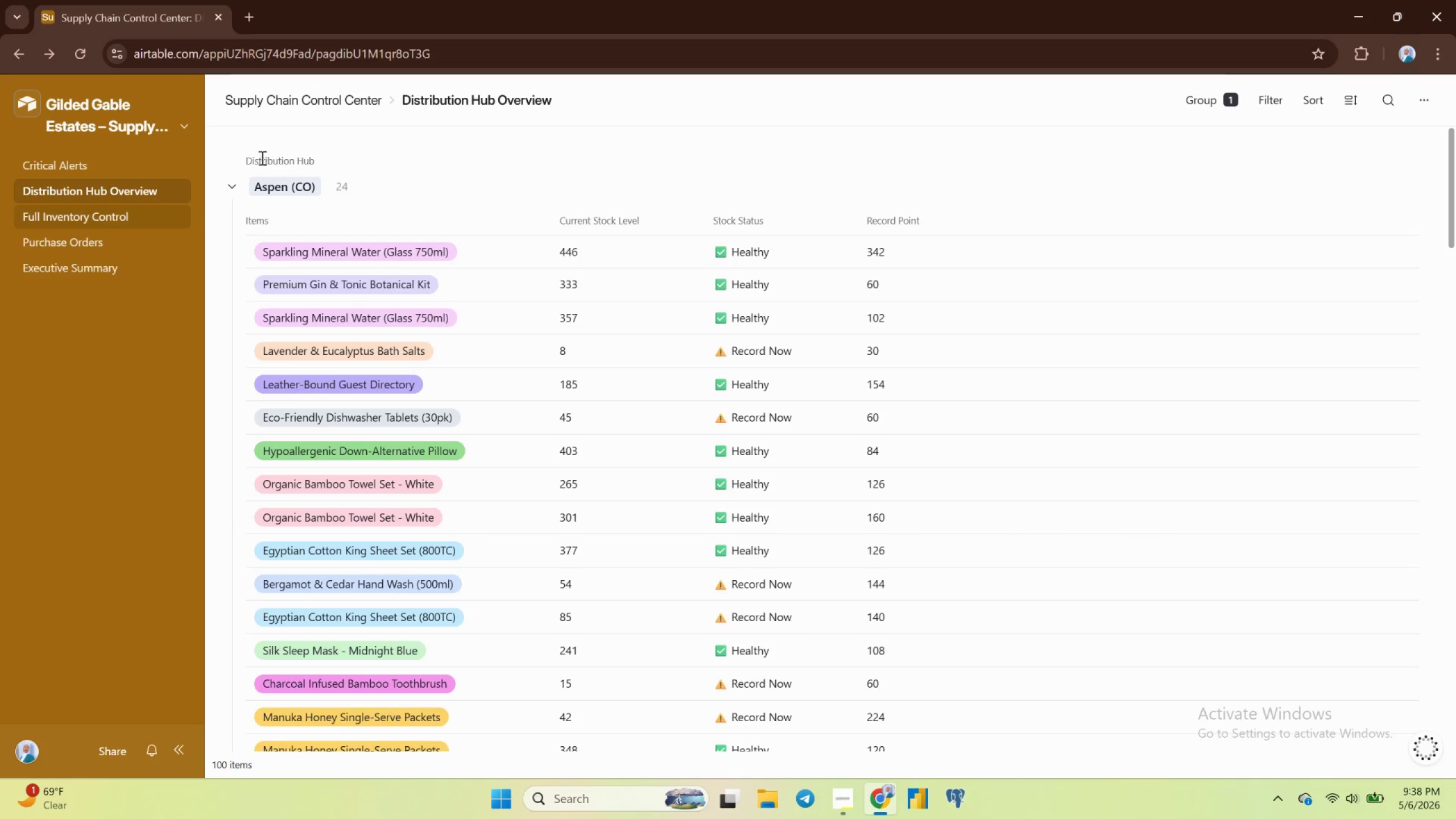 
left_click([45, 172])
 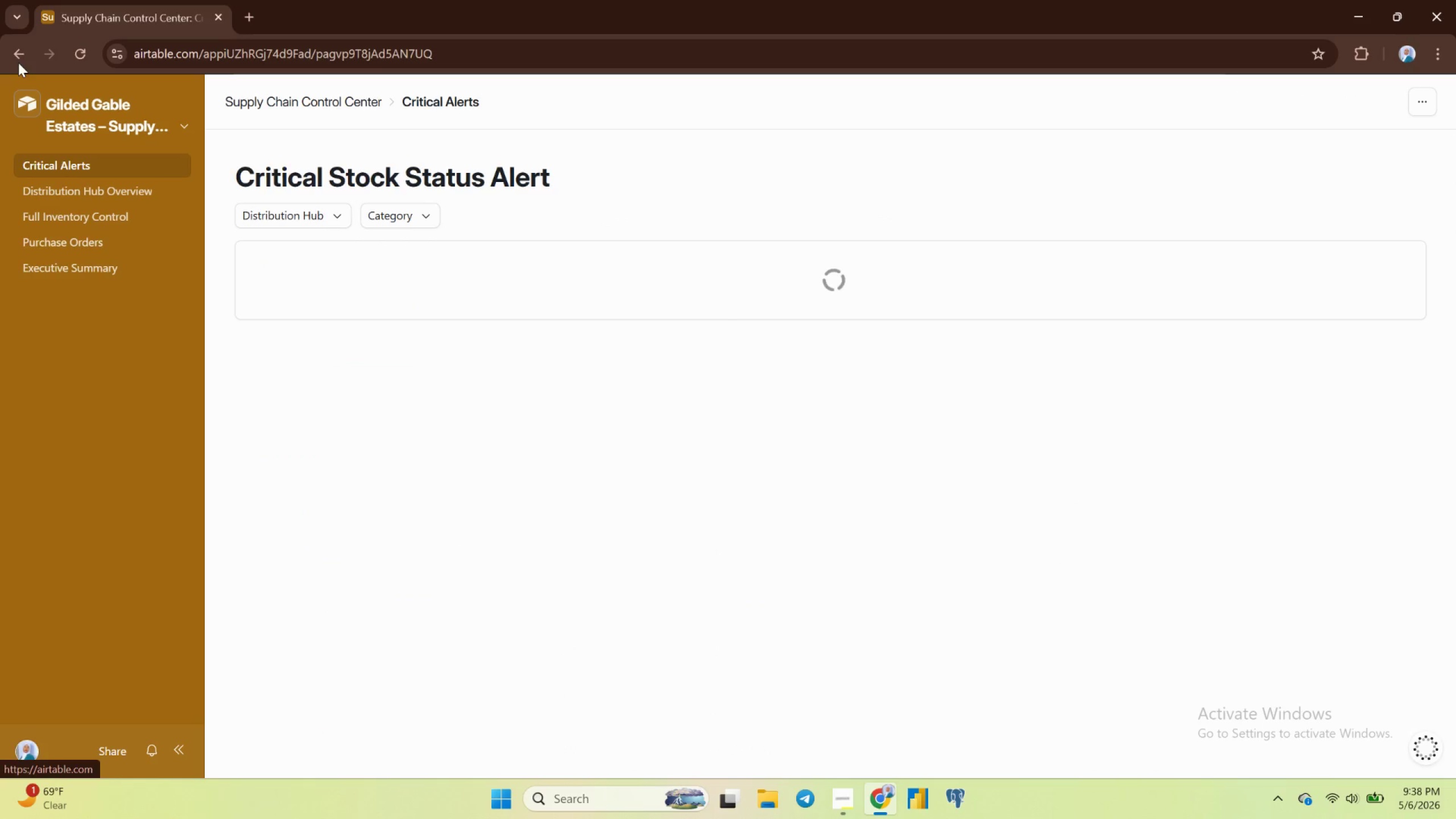 
left_click([20, 59])
 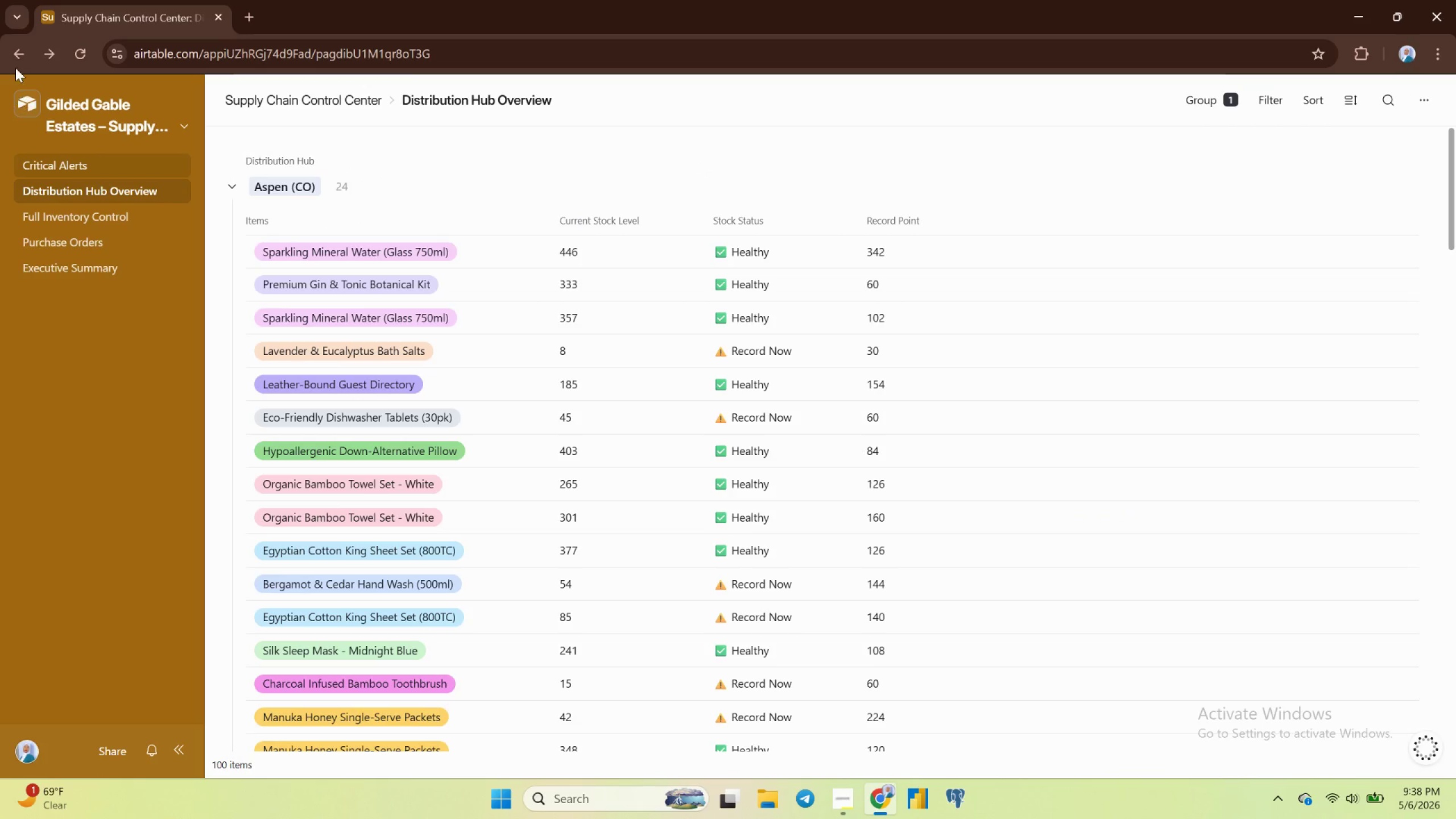 
wait(5.02)
 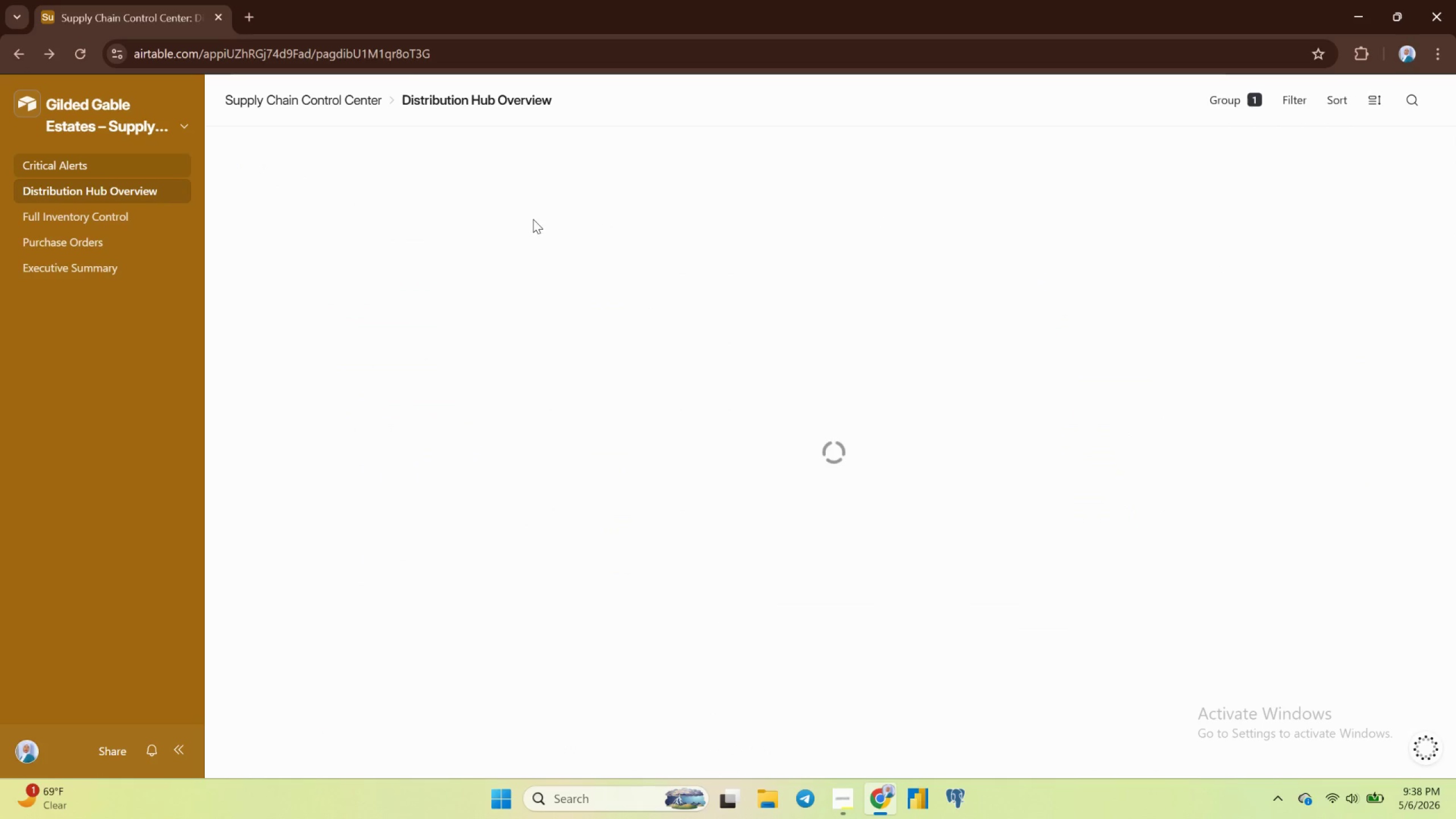 
left_click([15, 64])
 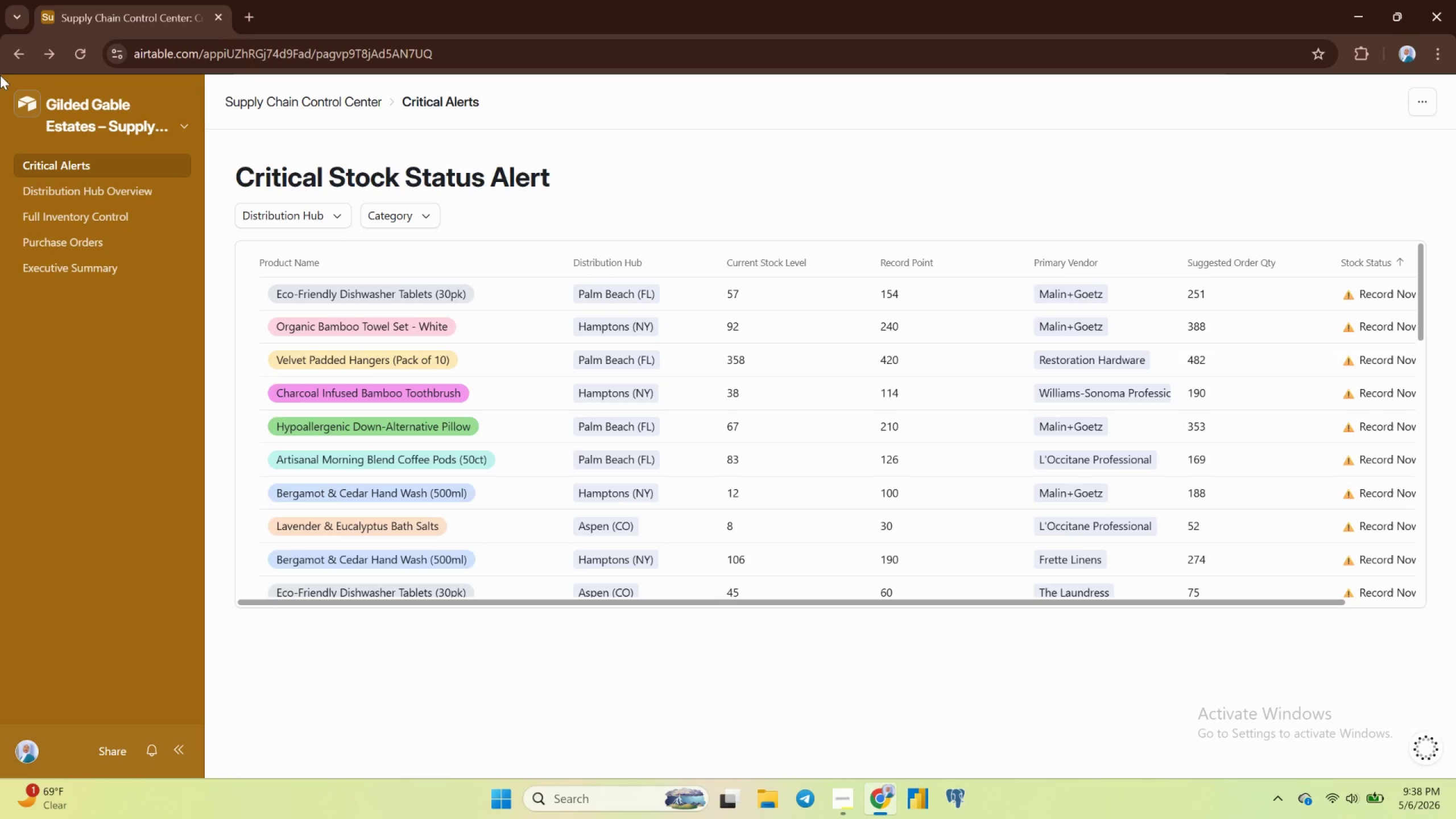 
left_click([7, 56])
 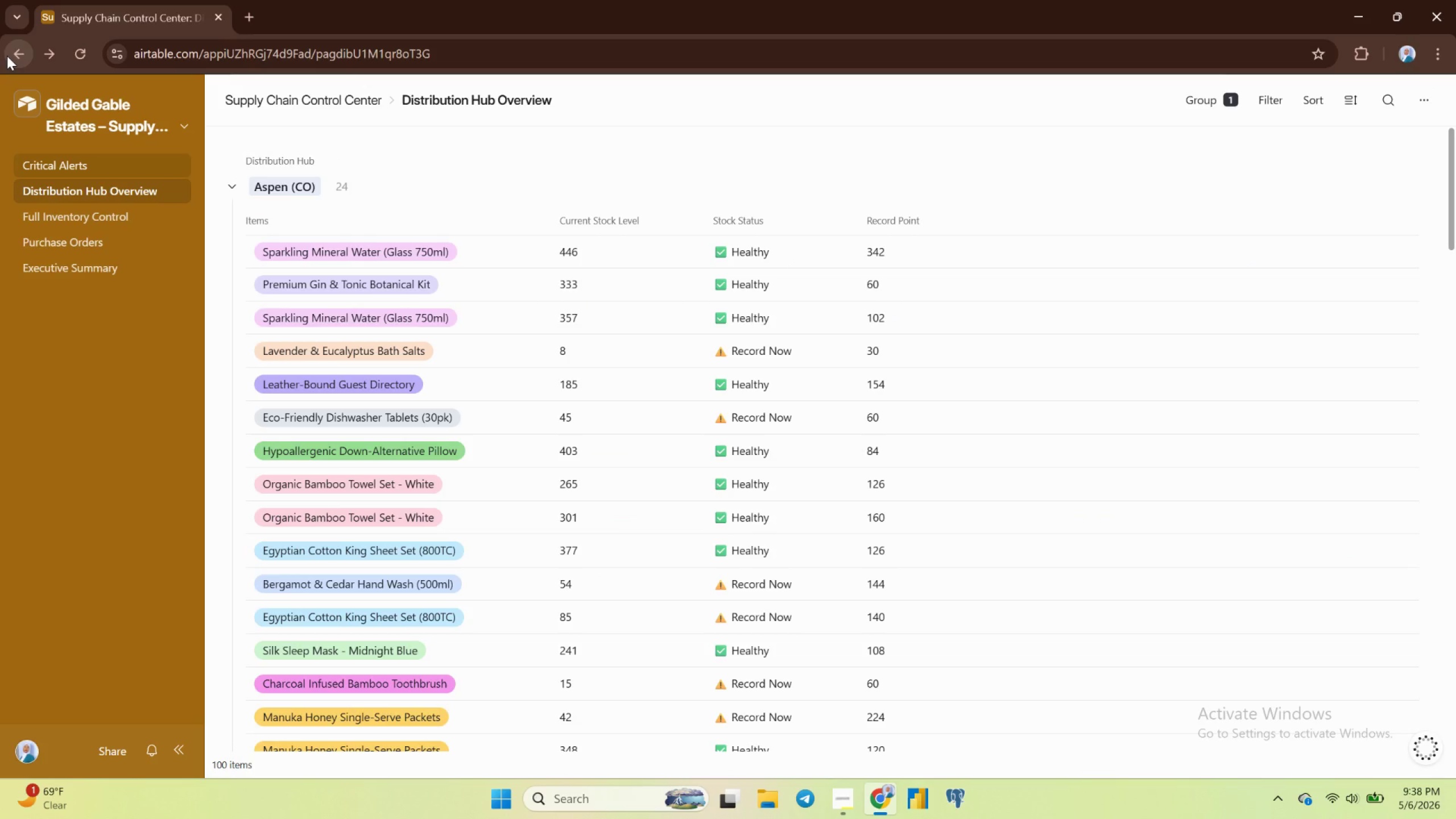 
left_click([7, 56])
 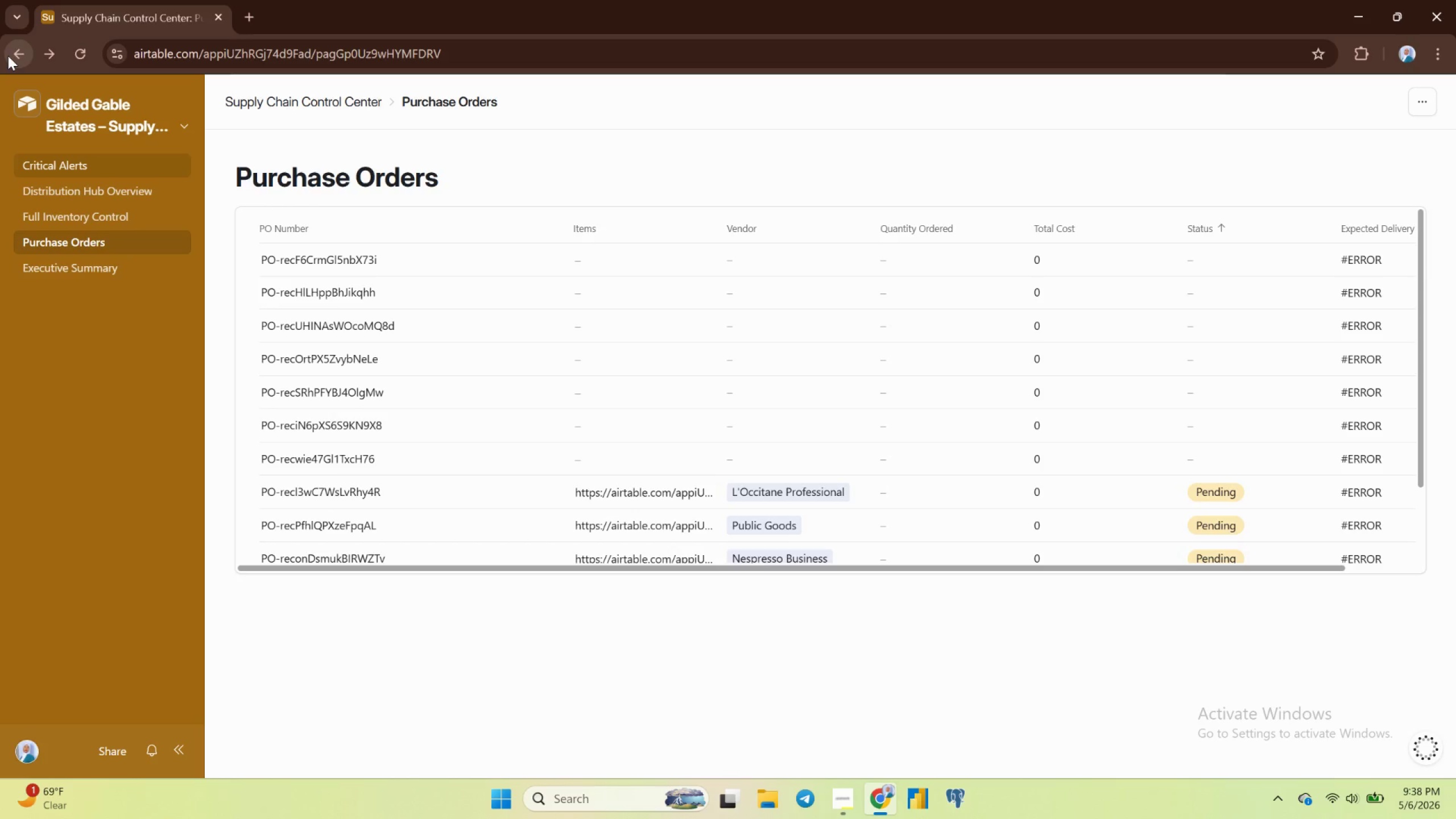 
wait(6.33)
 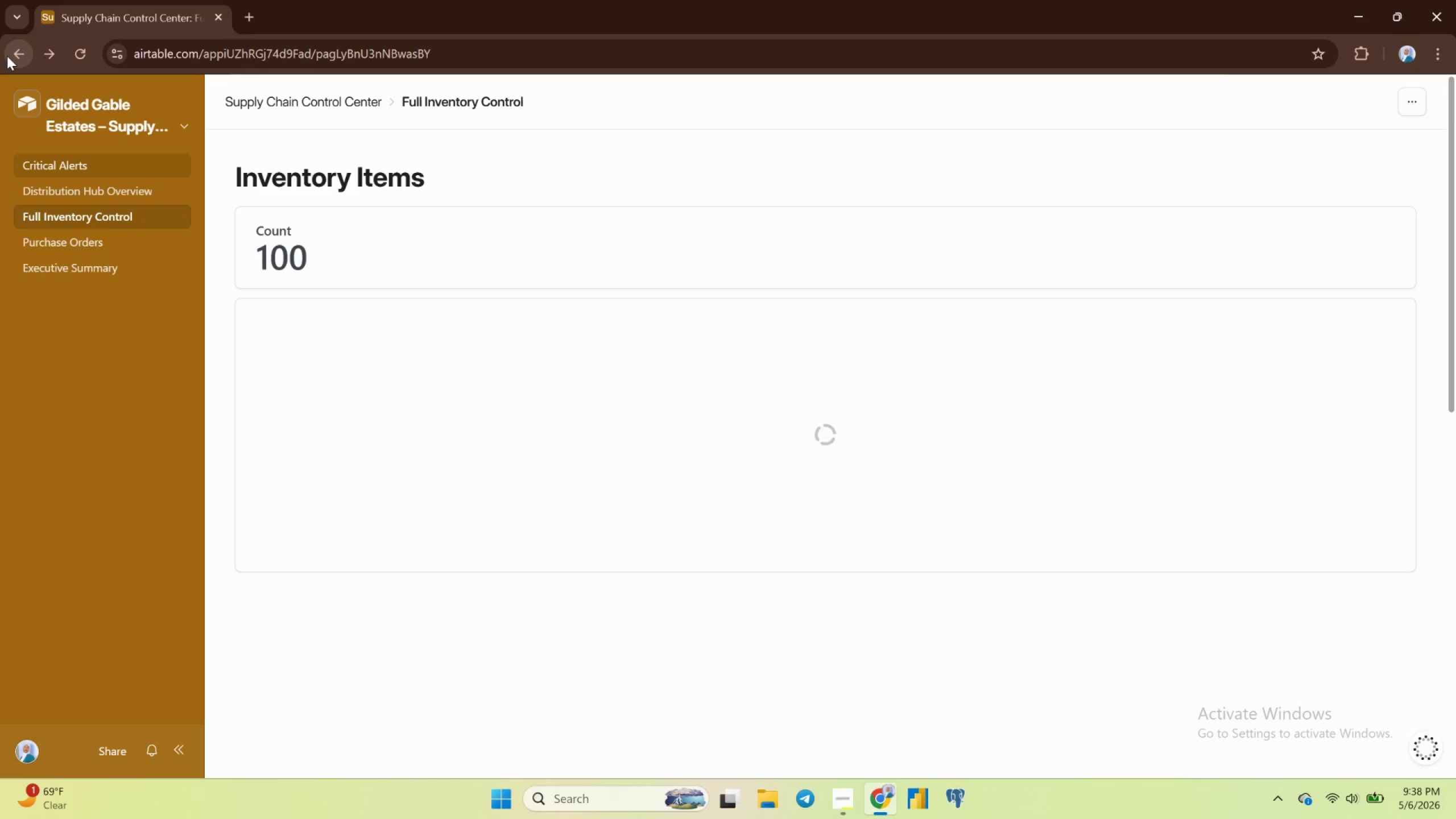 
left_click([9, 56])
 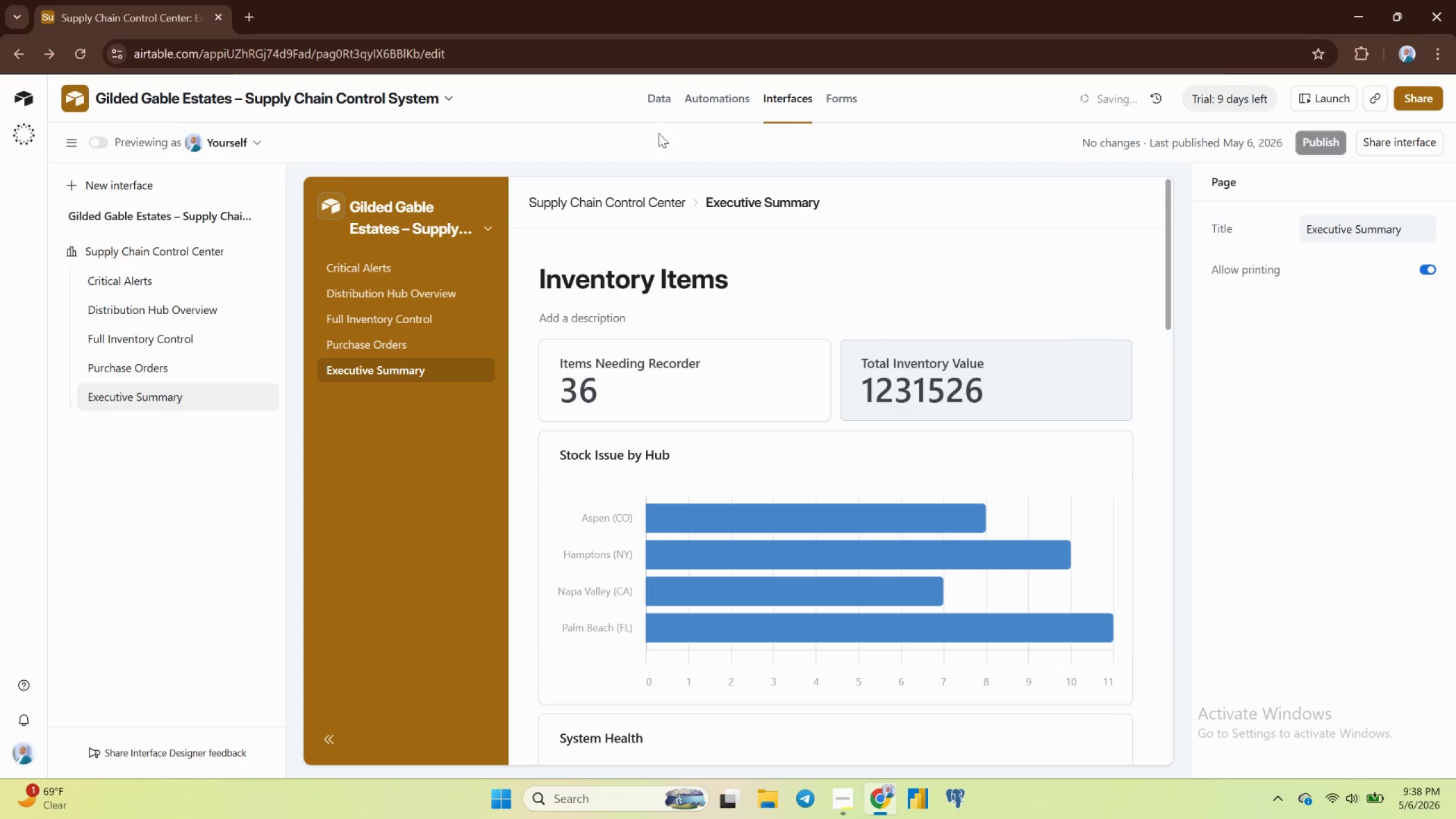 
left_click([647, 107])
 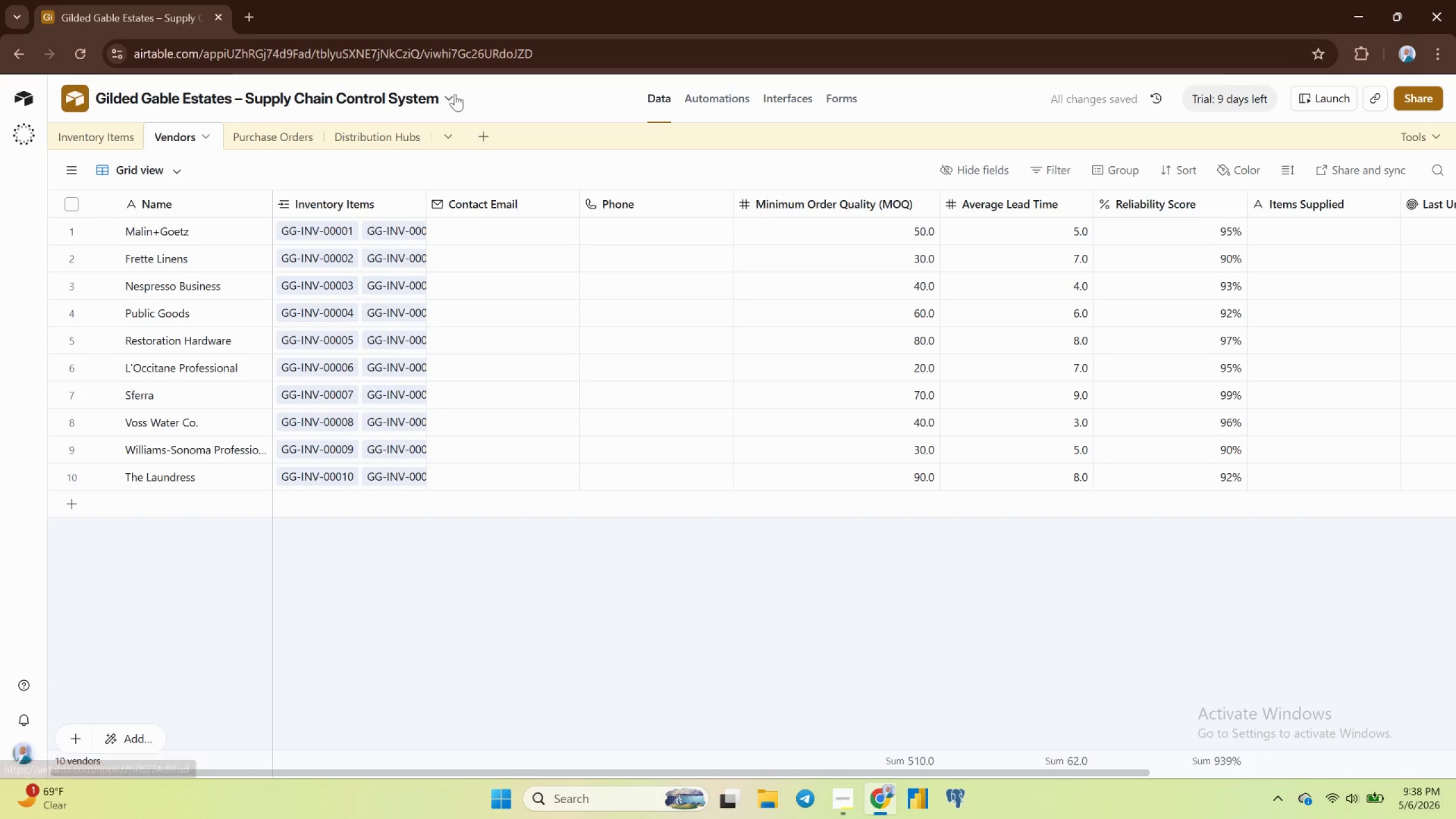 
left_click([262, 135])
 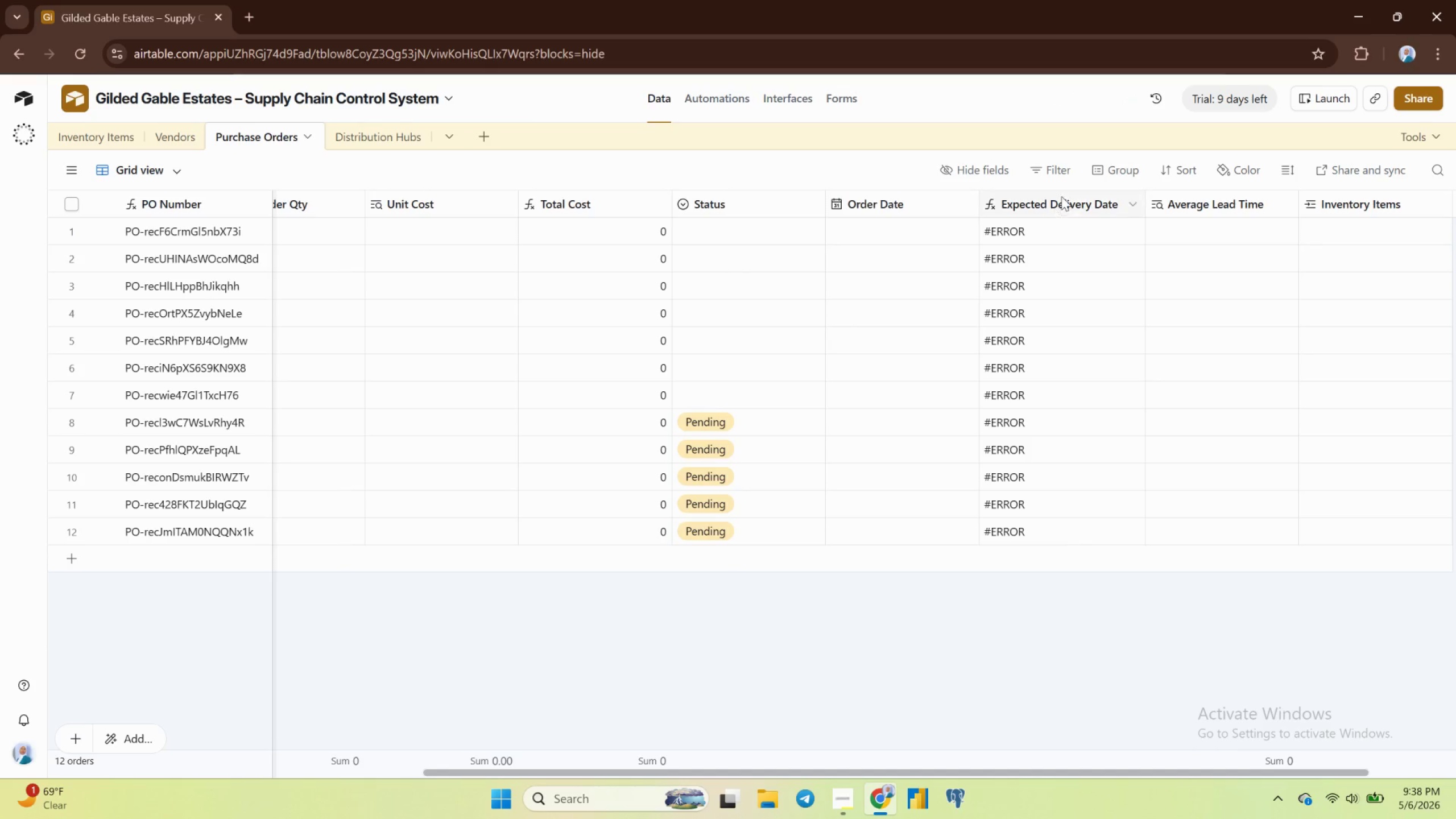 
wait(5.2)
 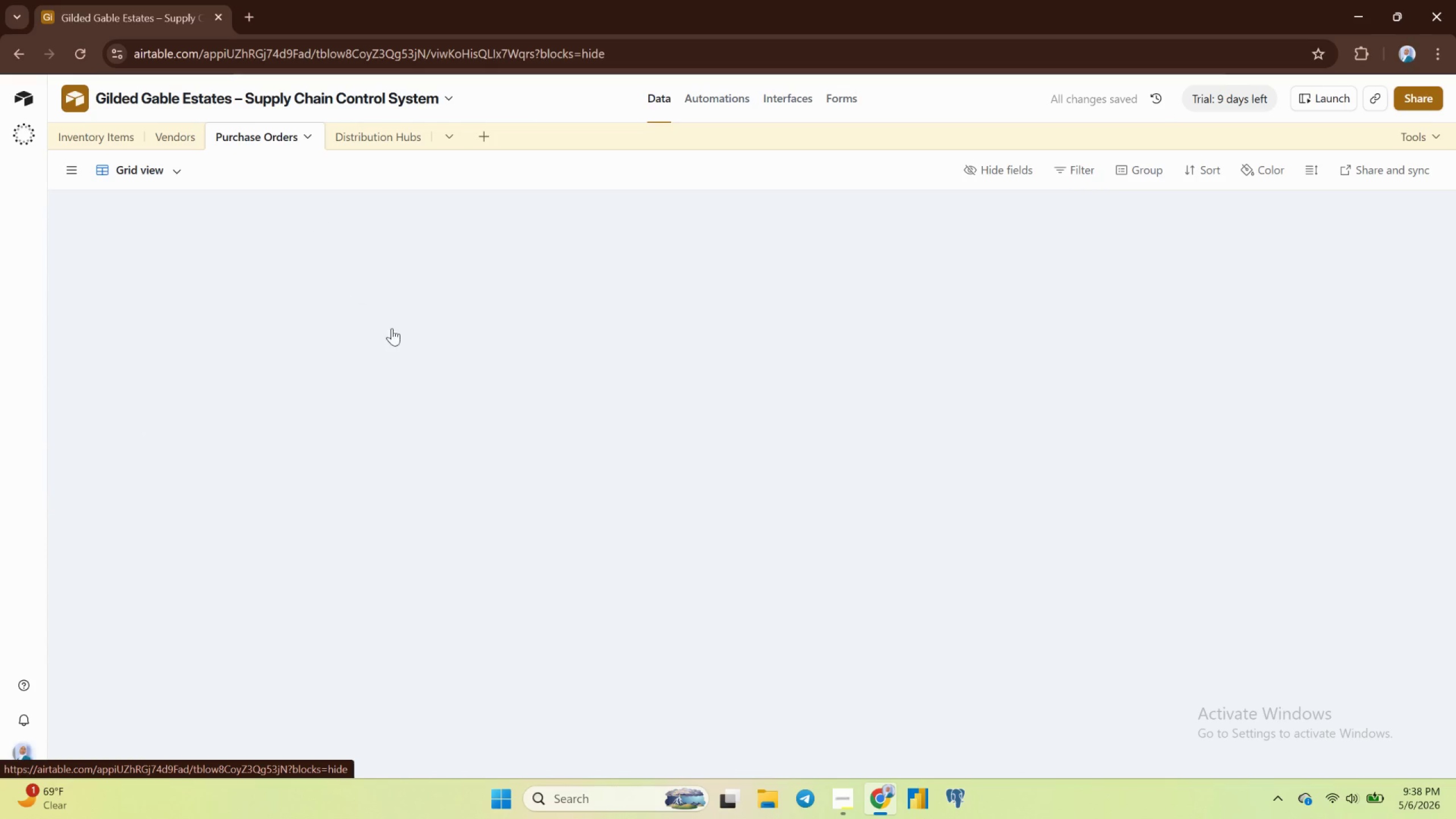 
left_click([1064, 209])
 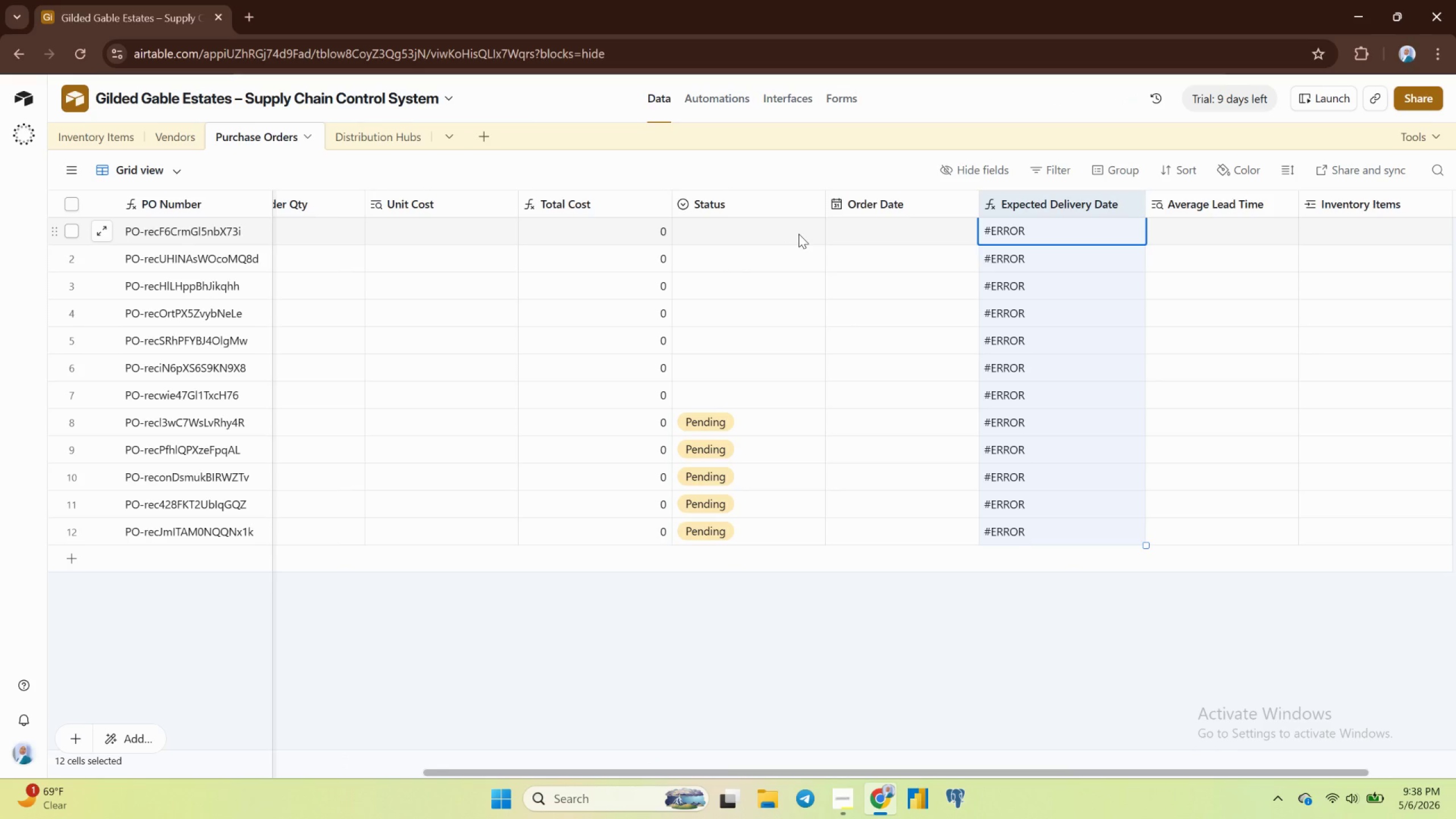 
left_click([855, 231])
 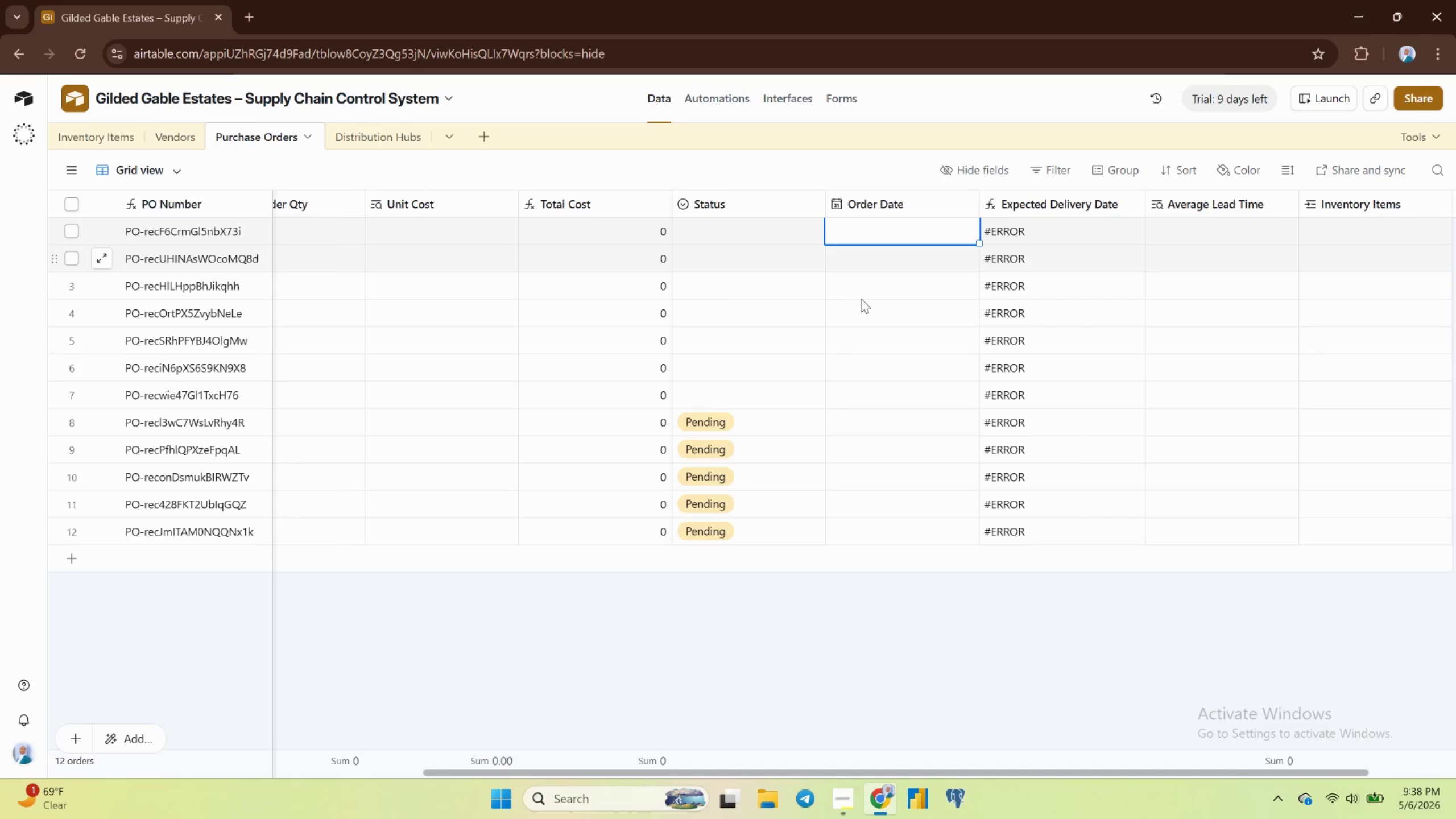 
left_click([864, 324])
 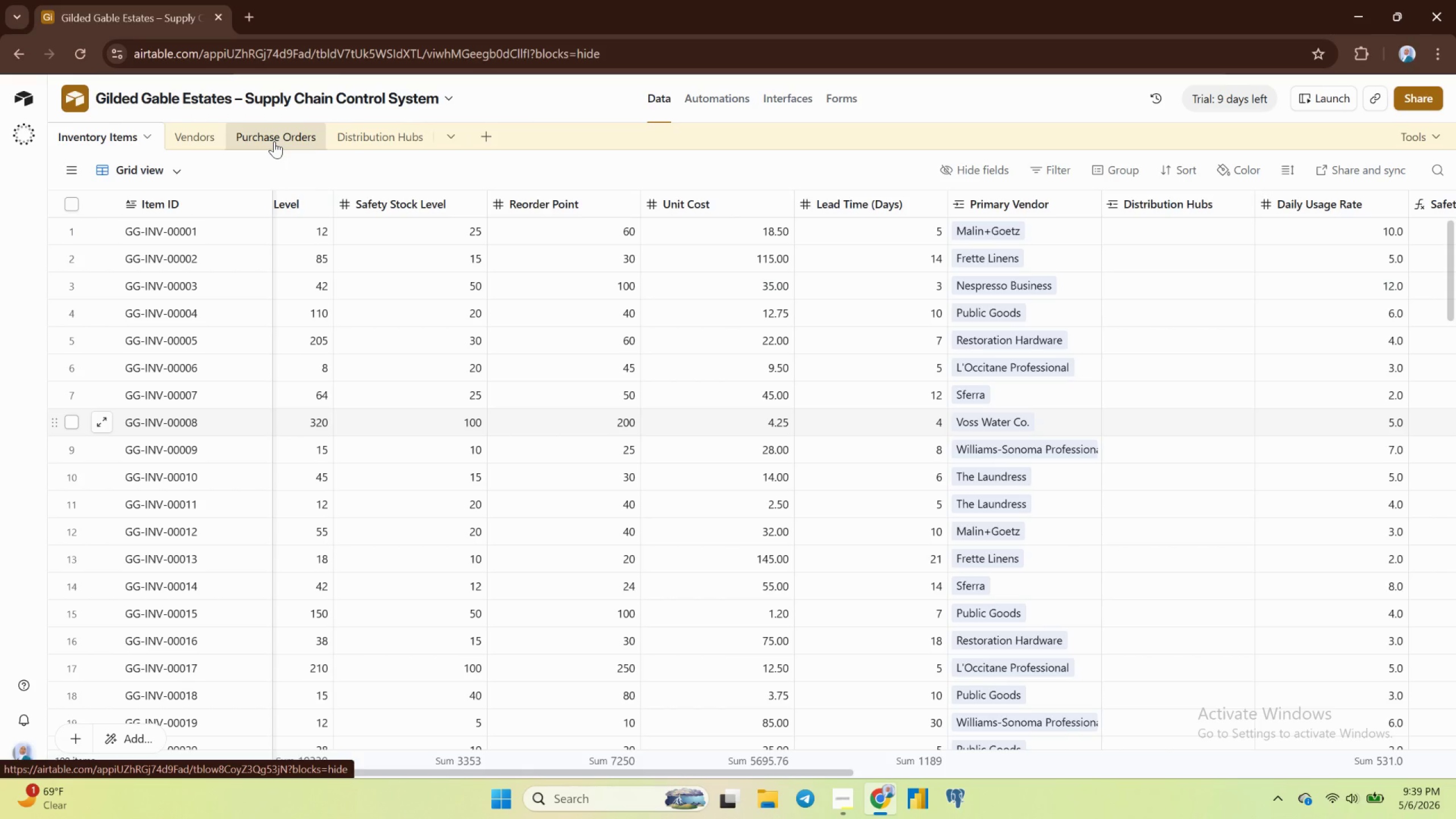 
wait(62.74)
 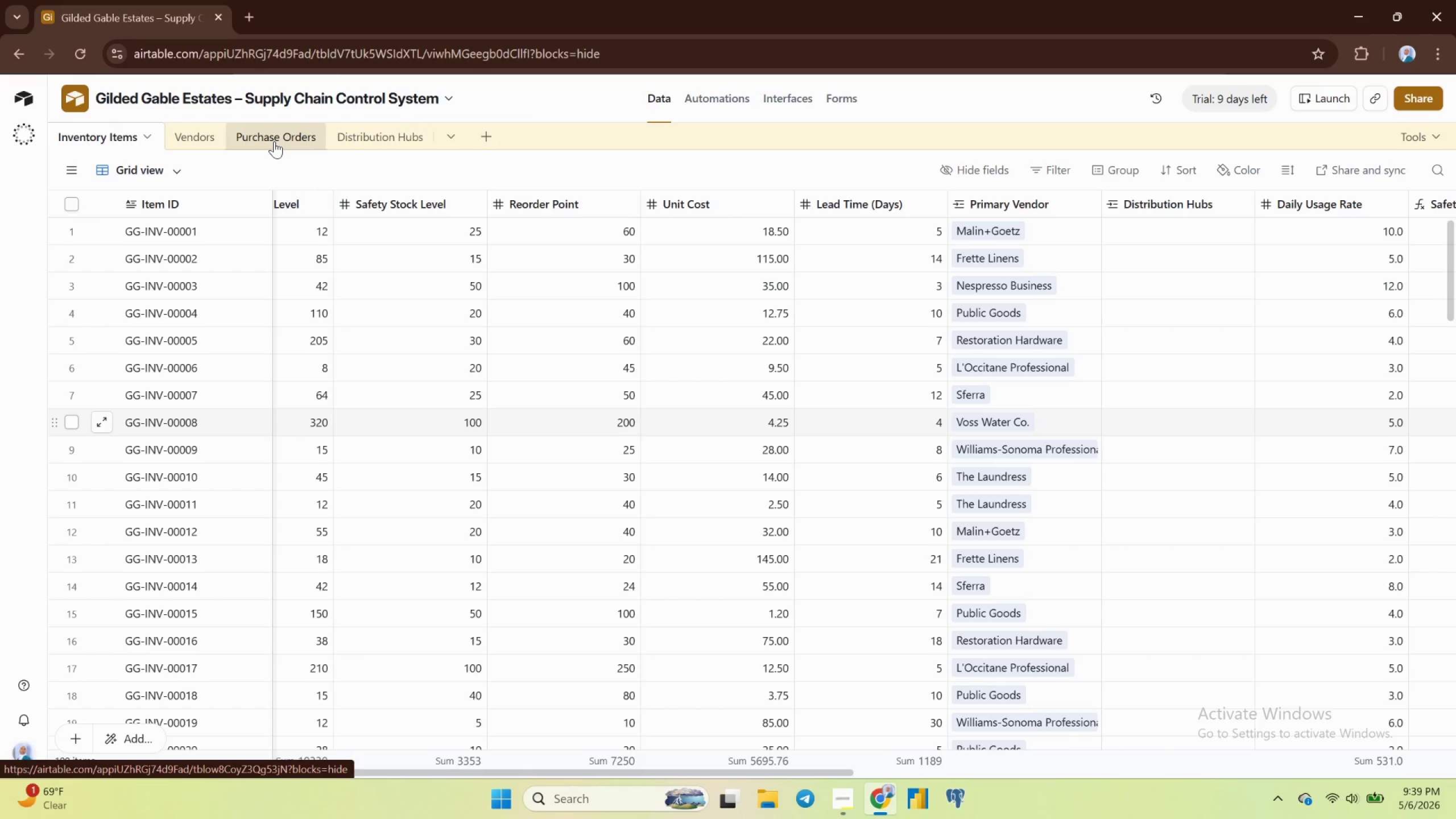 
left_click([268, 138])
 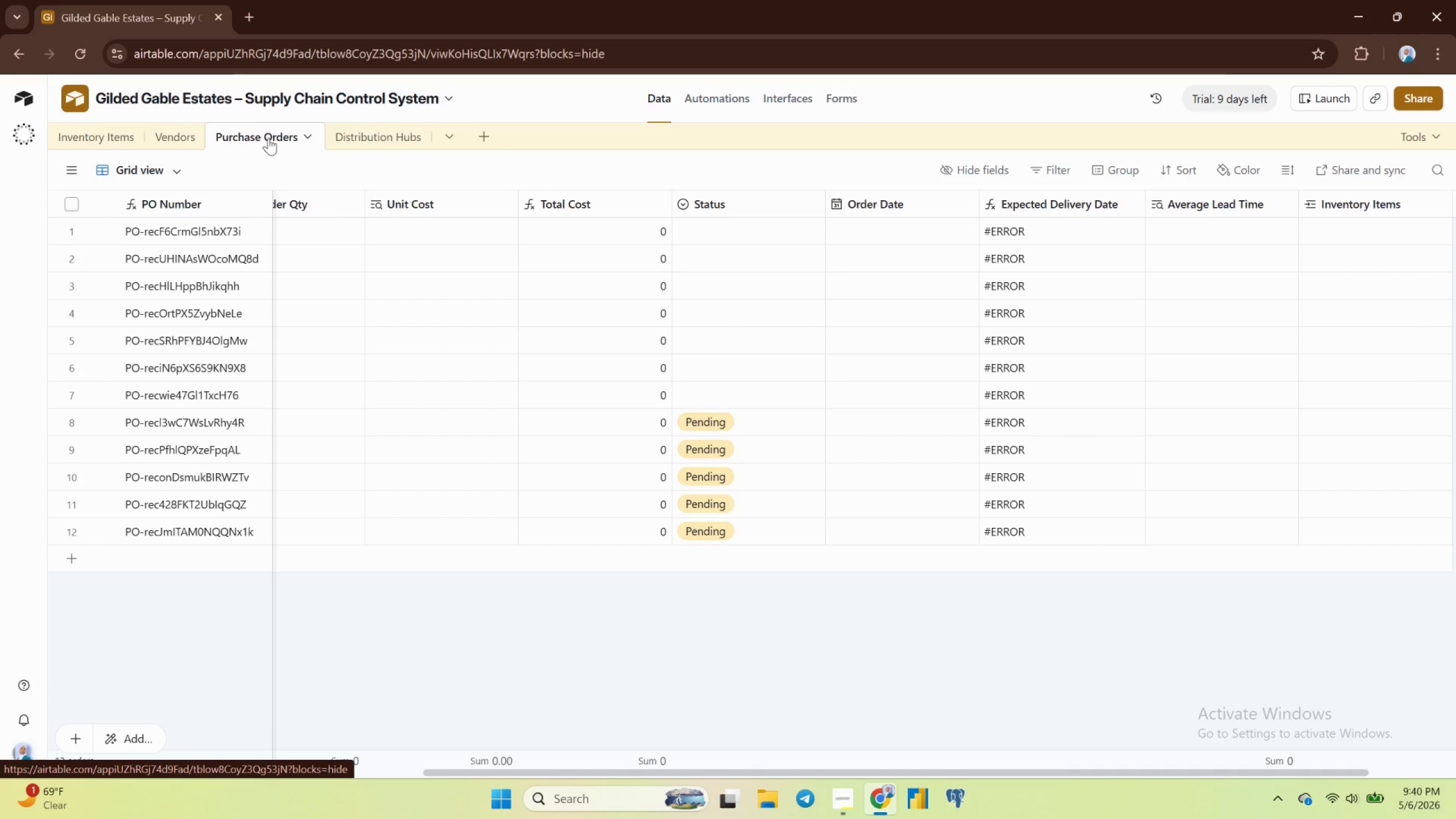 
wait(22.35)
 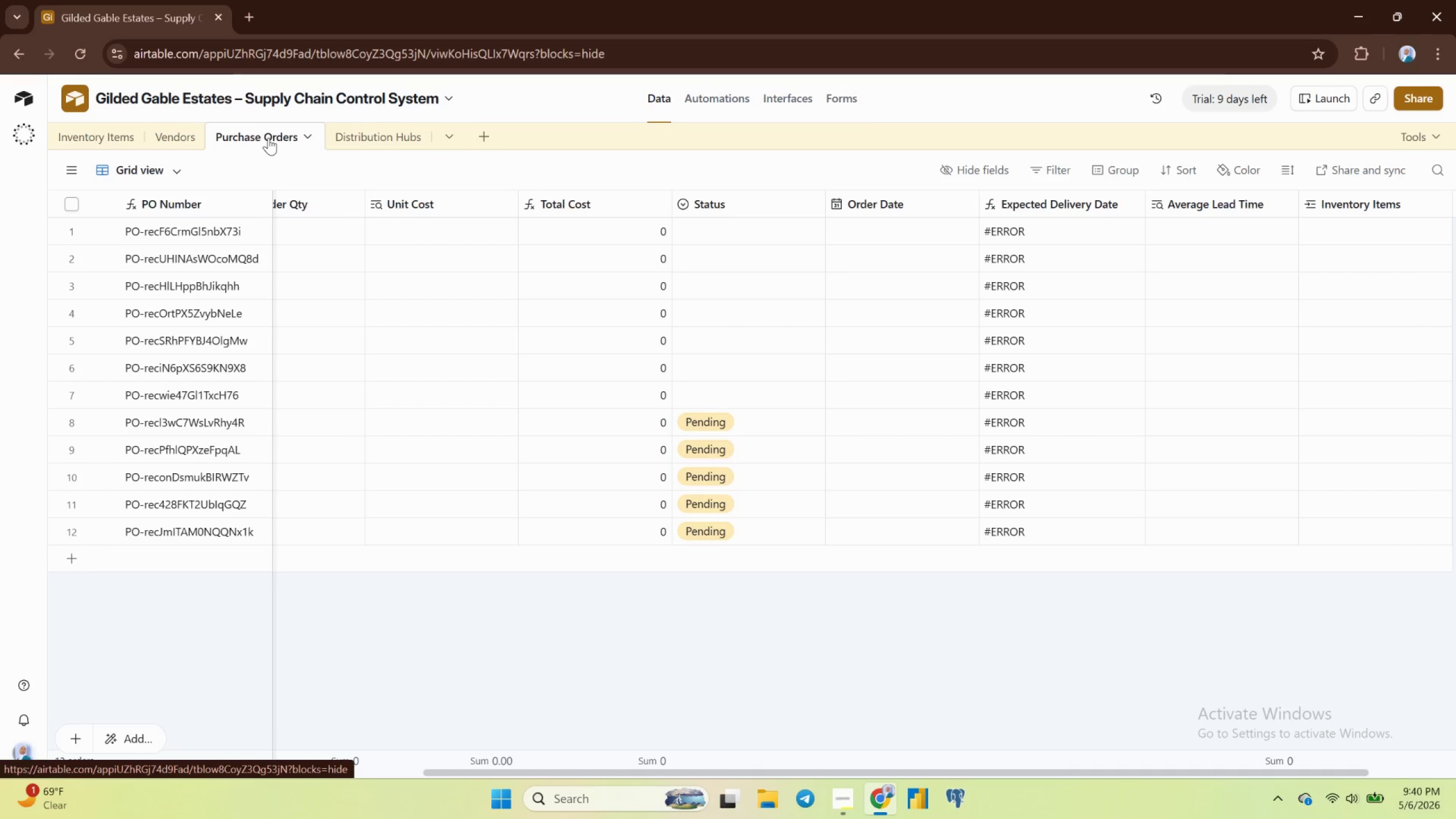 
left_click([903, 204])
 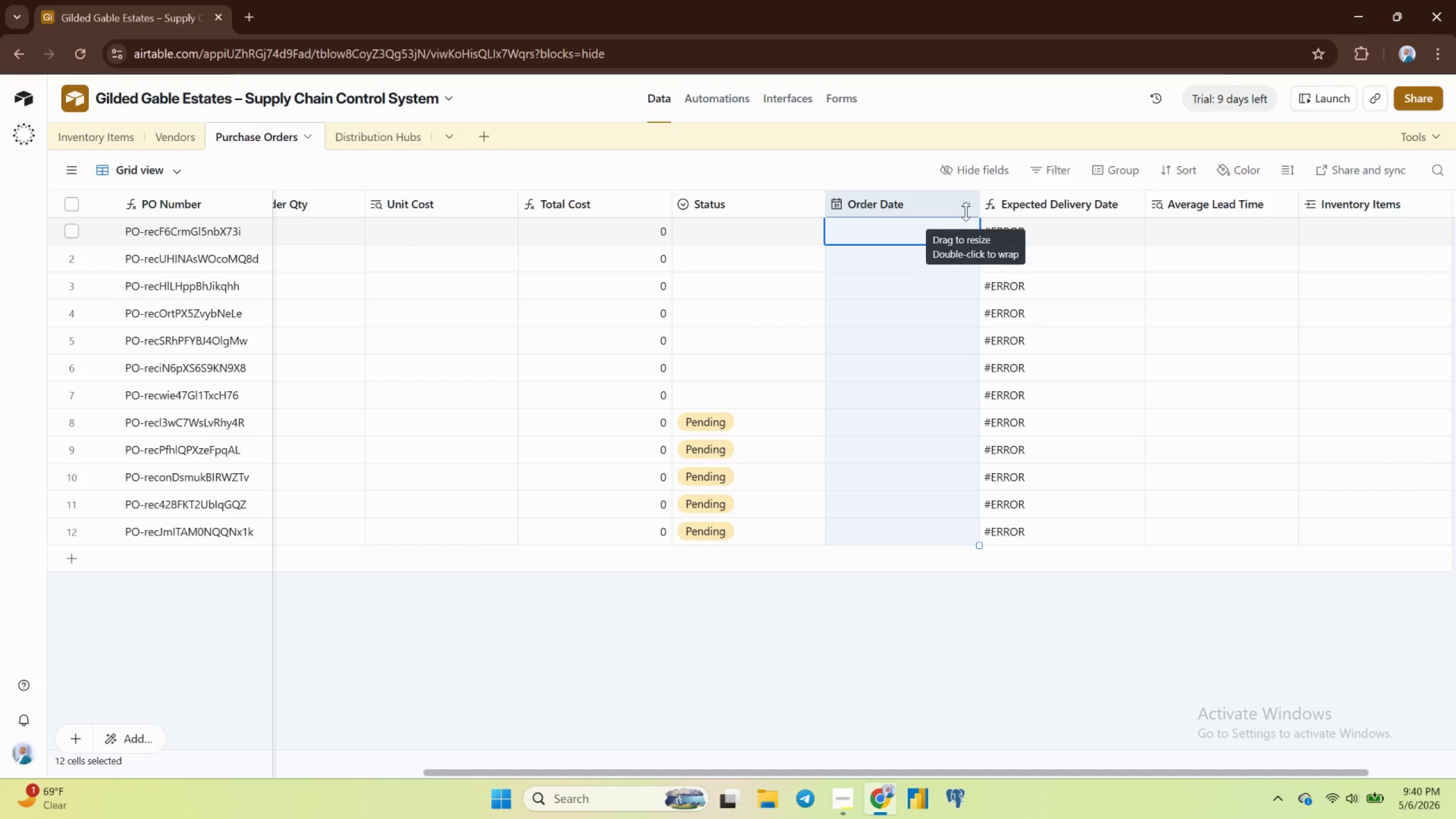 
left_click([966, 209])
 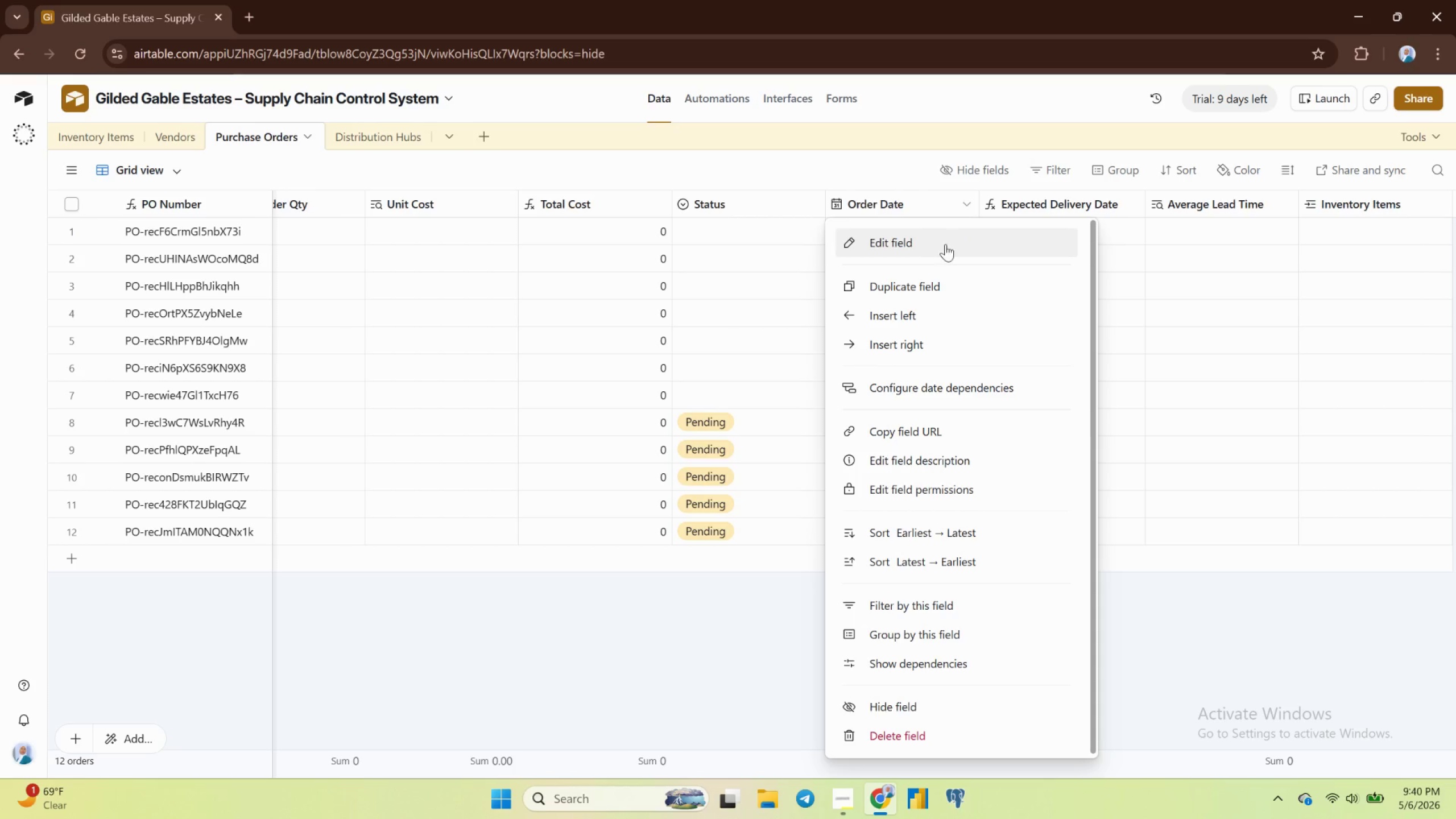 
left_click([943, 247])
 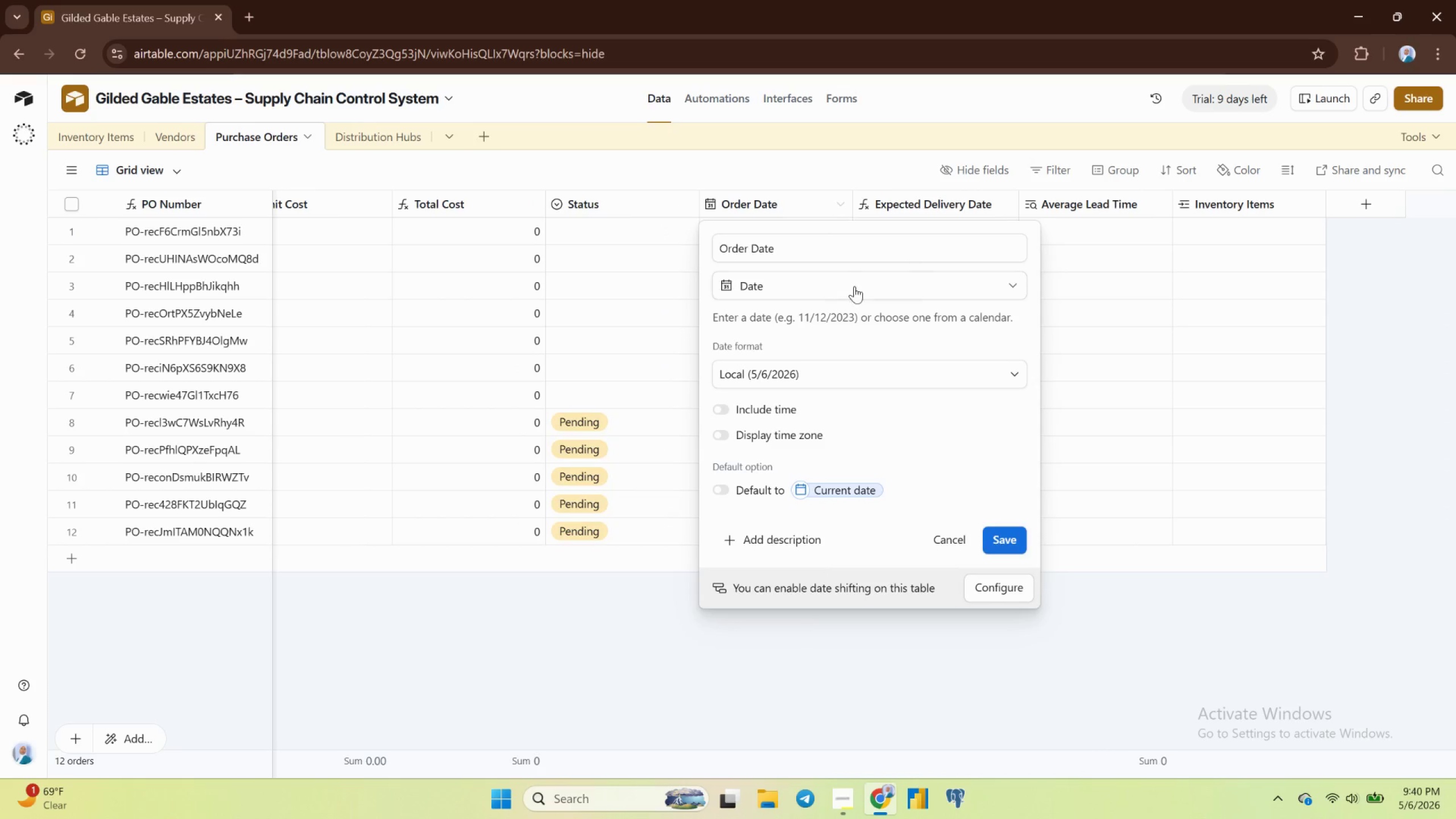 
left_click([853, 287])
 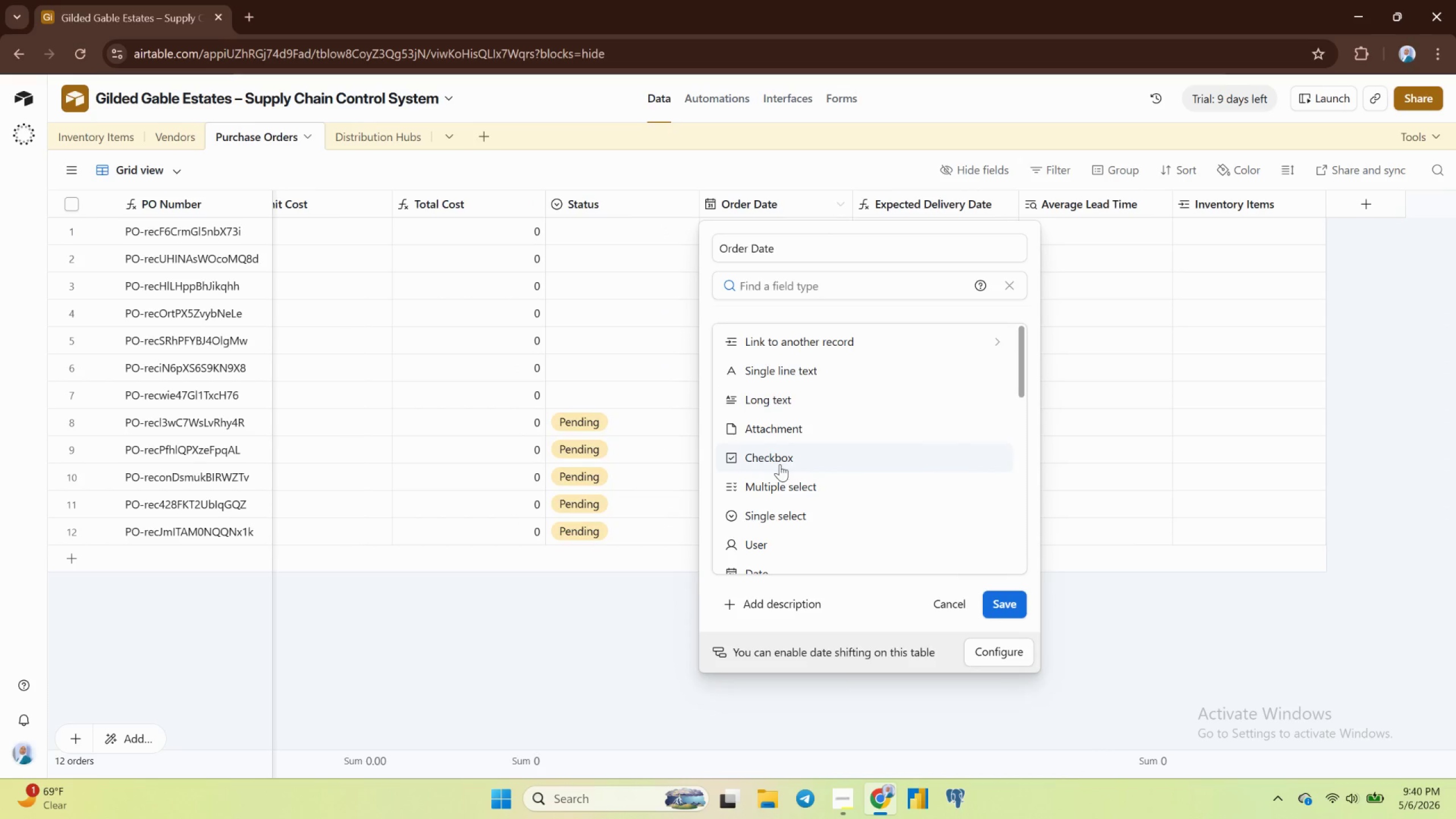 
wait(5.2)
 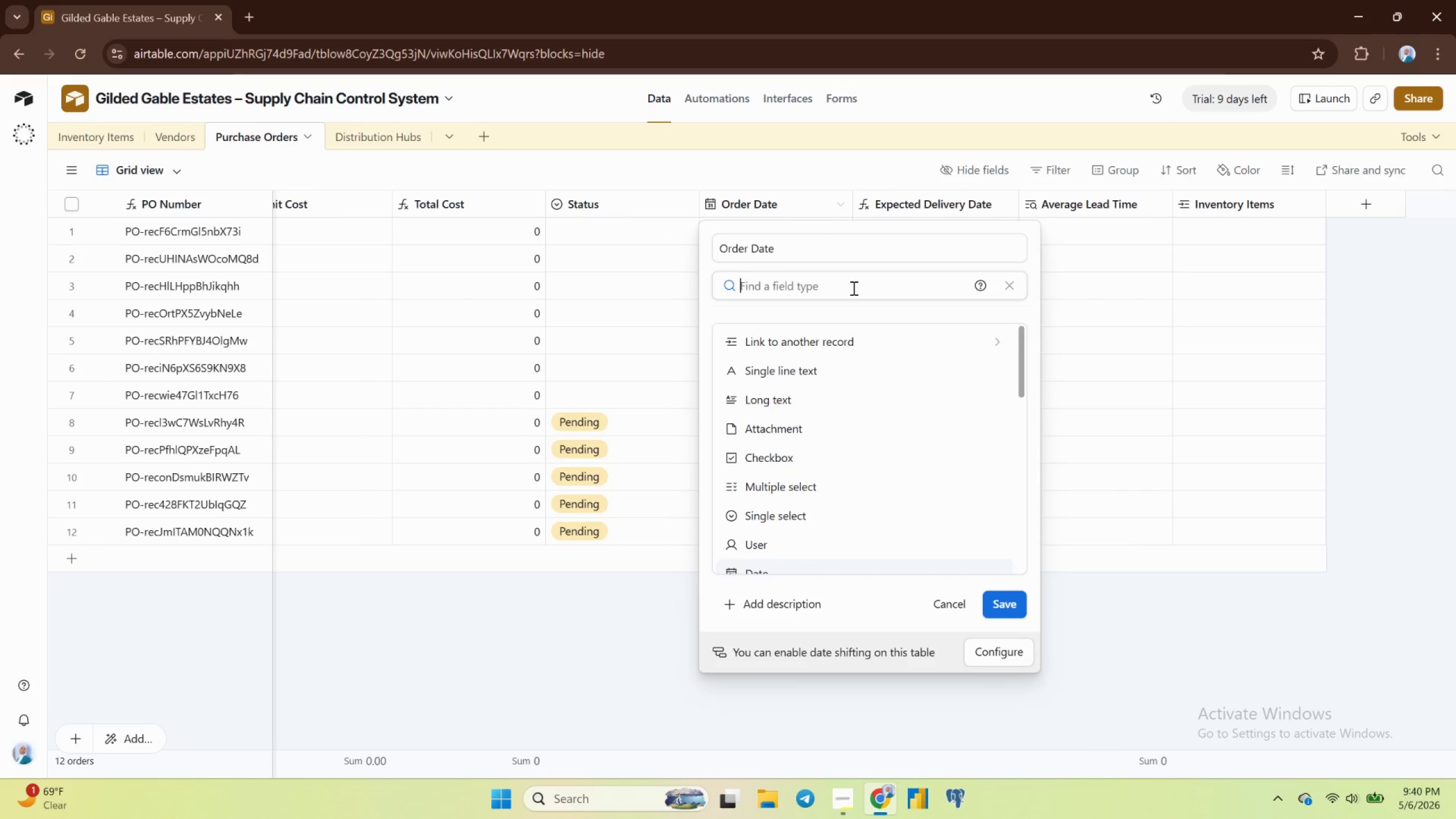 
scroll: coordinate [780, 464], scroll_direction: up, amount: 3.0
 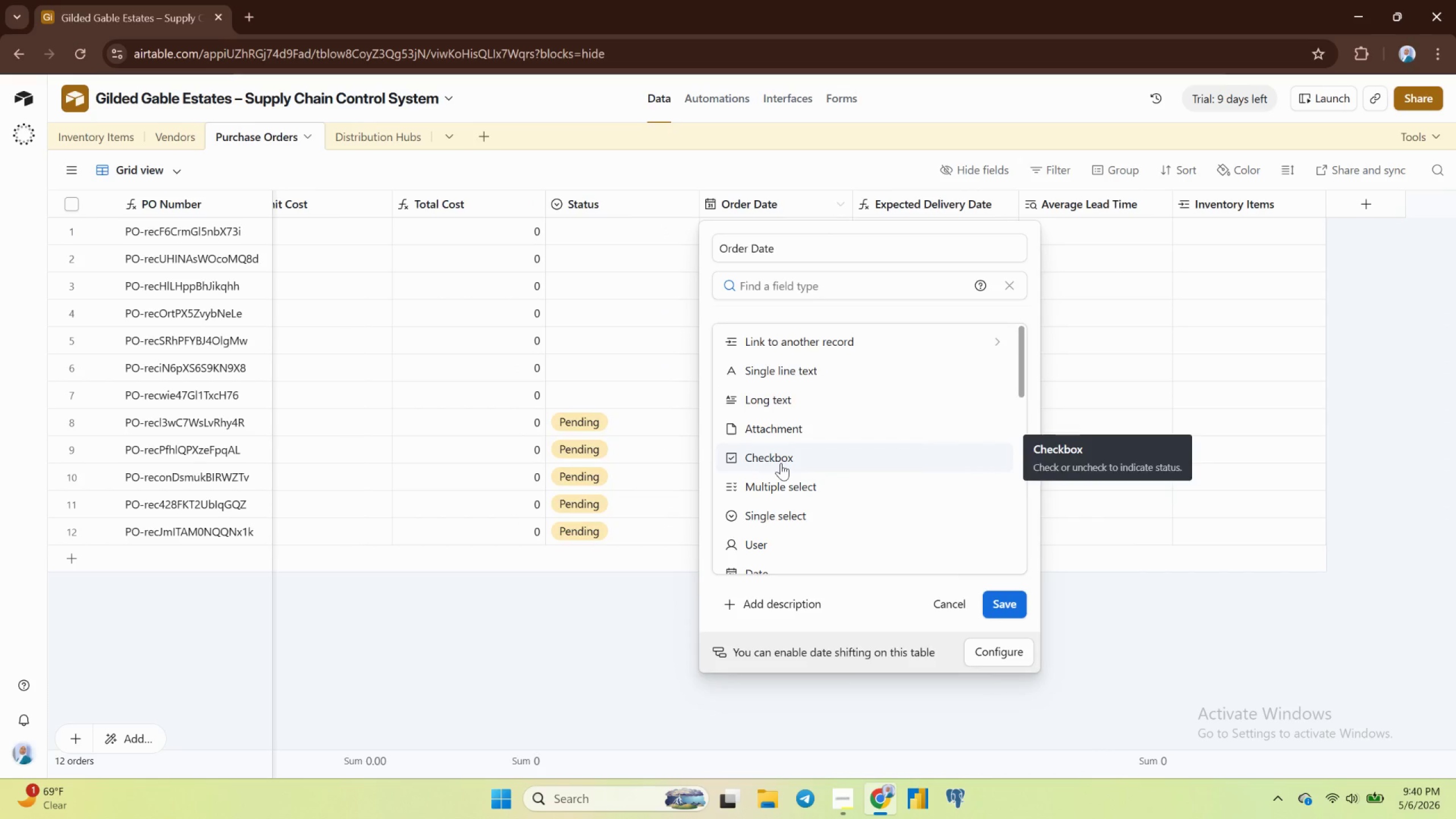 
scroll: coordinate [781, 463], scroll_direction: down, amount: 4.0
 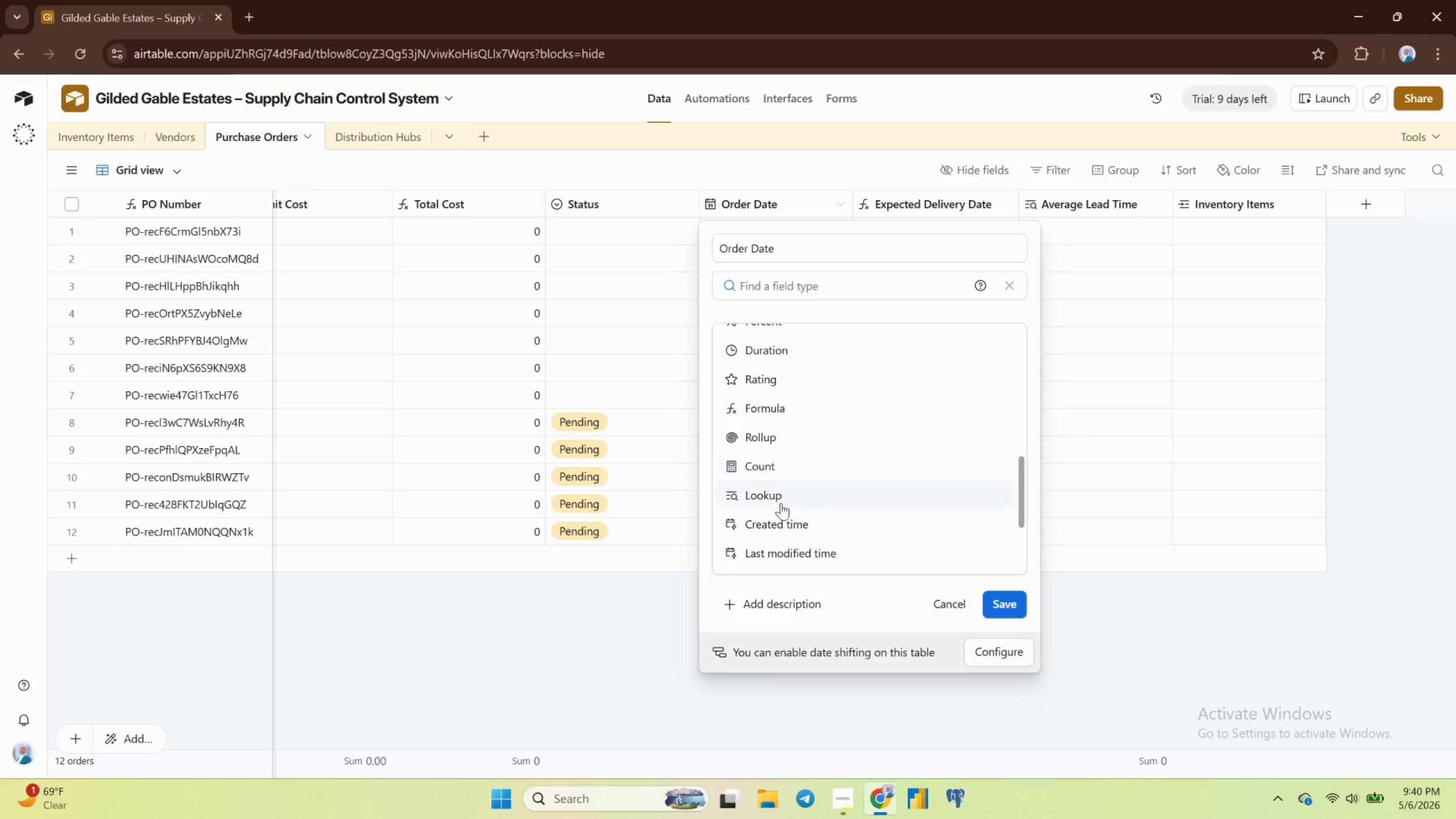 
left_click([779, 523])
 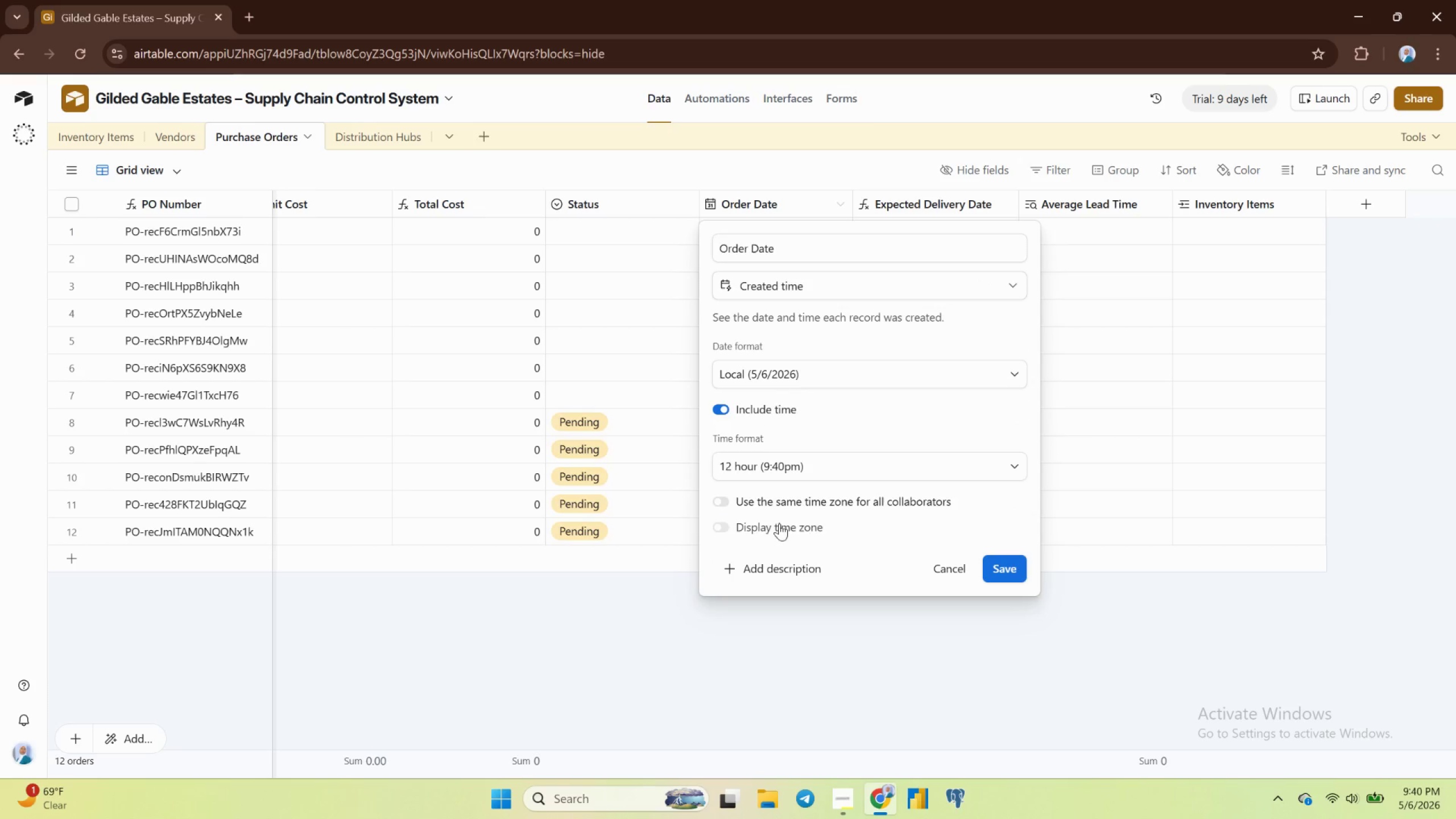 
wait(6.08)
 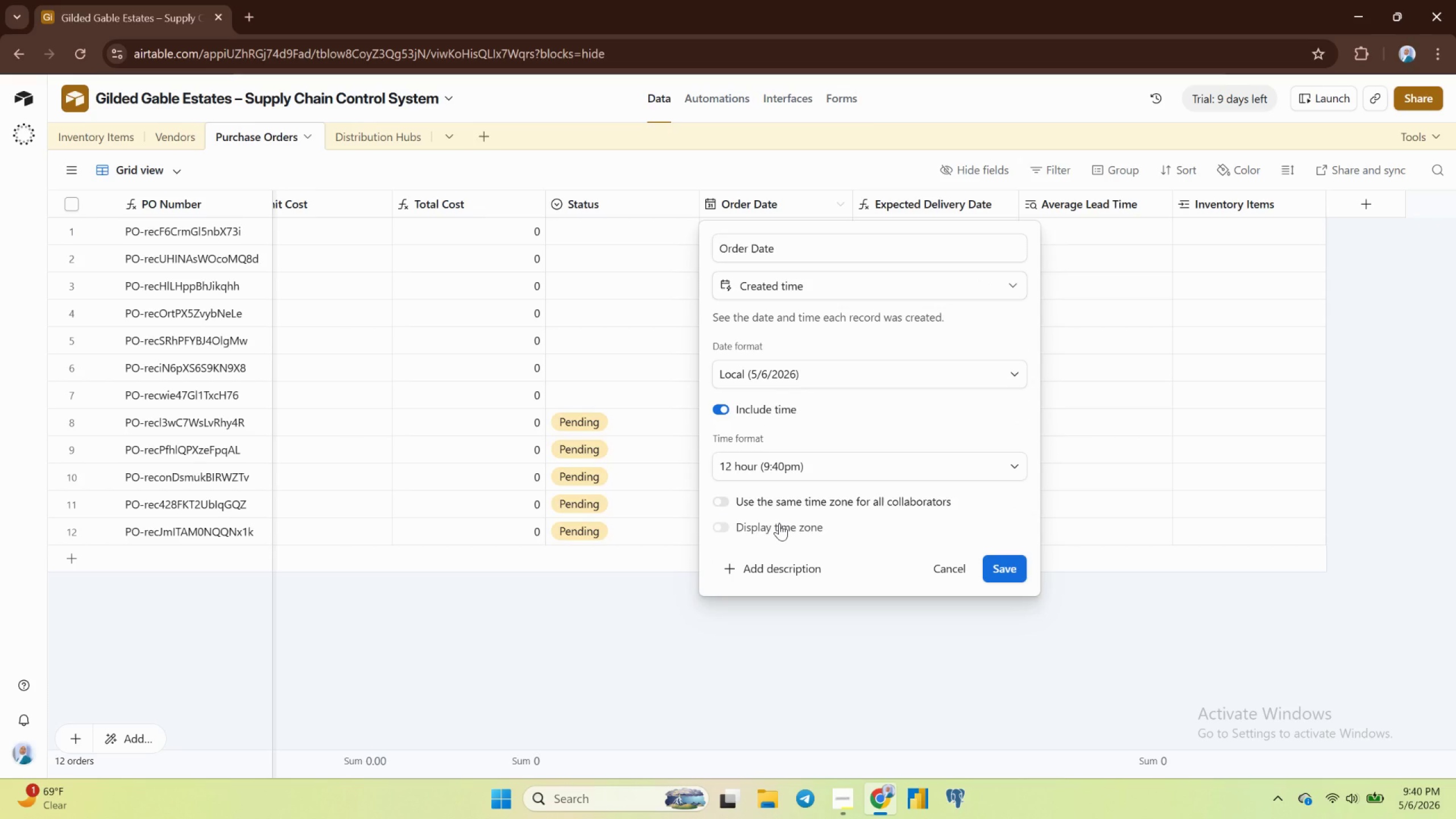 
mouse_move([980, 566])
 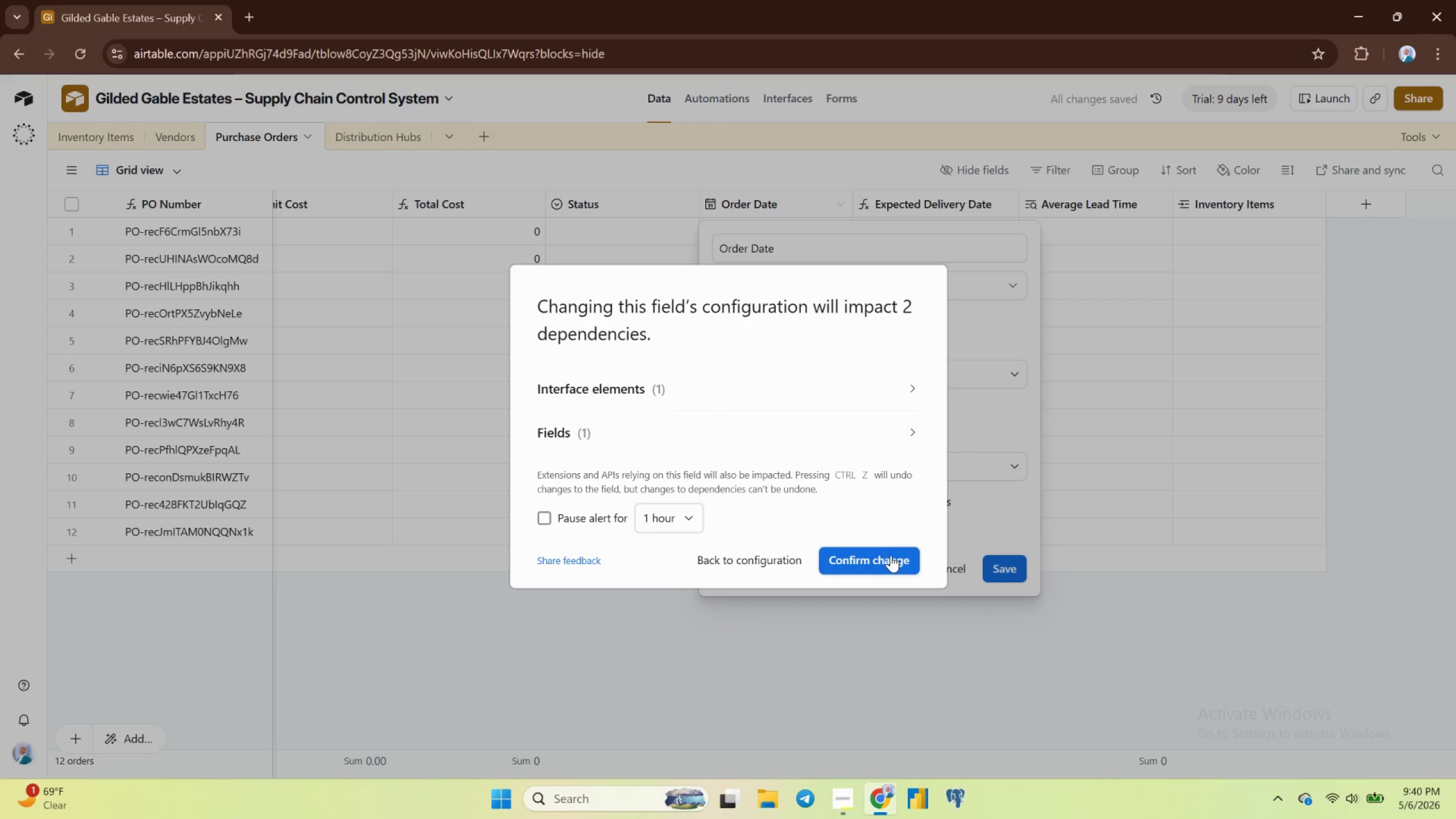 
left_click([891, 555])
 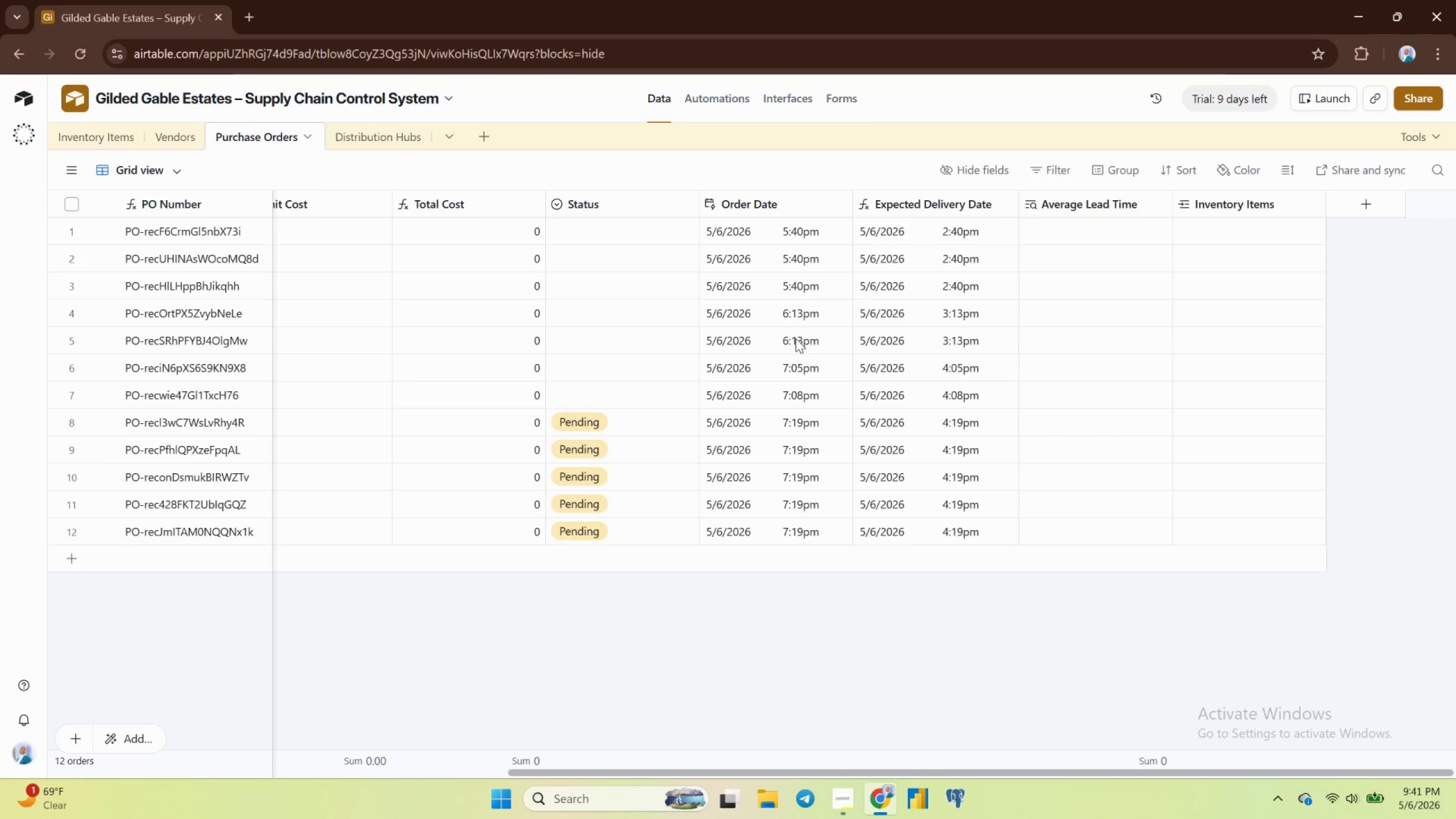 
wait(30.19)
 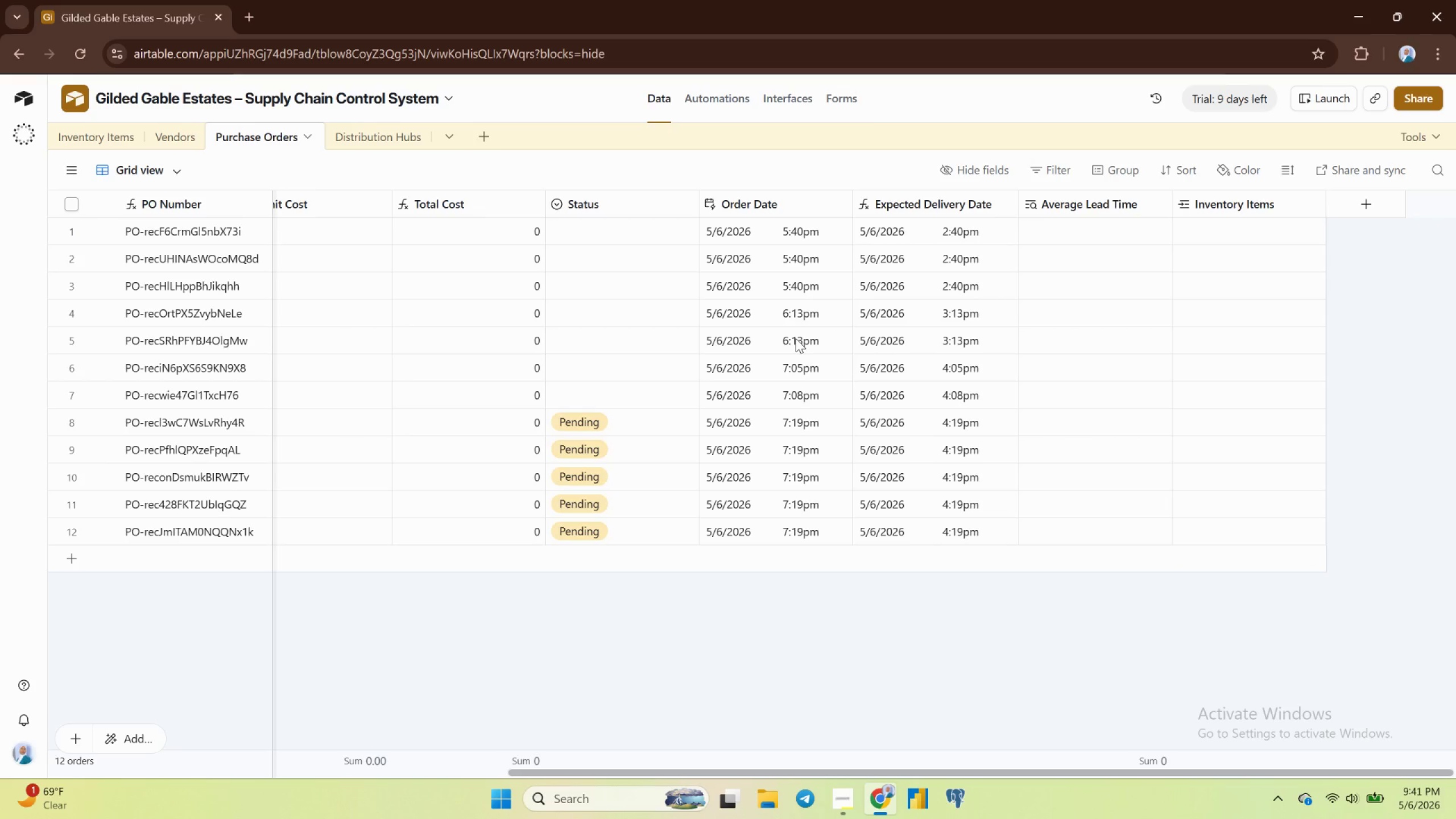 
left_click([506, 299])
 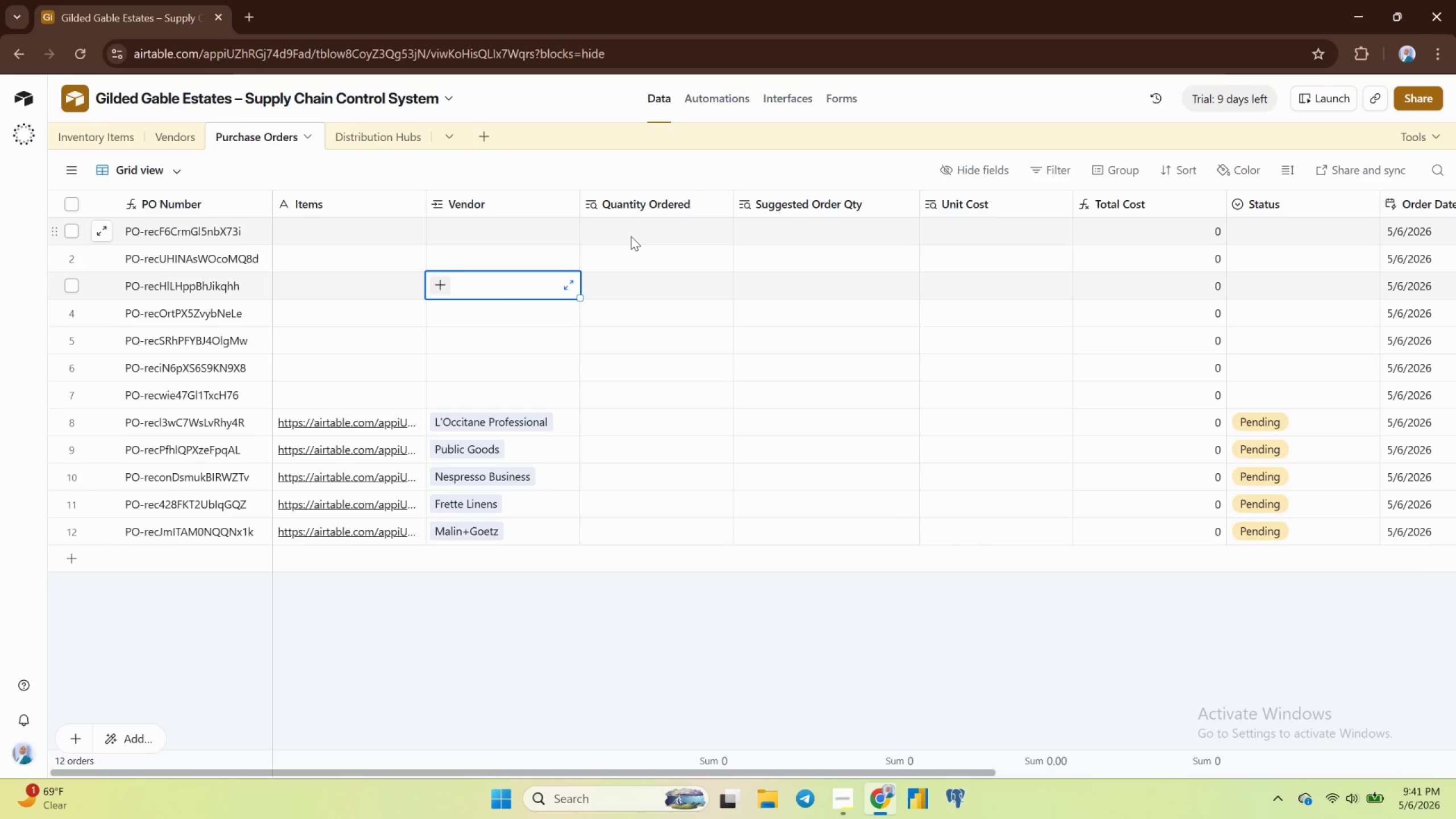 
left_click([631, 236])
 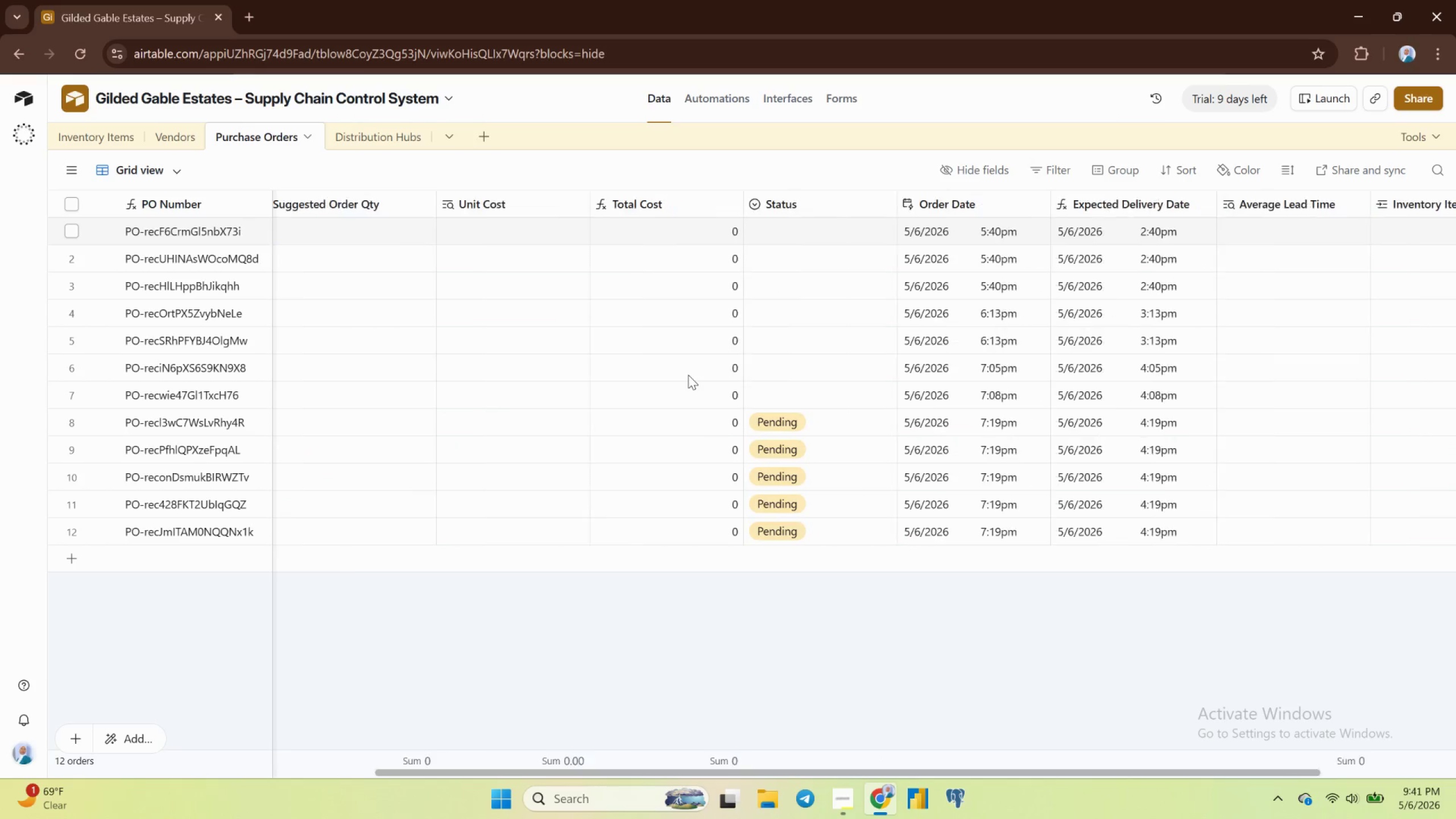 
wait(25.39)
 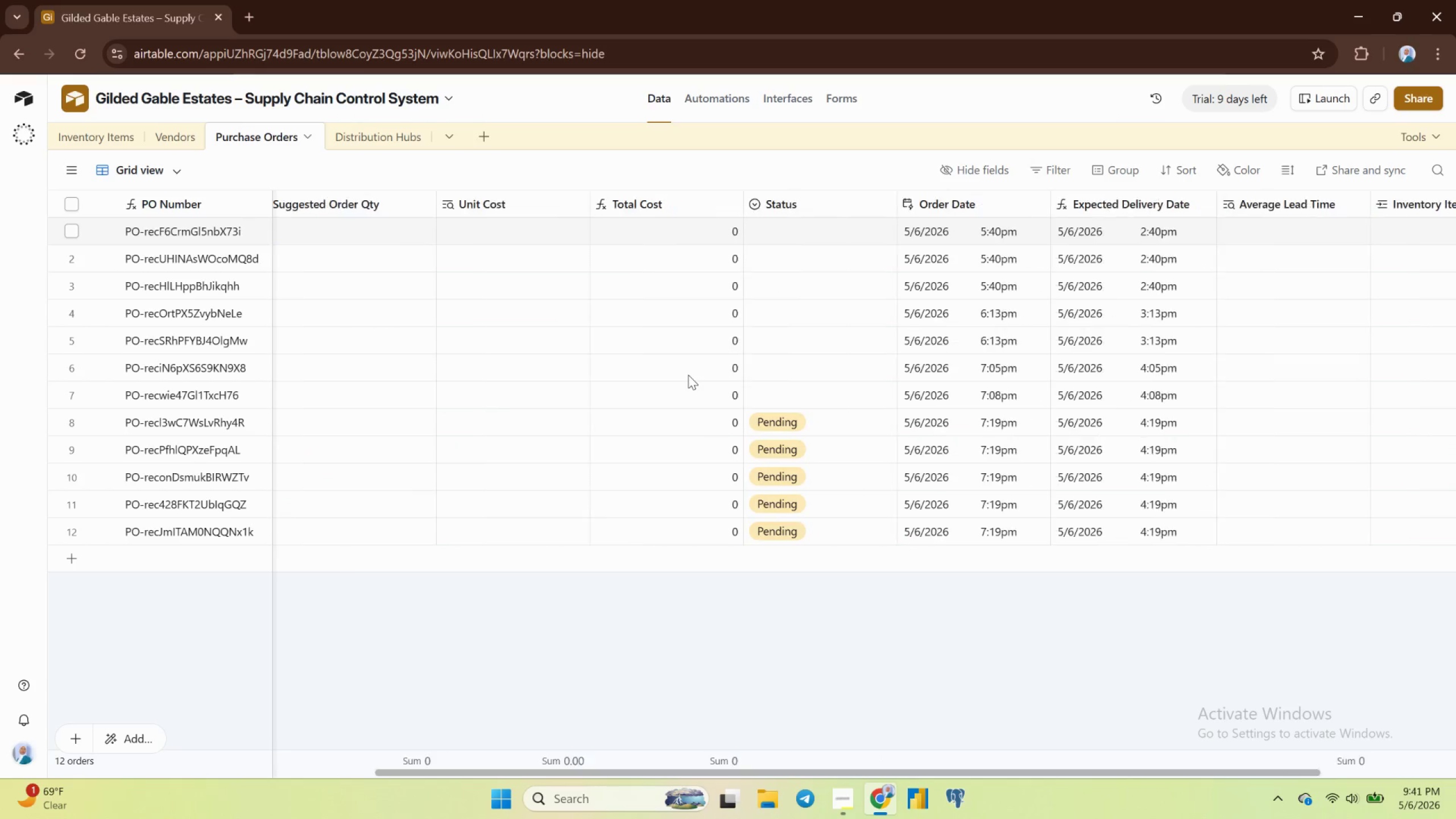 
left_click([1057, 207])
 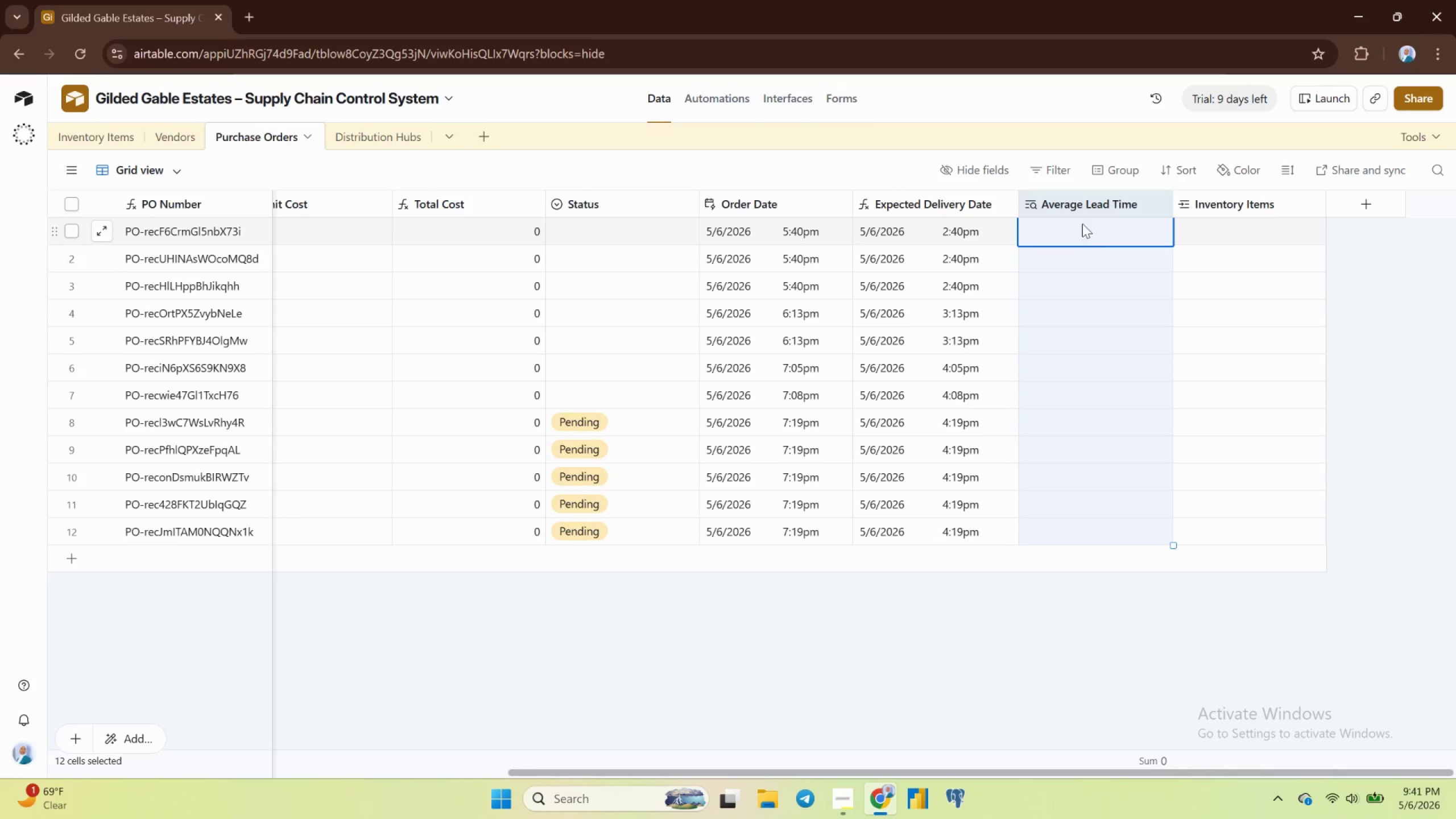 
left_click([1083, 209])
 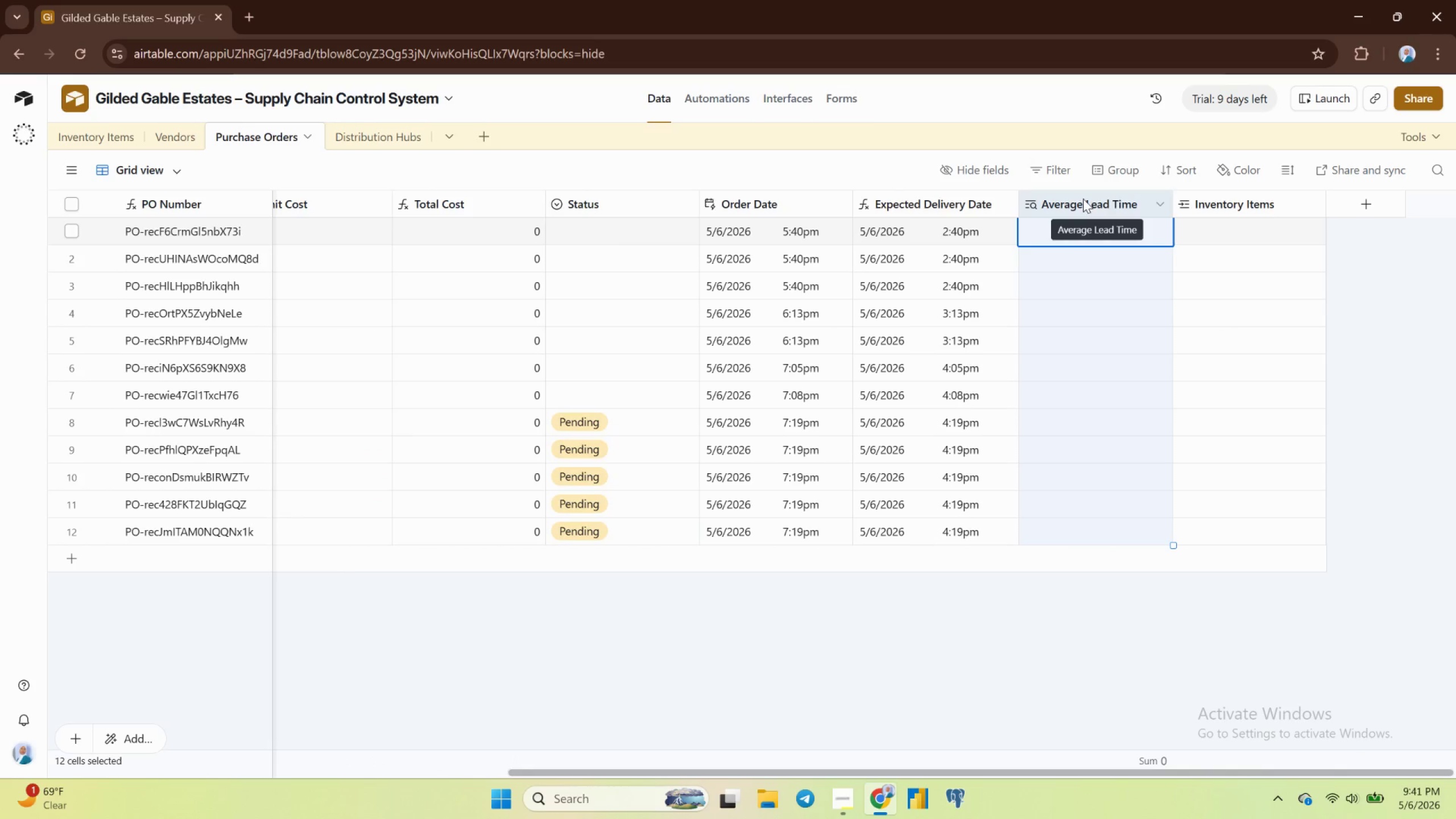 
double_click([1083, 198])
 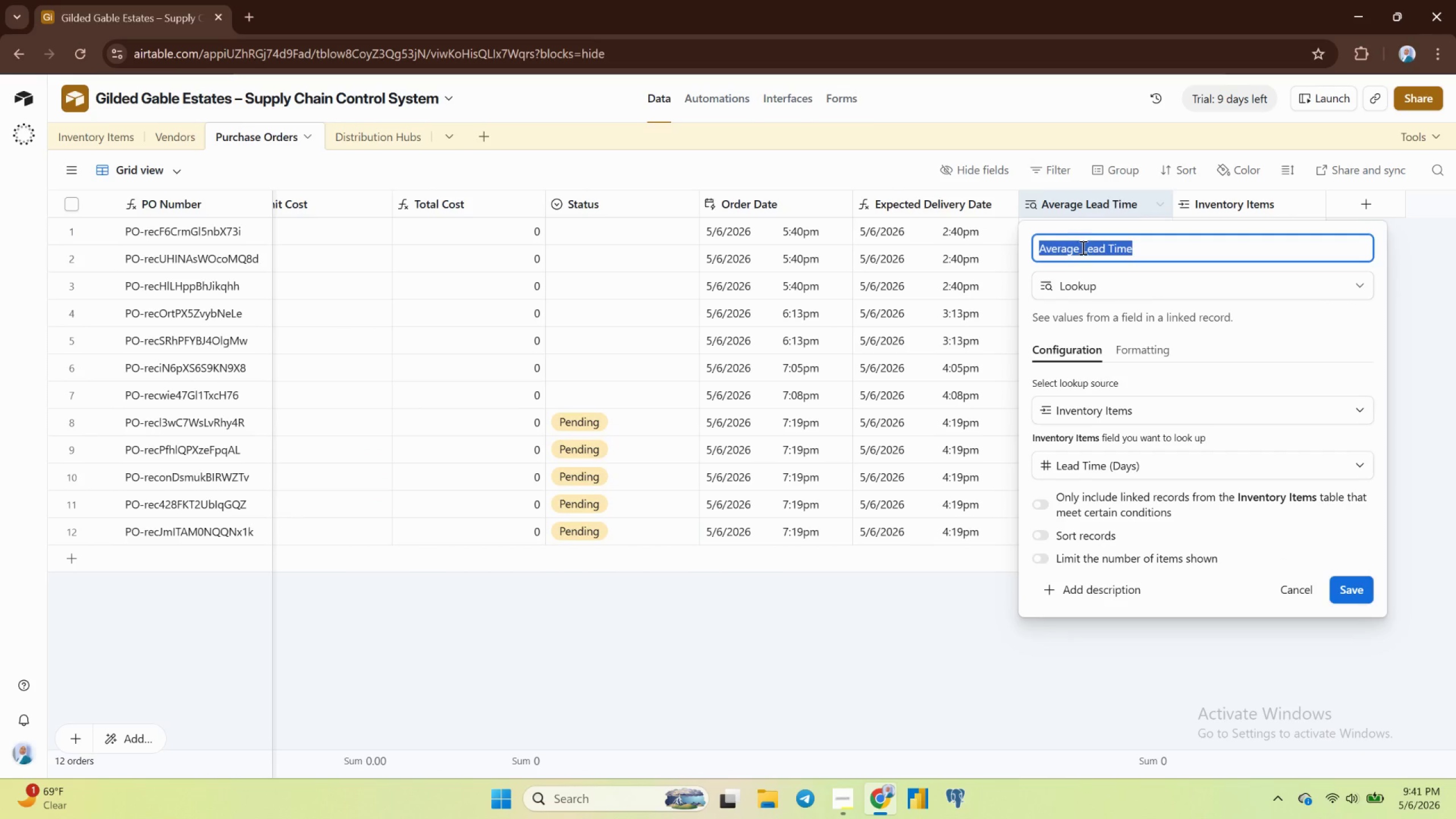 
left_click([1083, 247])
 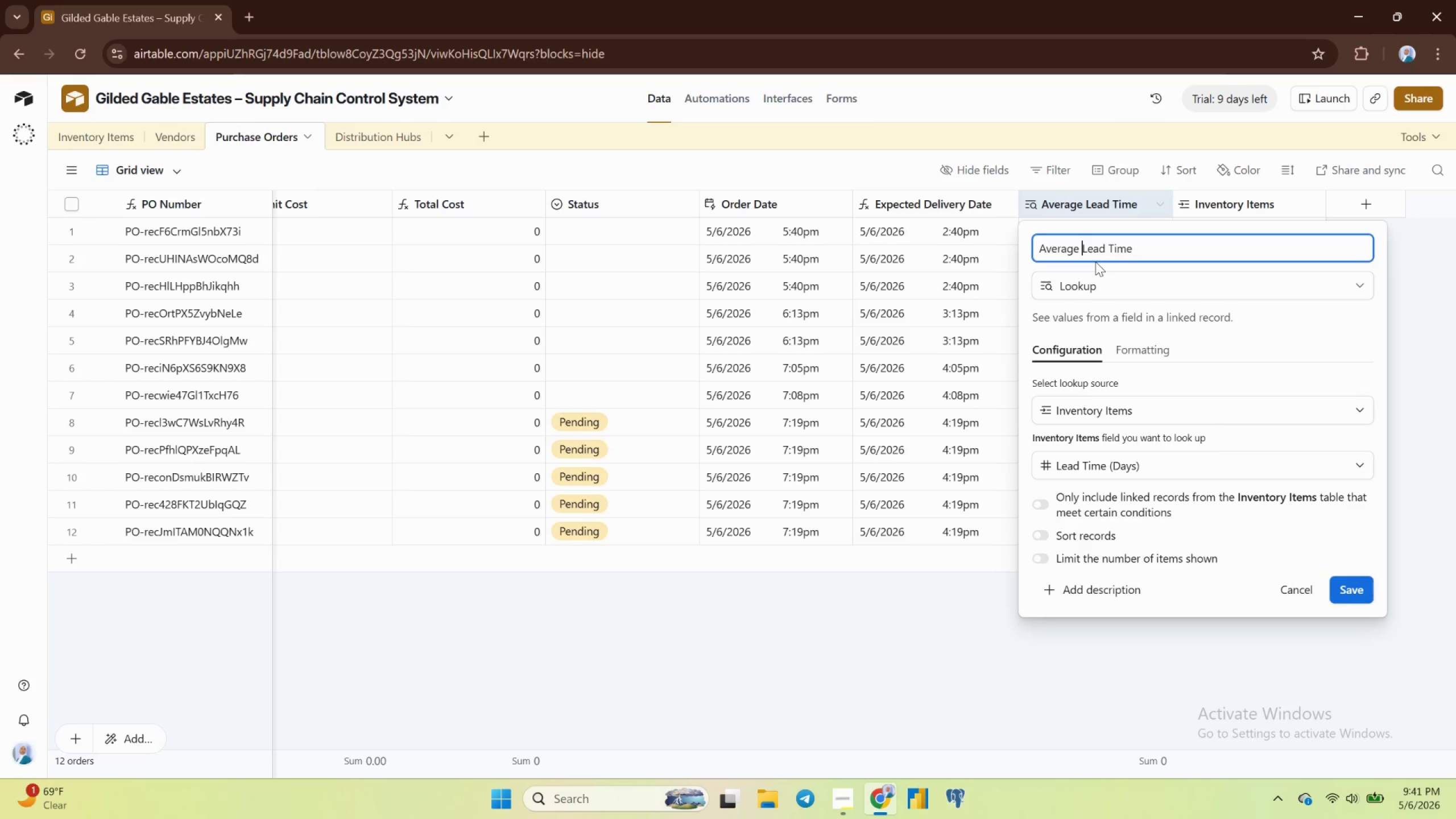 
hold_key(key=Backspace, duration=0.88)
 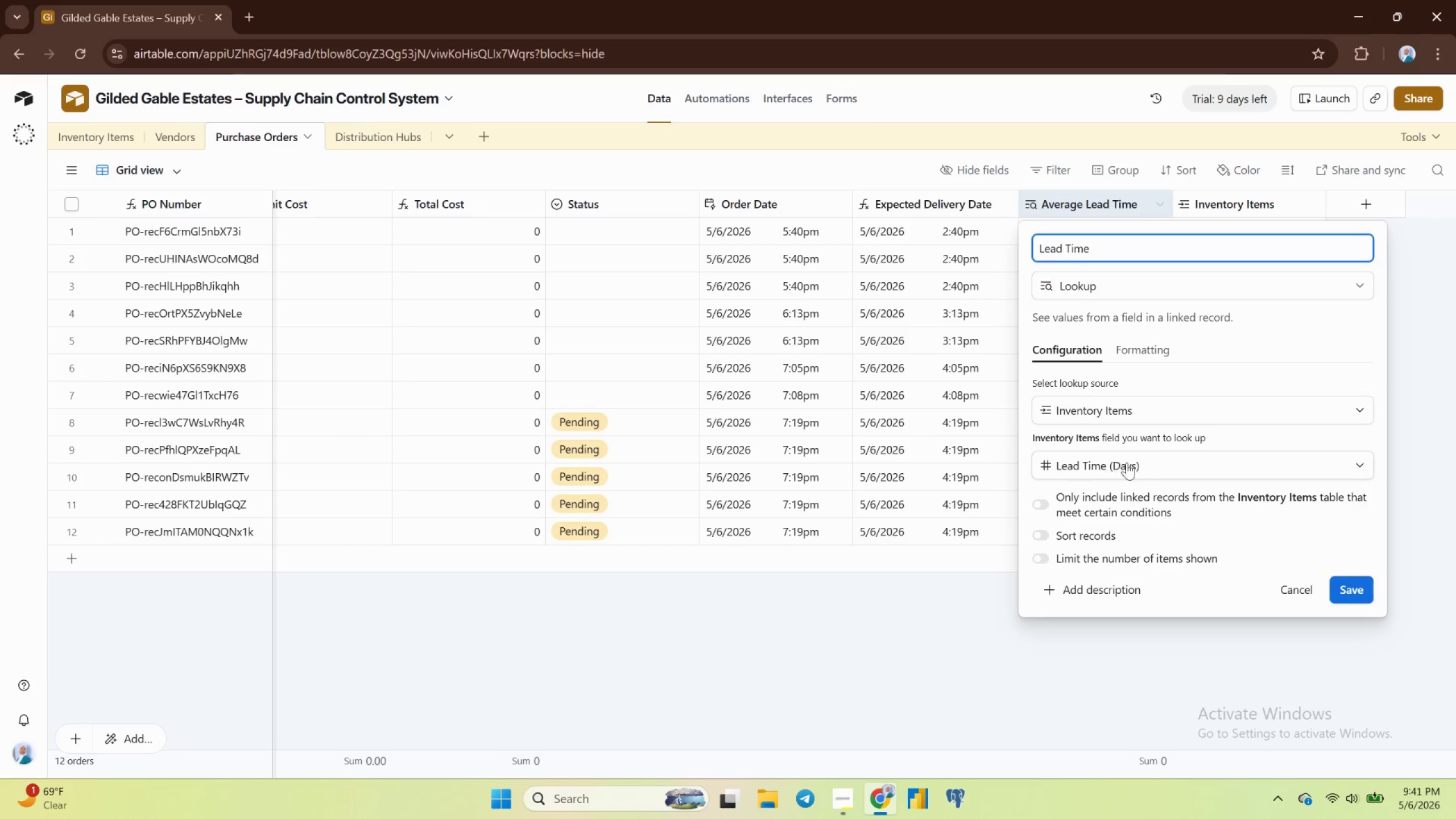 
wait(6.43)
 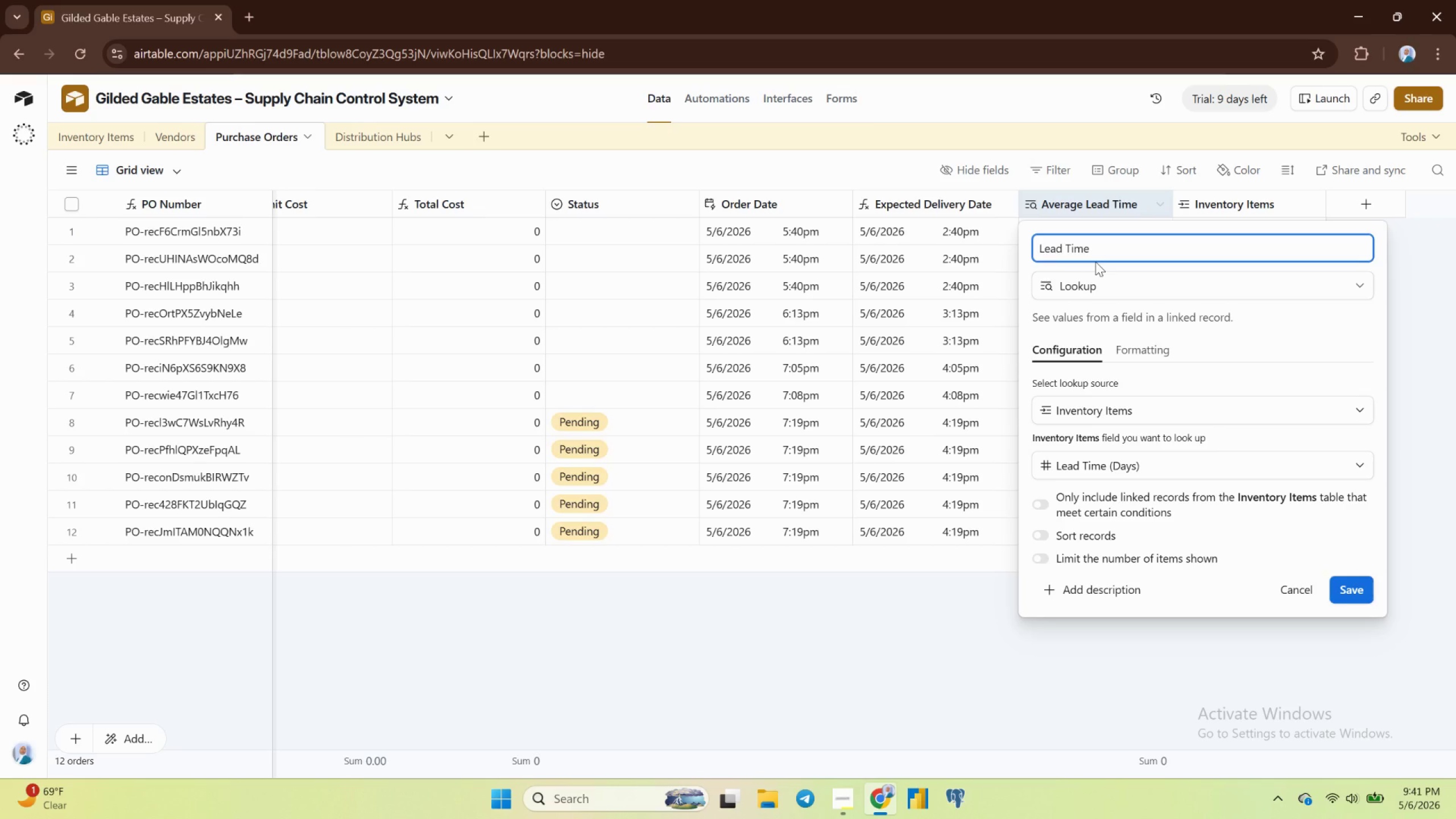 
left_click([1352, 593])
 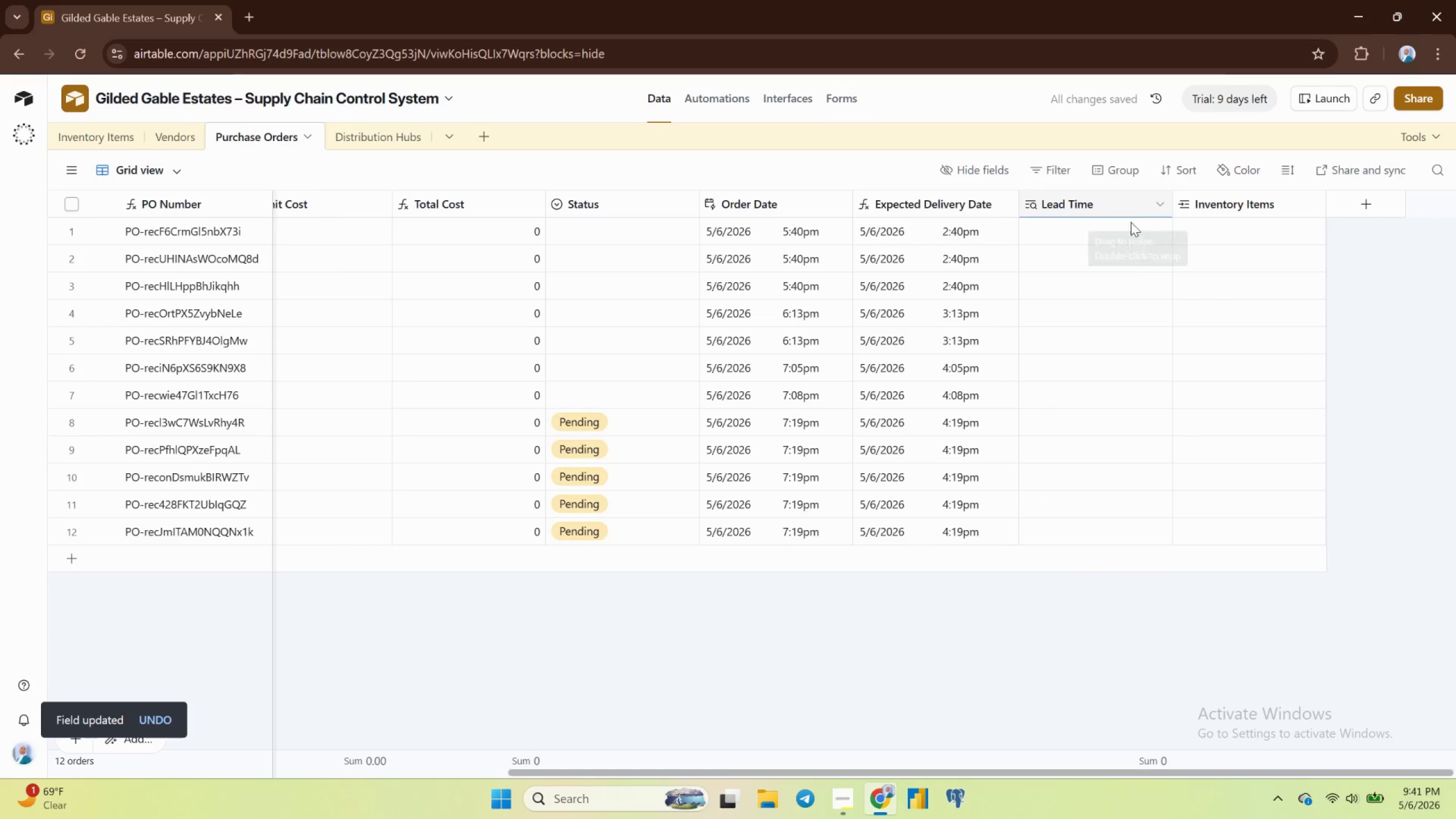 
mouse_move([1193, 221])
 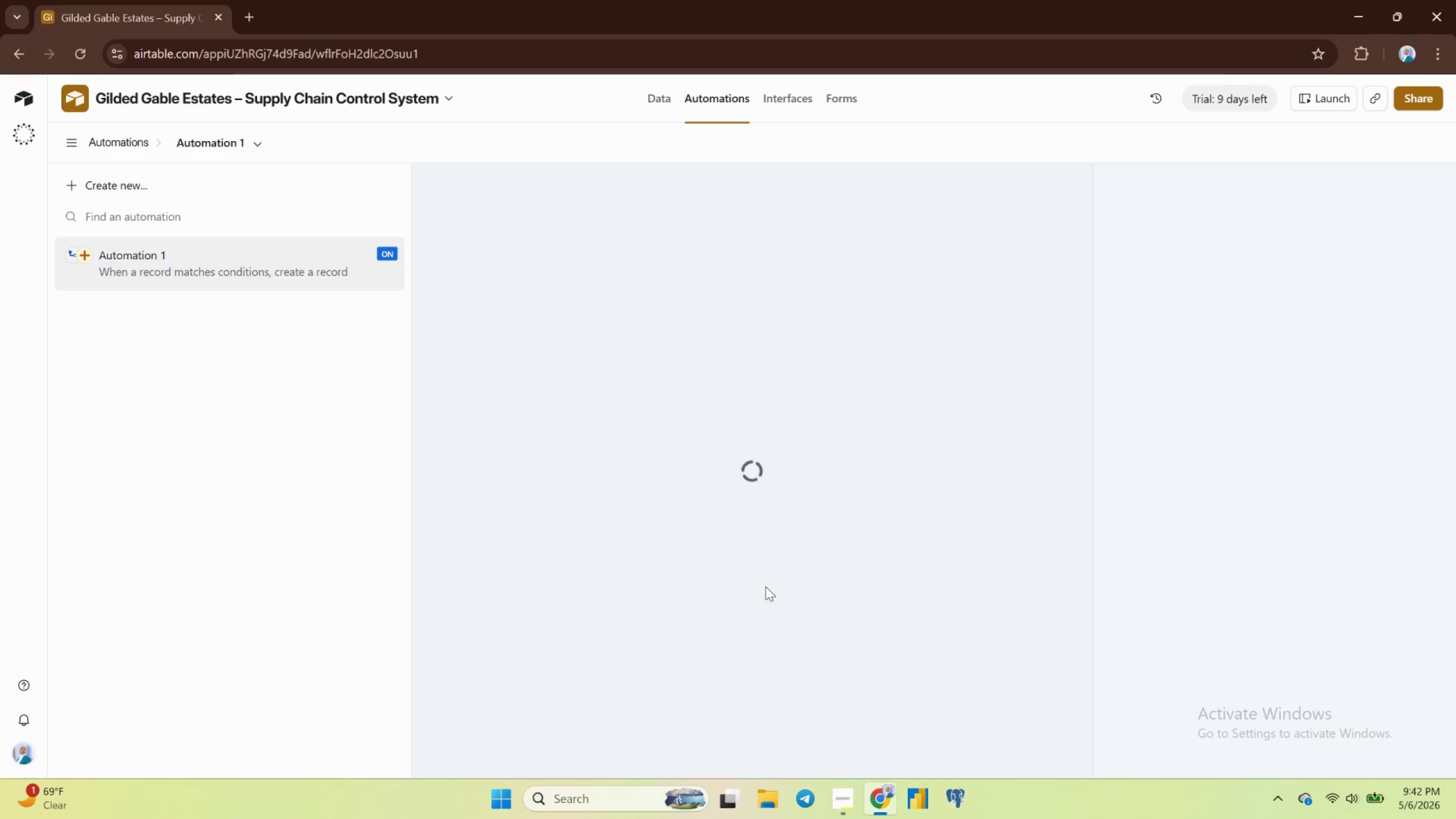 
wait(40.65)
 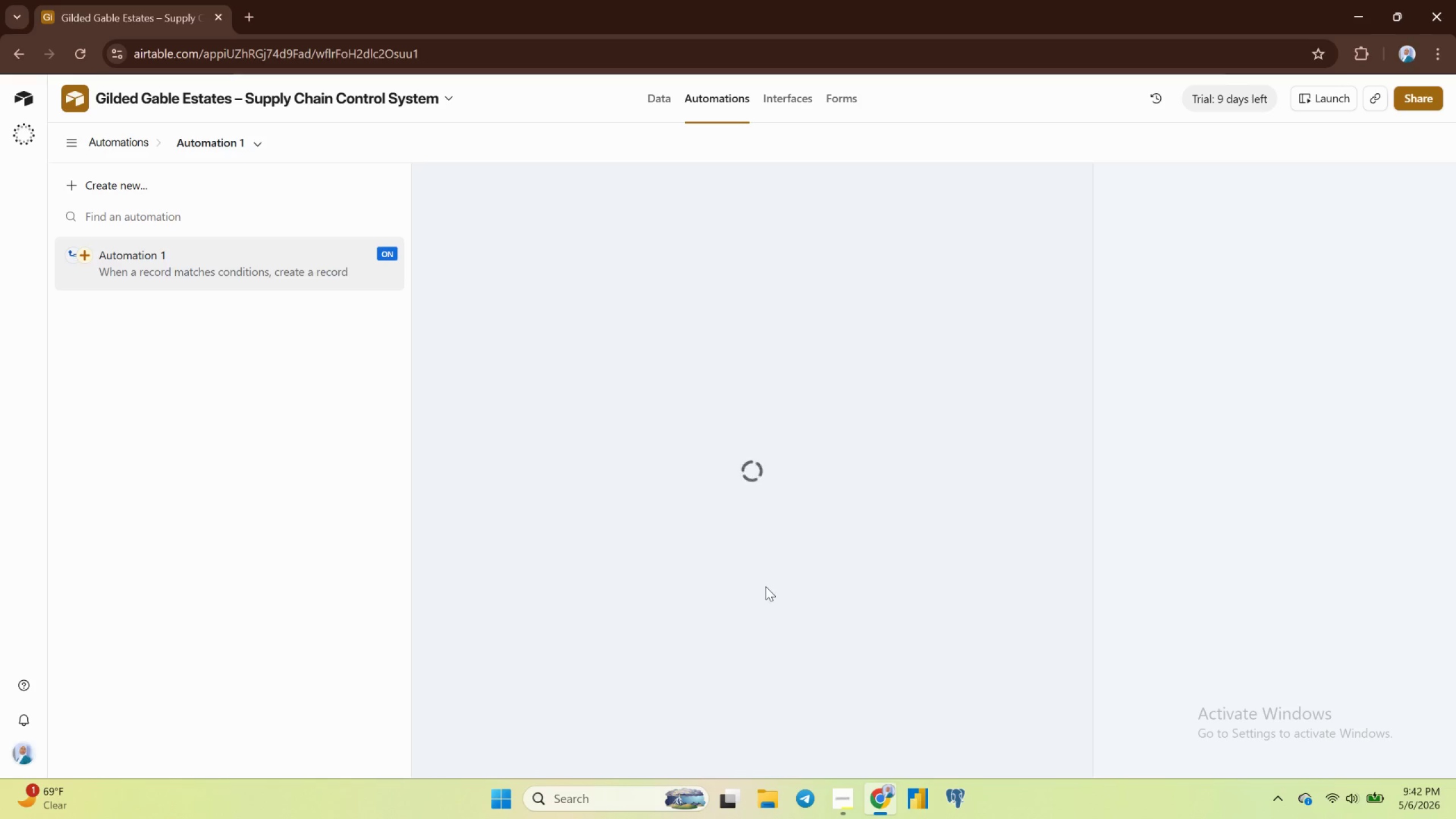 
left_click([882, 357])
 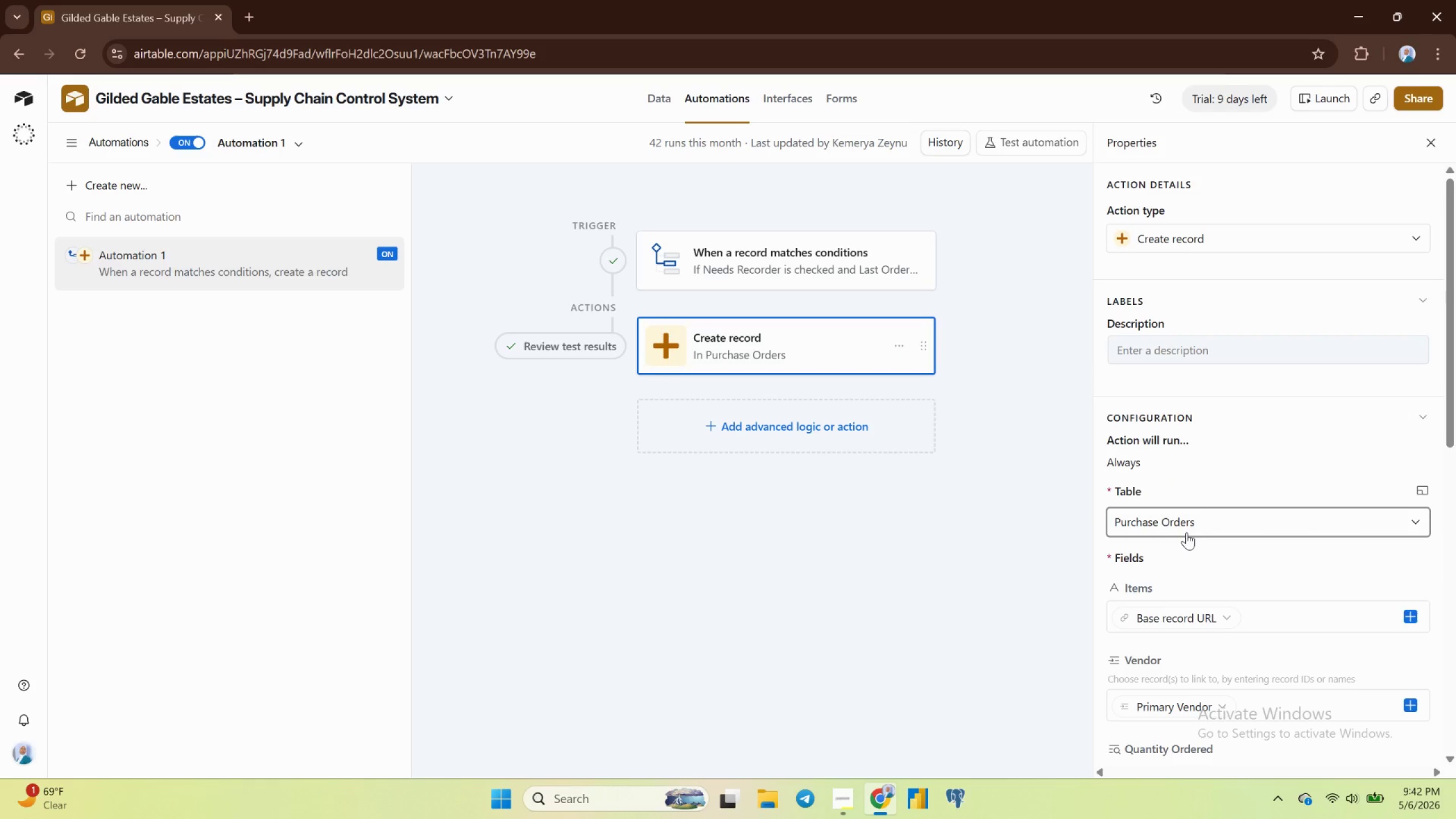 
scroll: coordinate [1195, 518], scroll_direction: down, amount: 2.0
 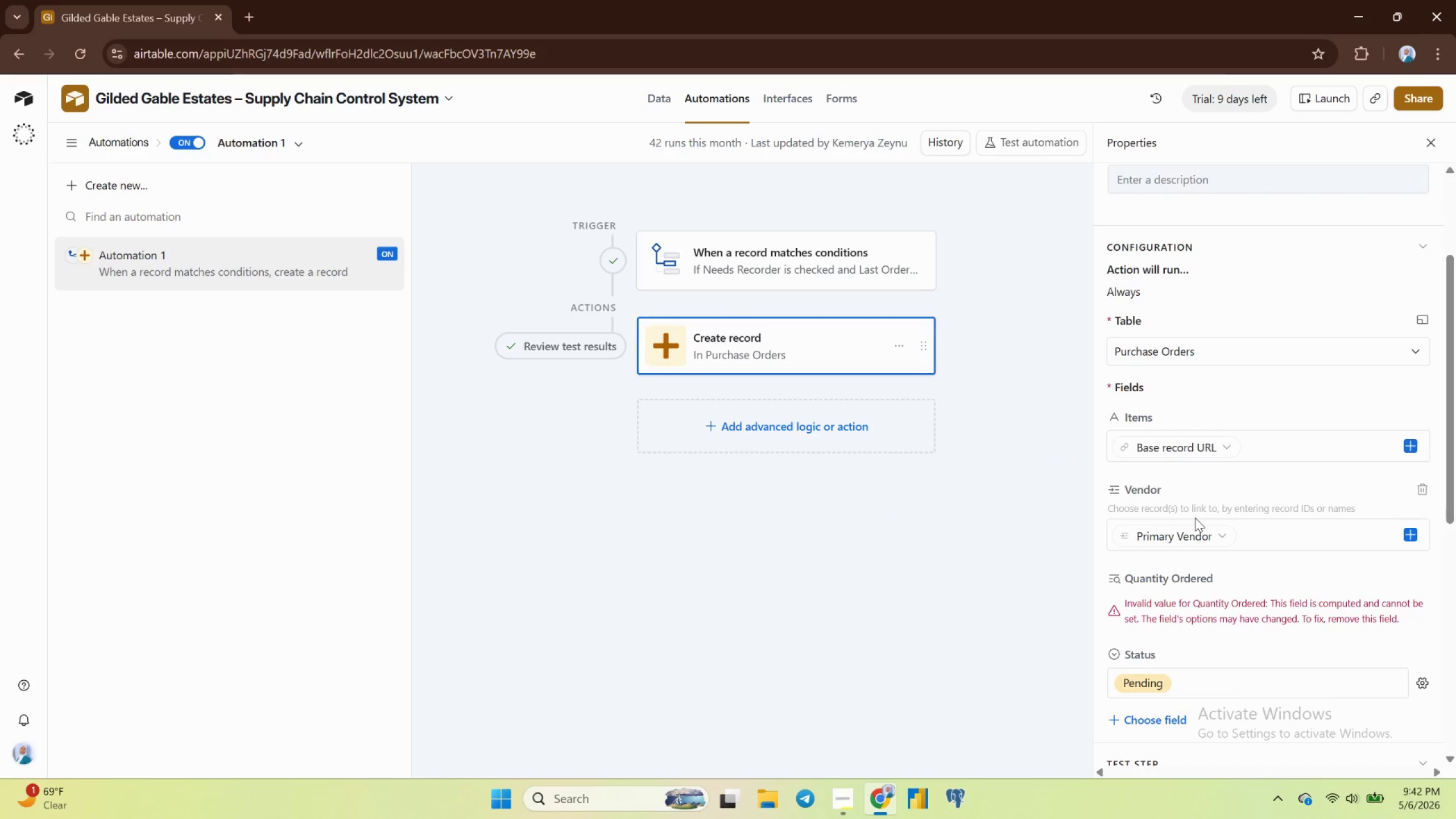 
scroll: coordinate [1195, 518], scroll_direction: up, amount: 1.0
 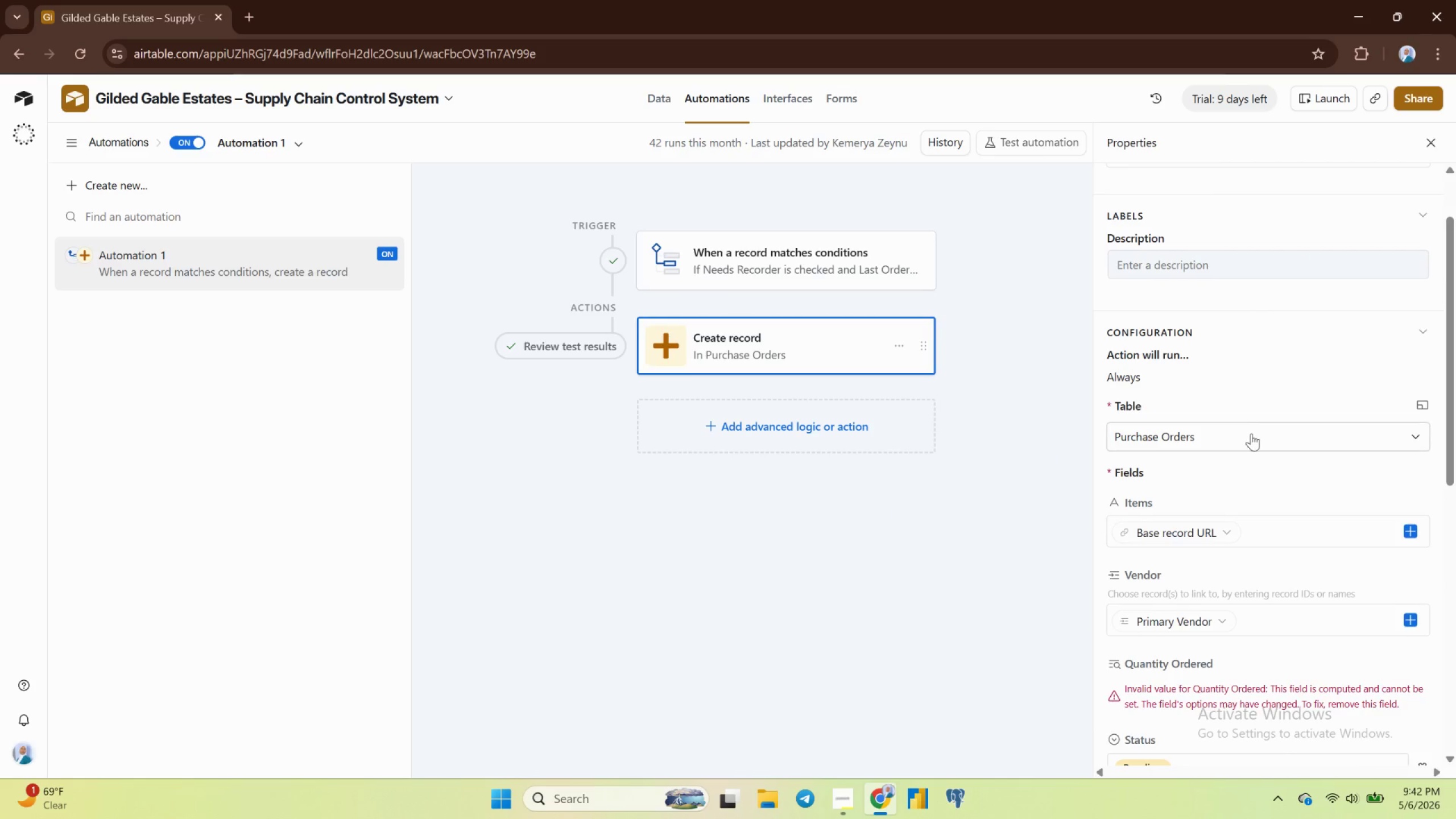 
left_click([1251, 436])
 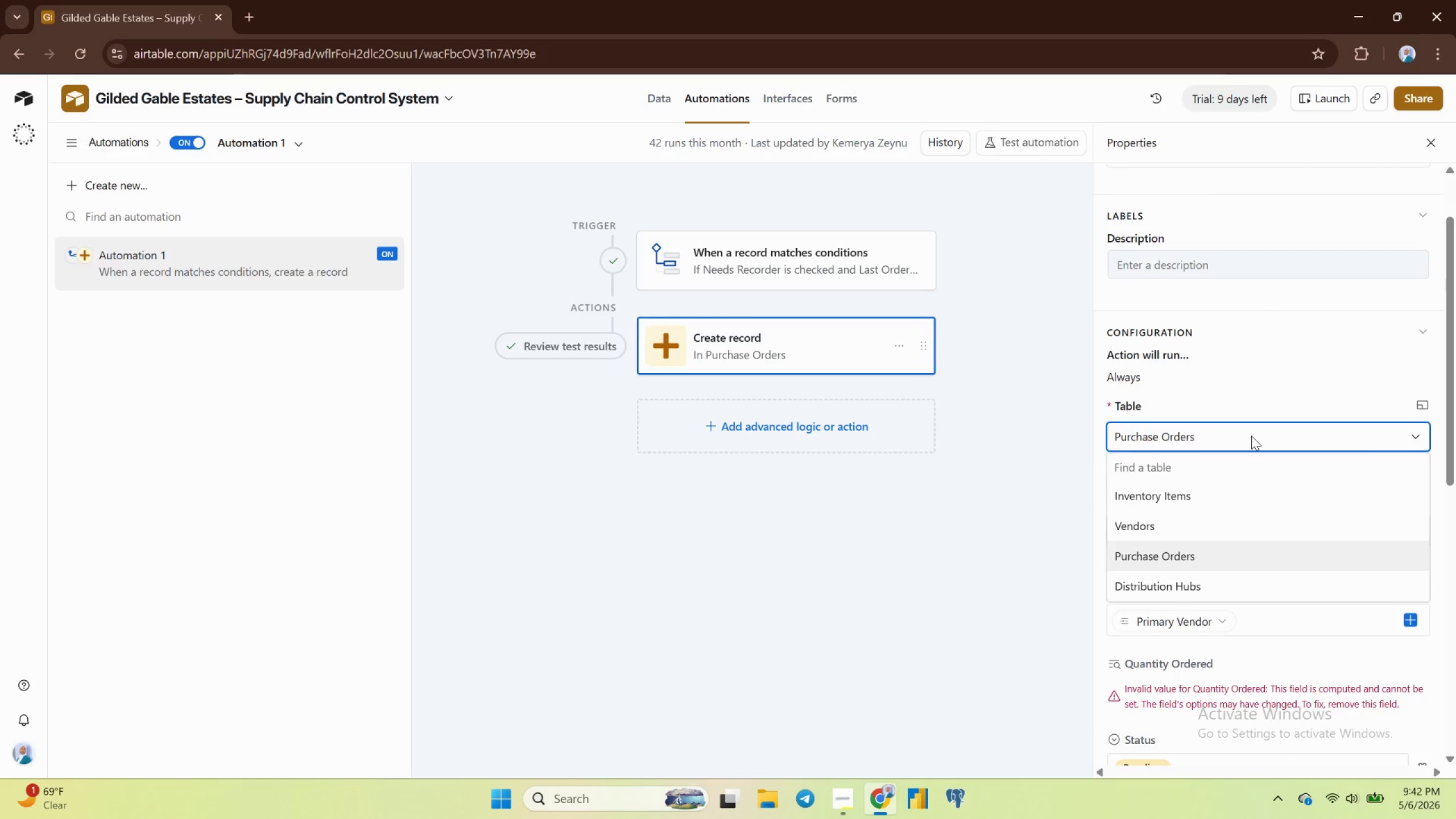 
left_click([1251, 436])
 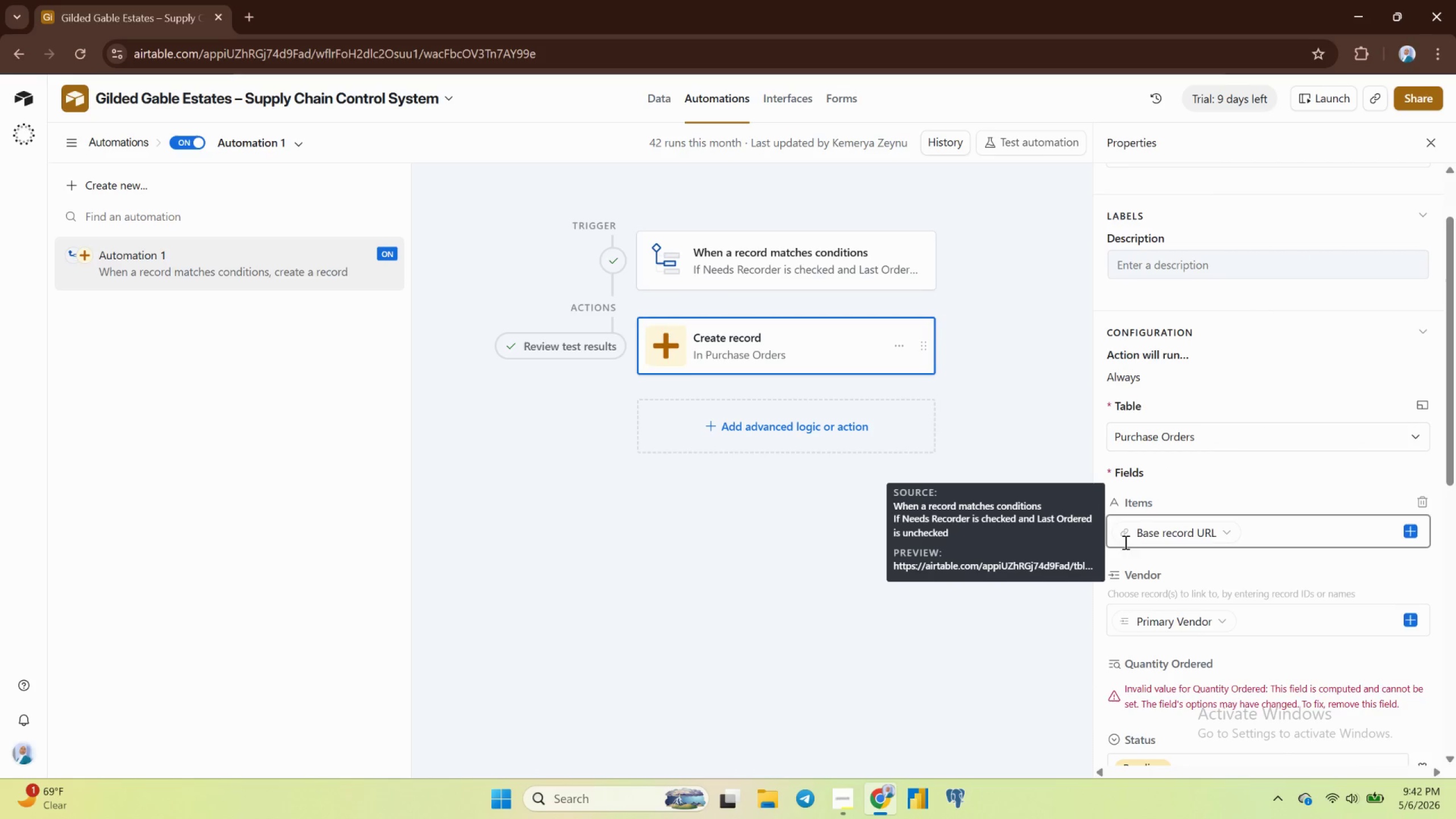 
mouse_move([1388, 522])
 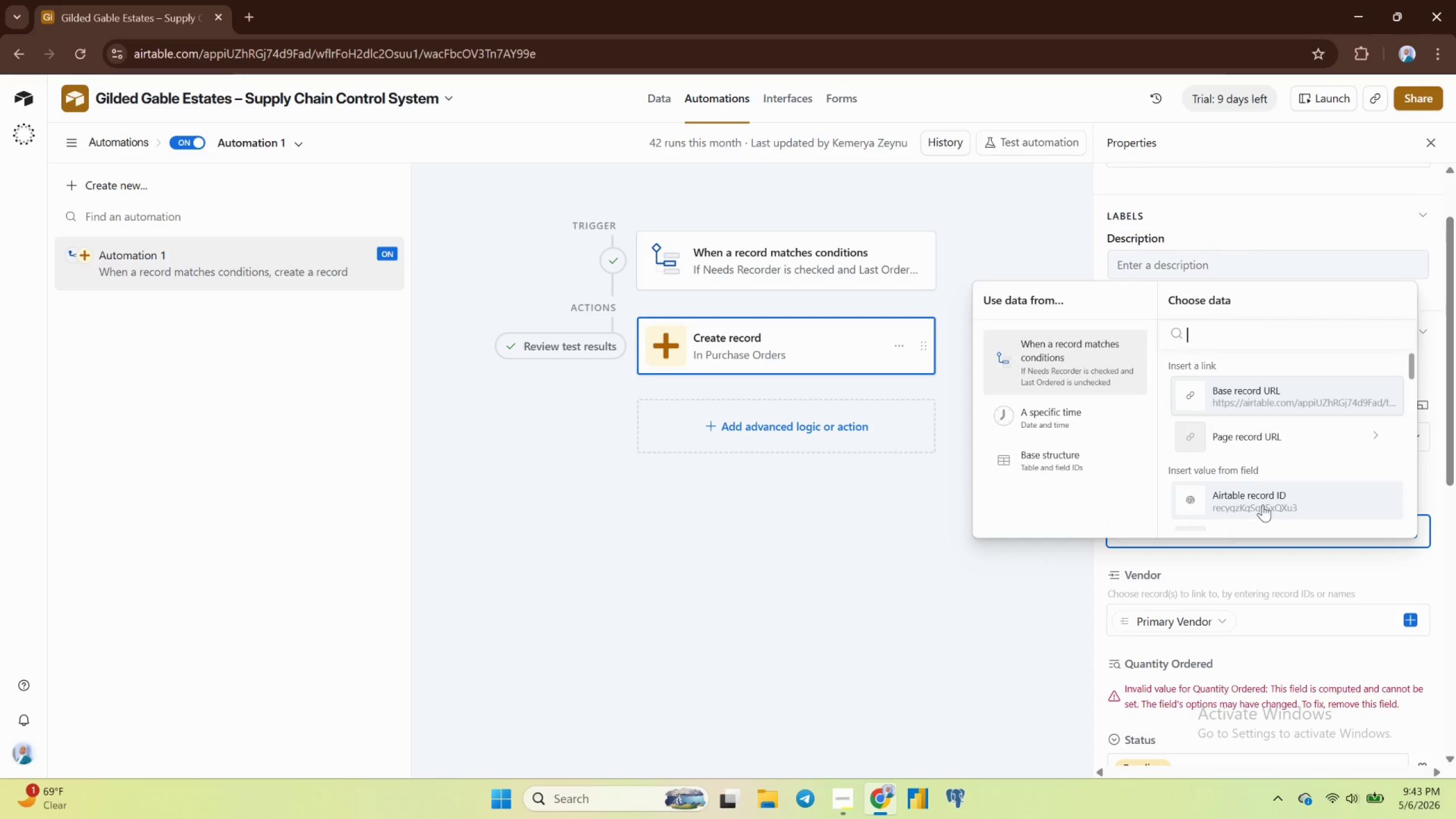 
wait(6.47)
 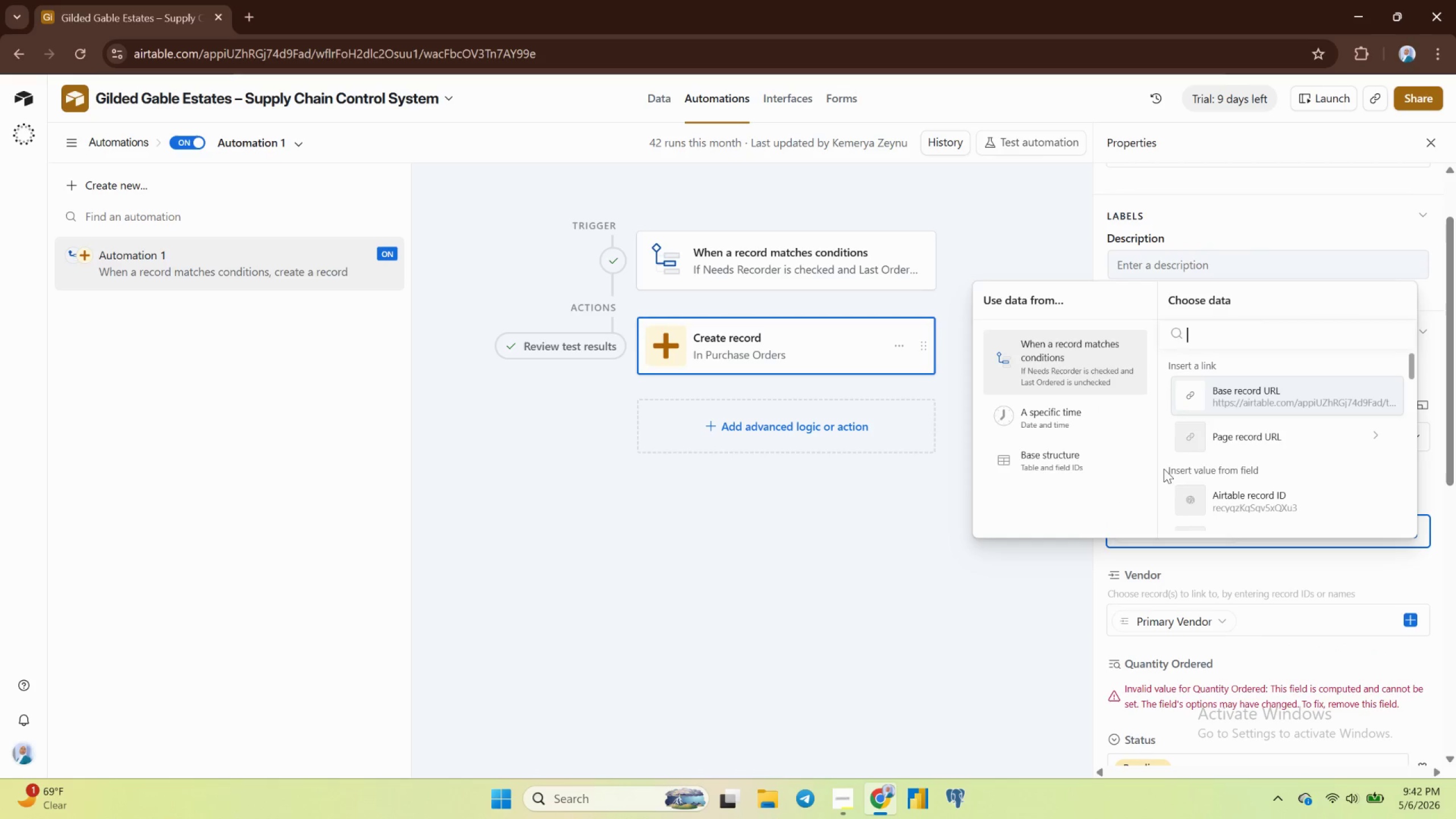 
left_click([1263, 504])
 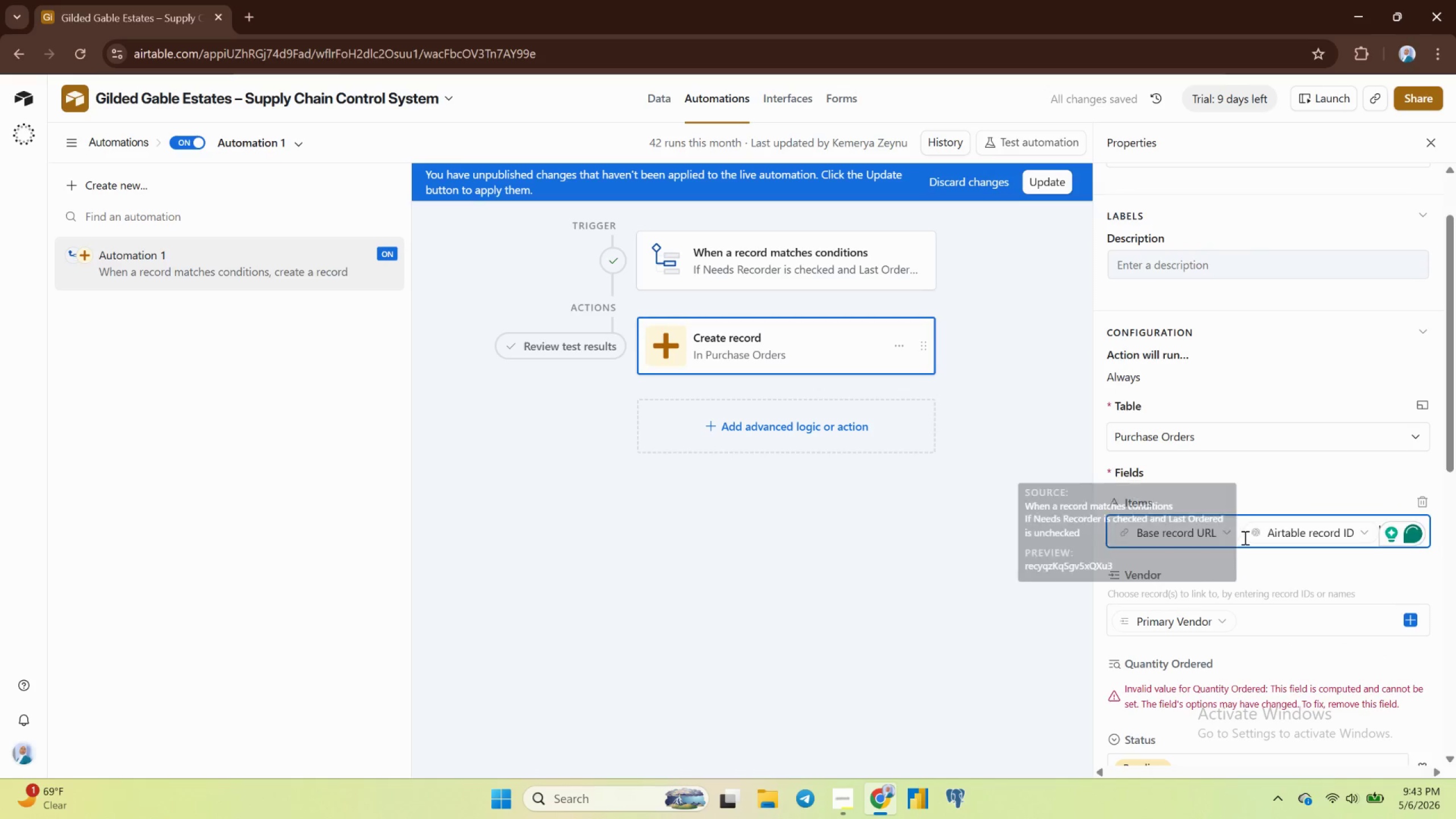 
wait(5.04)
 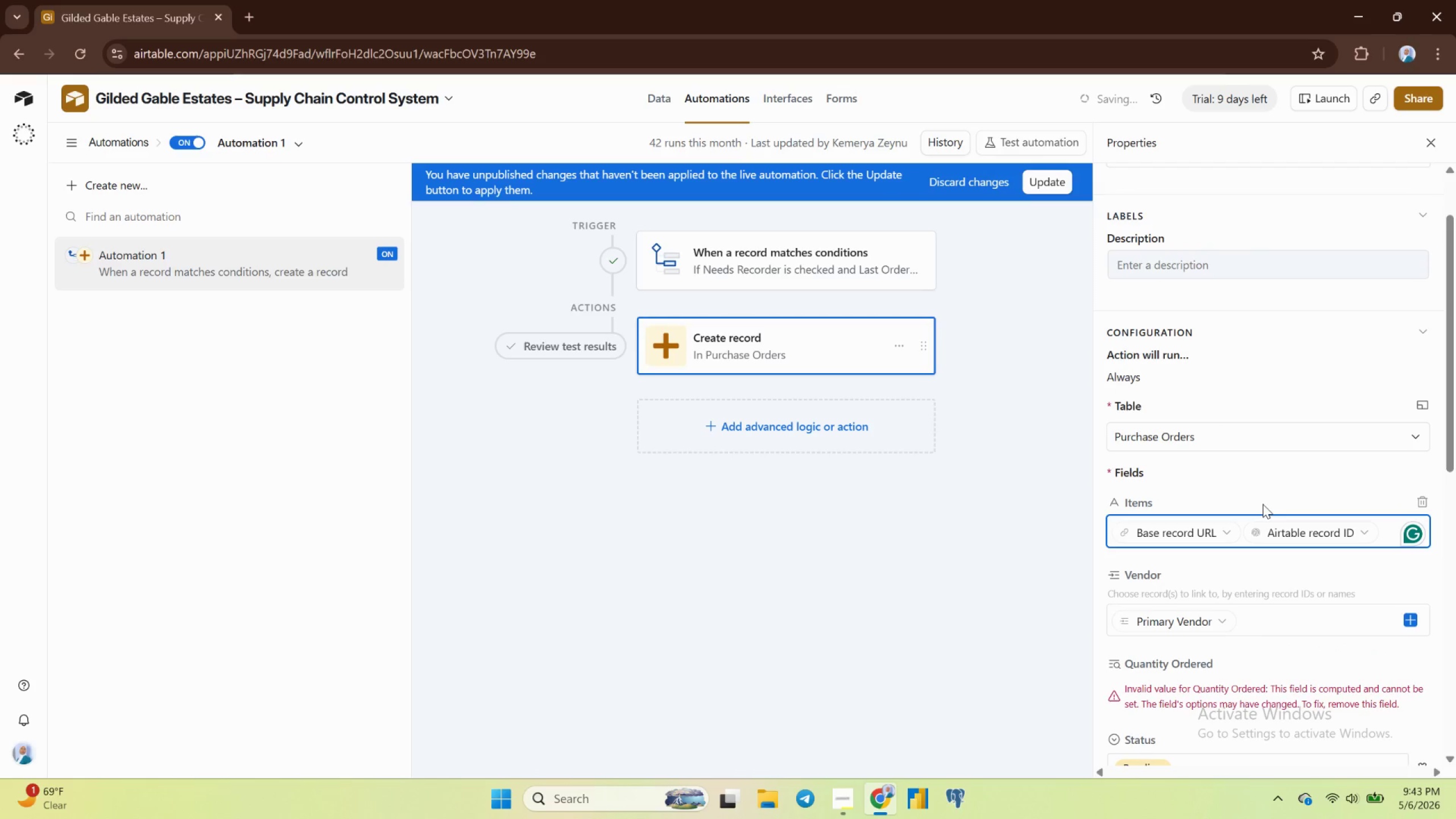 
left_click([1169, 531])
 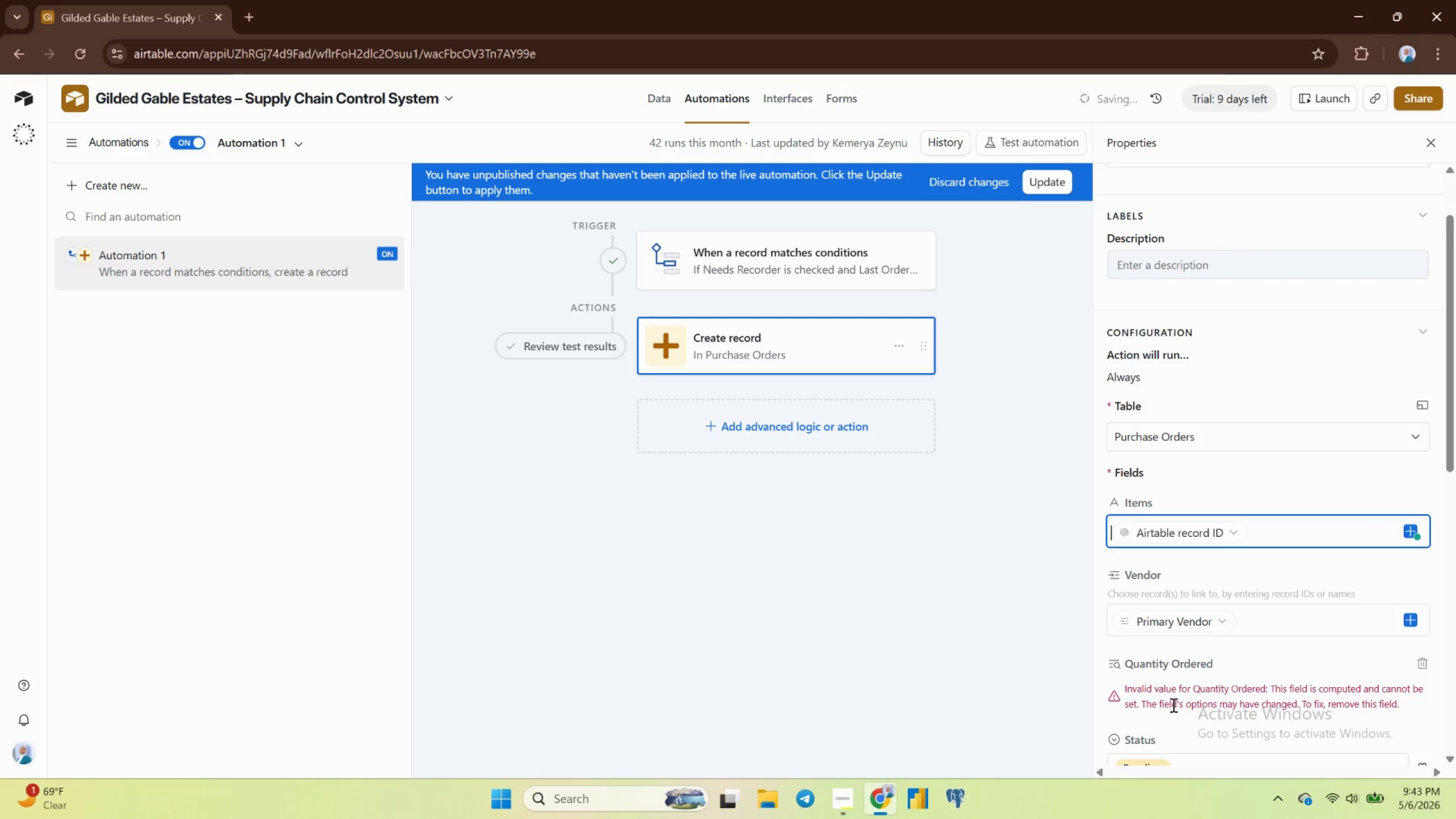 
mouse_move([1173, 537])
 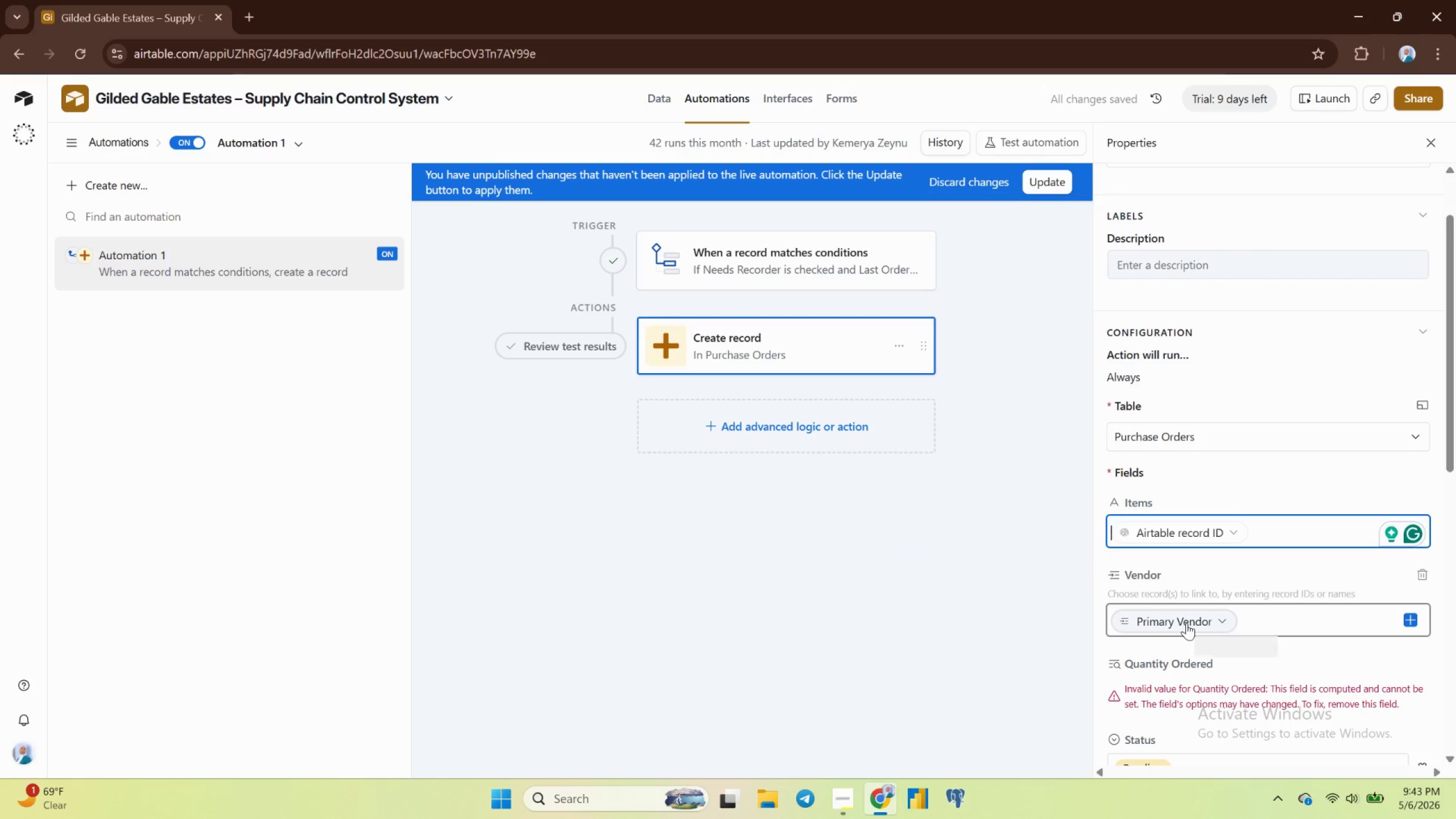 
scroll: coordinate [1186, 623], scroll_direction: down, amount: 1.0
 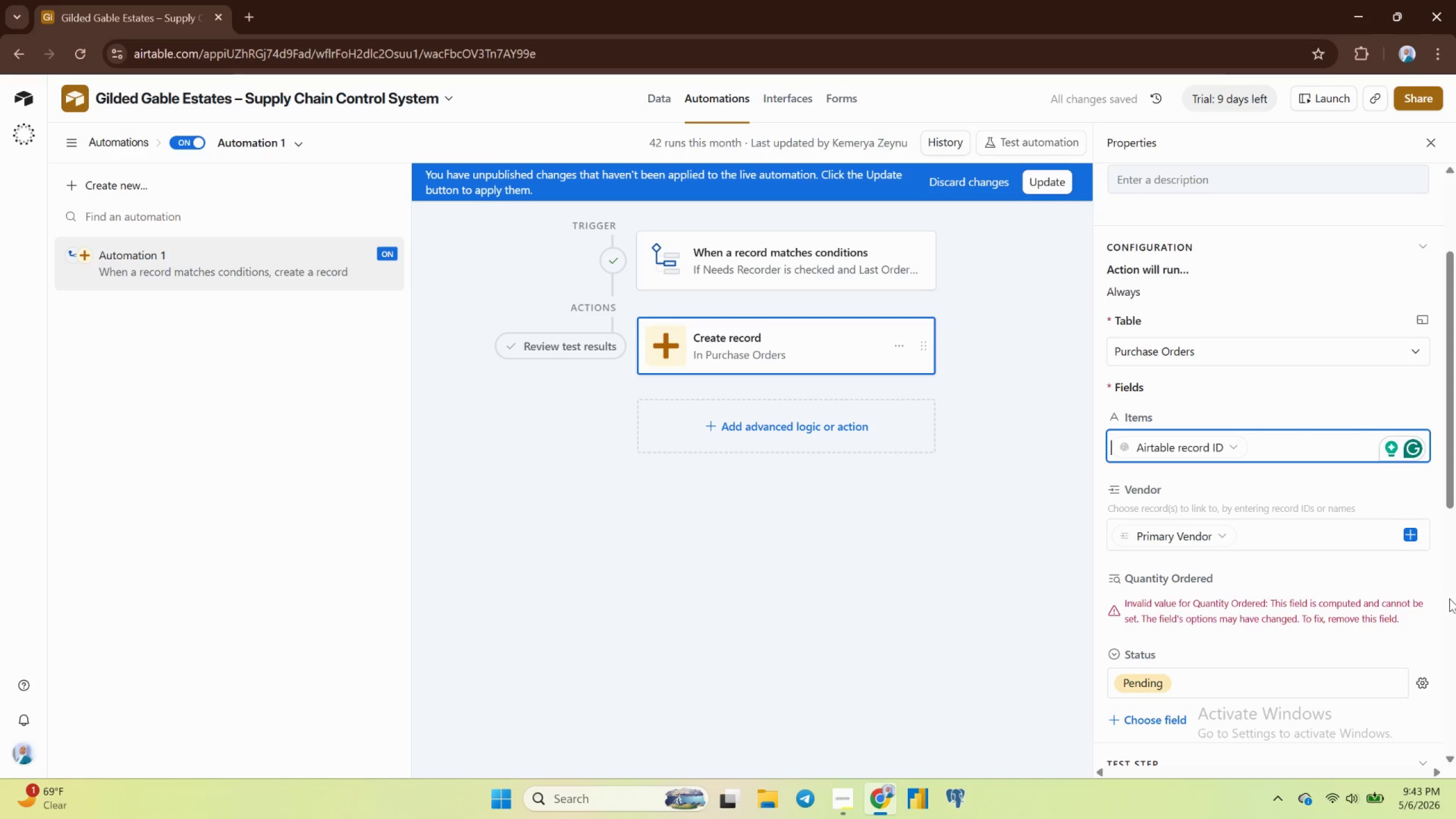 
left_click([1422, 578])
 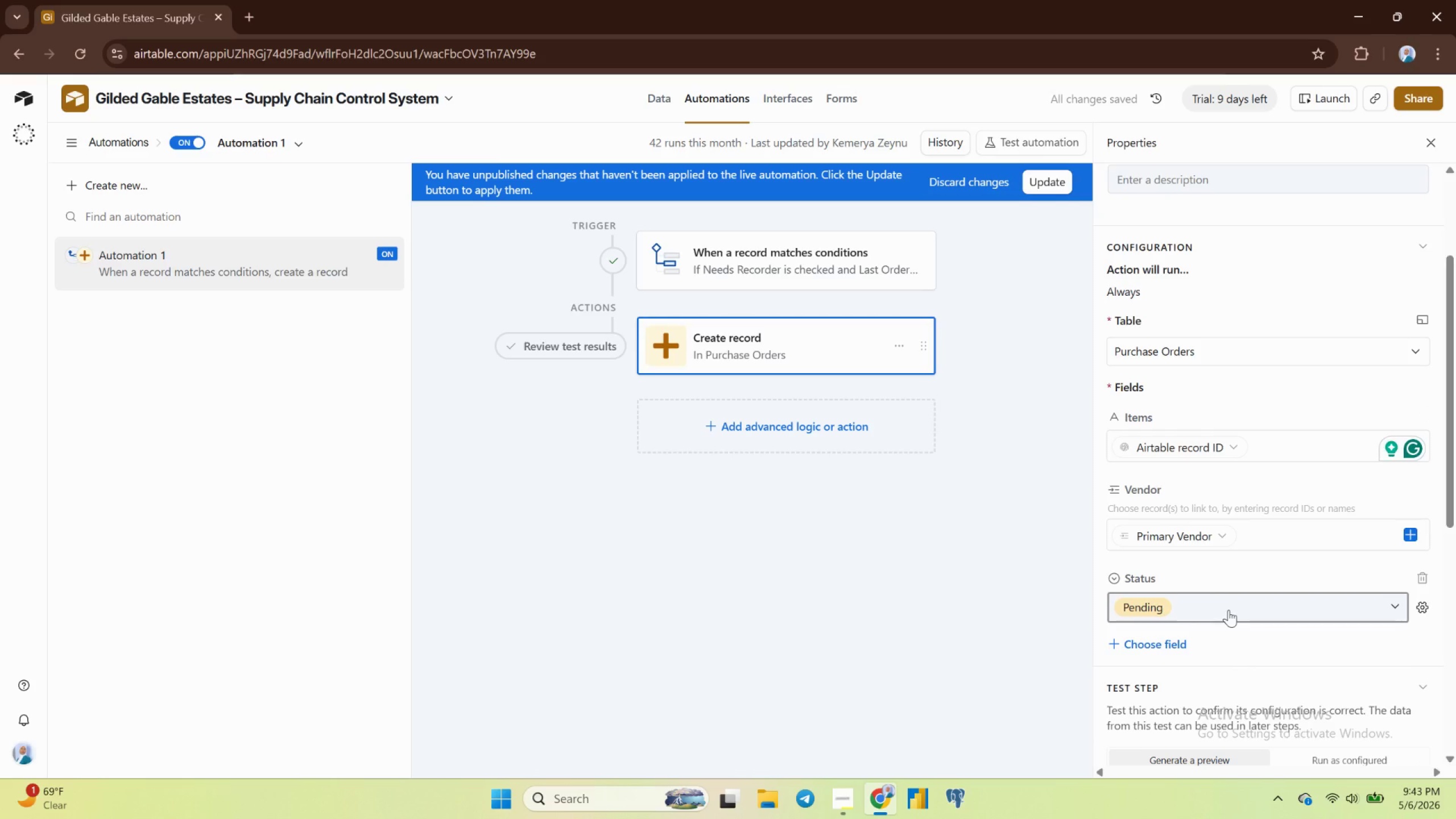 
wait(5.16)
 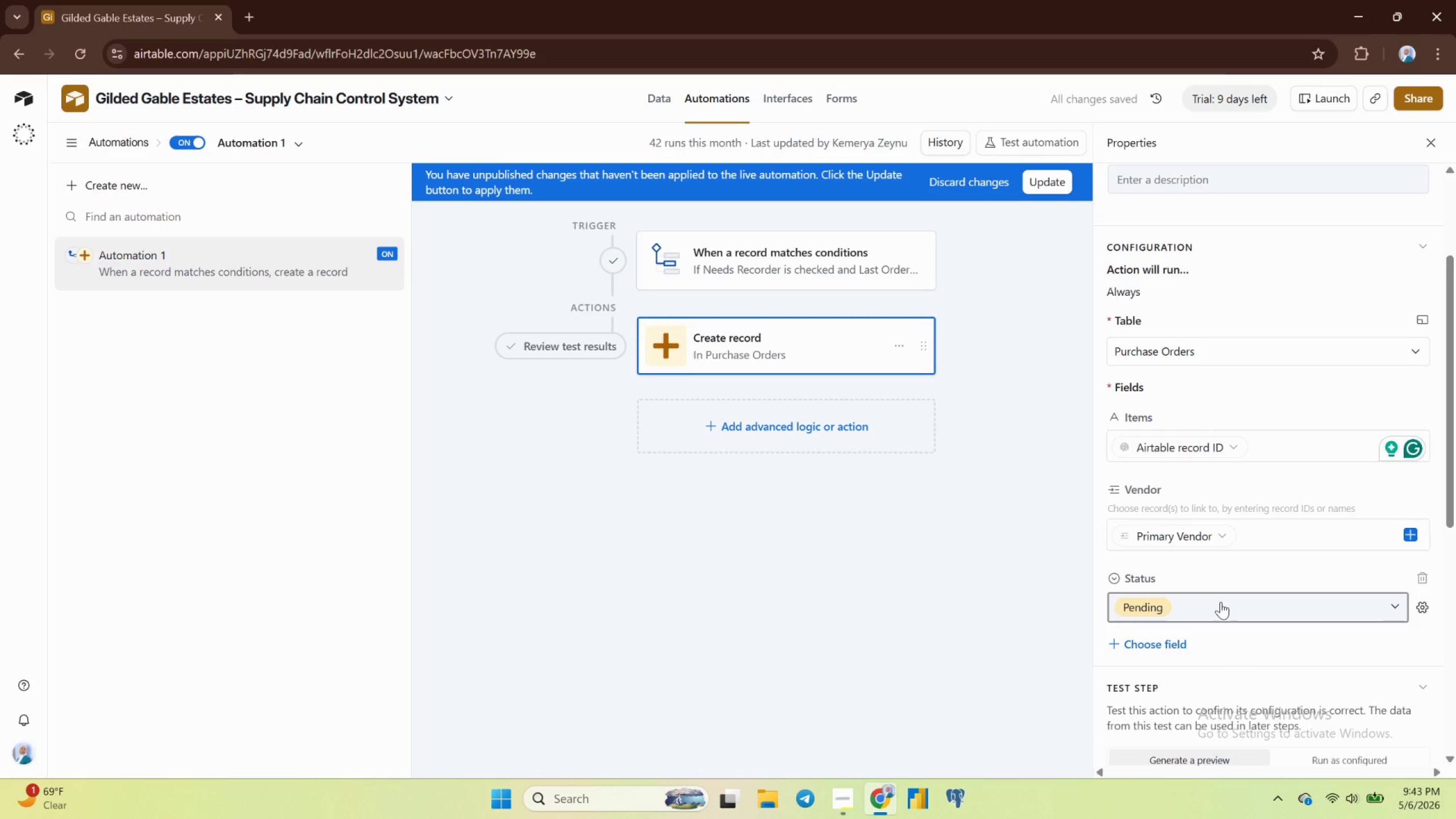 
left_click([1164, 642])
 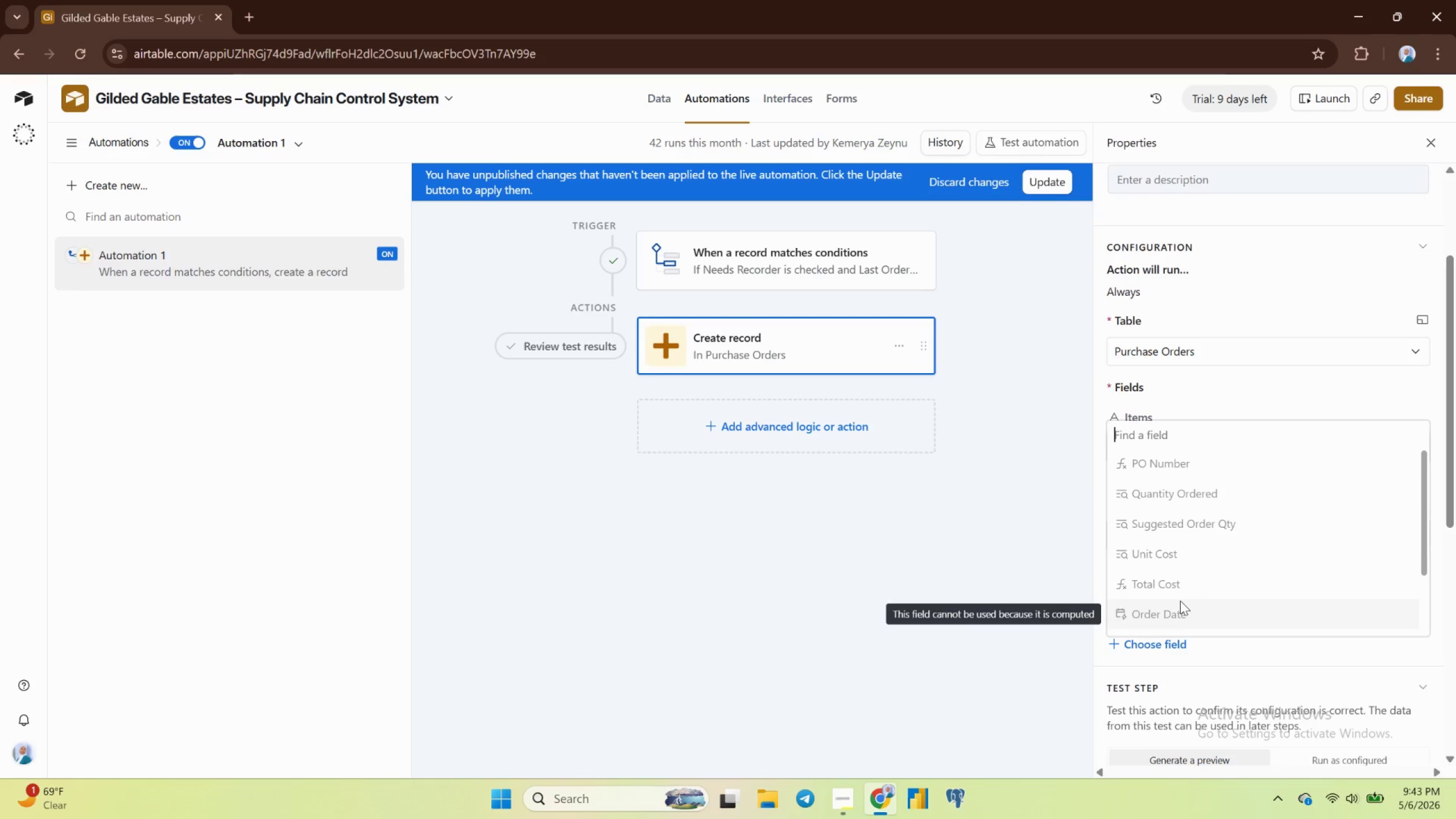 
left_click([1168, 489])
 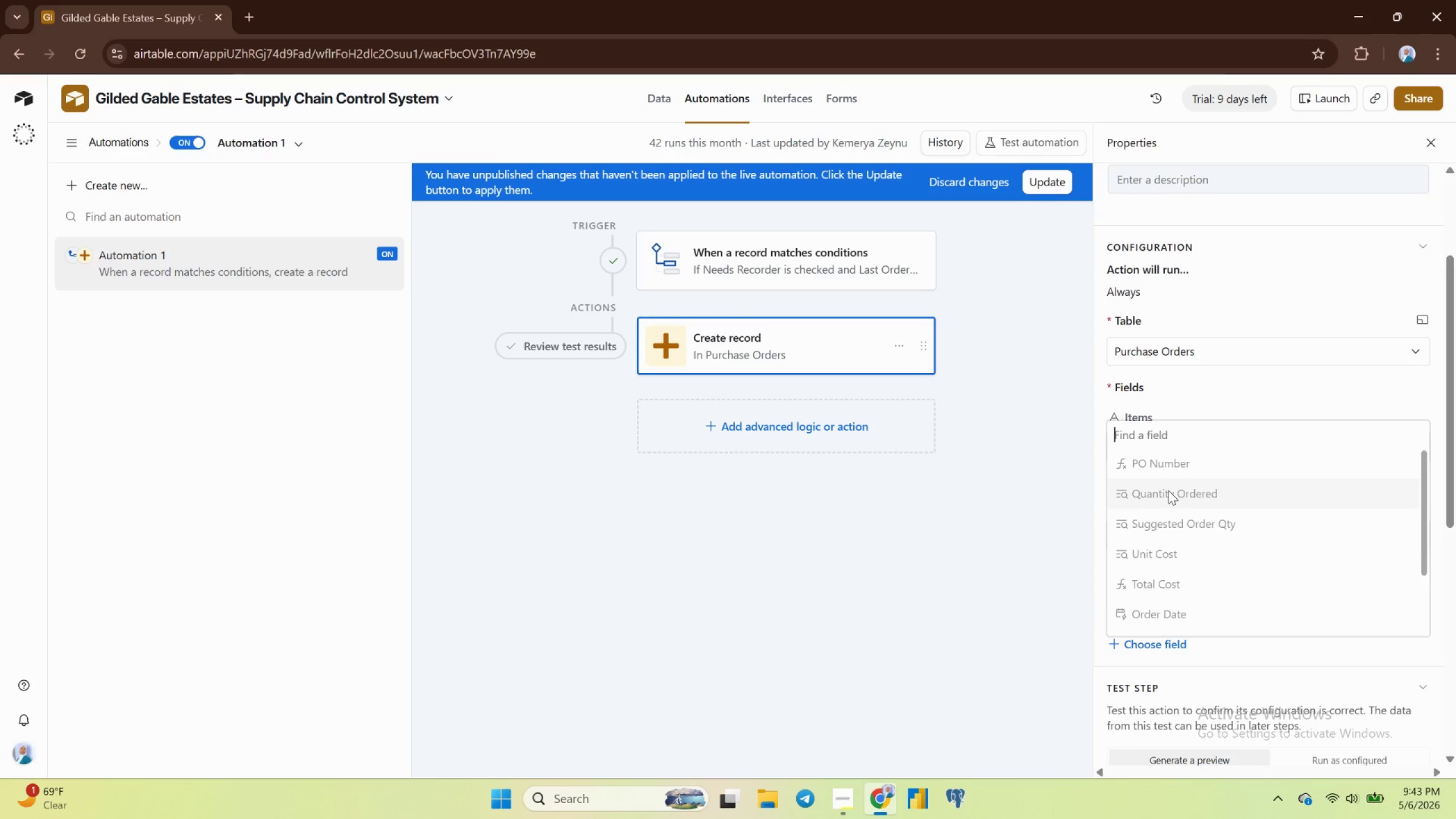 
left_click([1168, 490])
 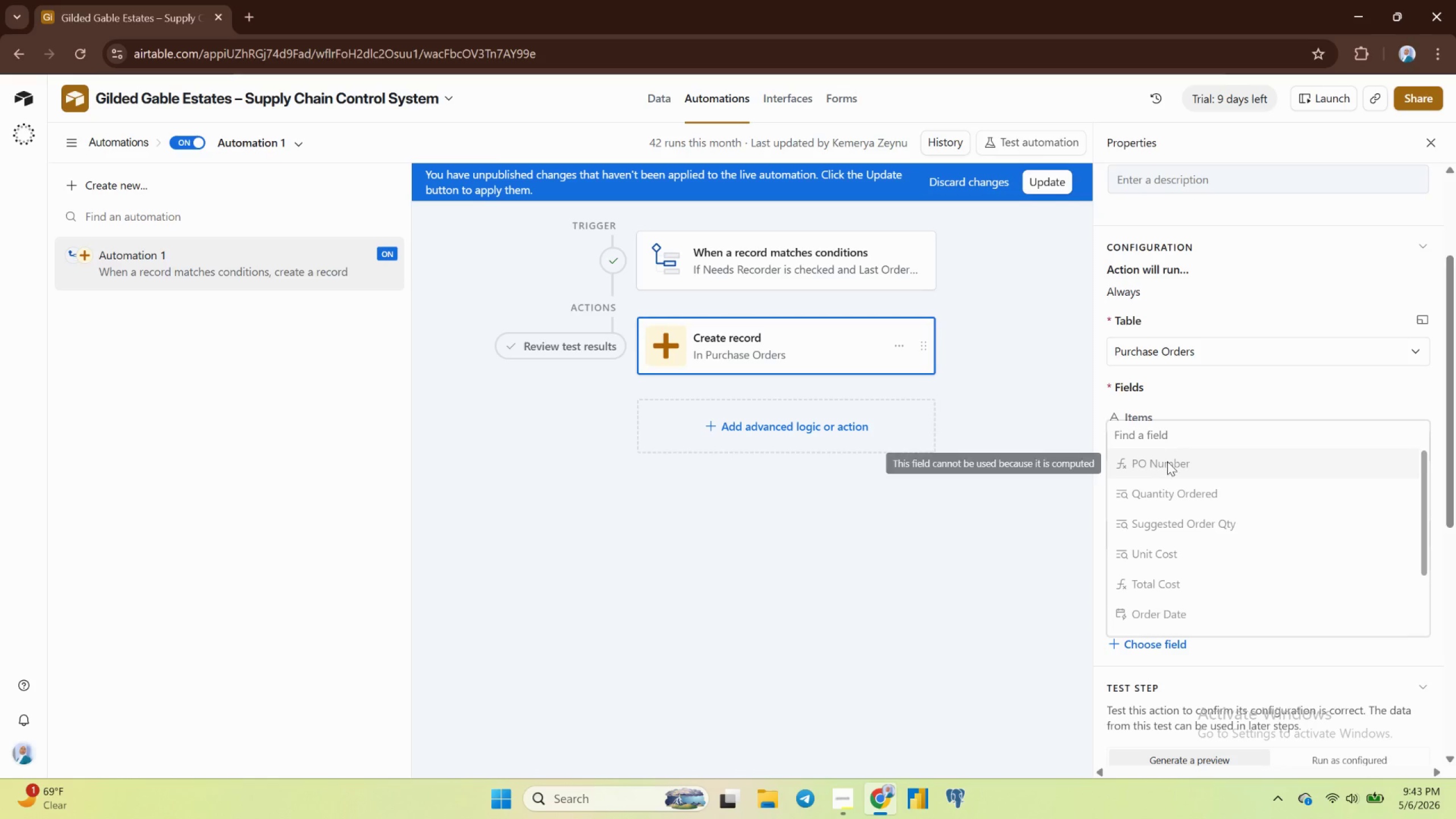 
left_click([1167, 461])
 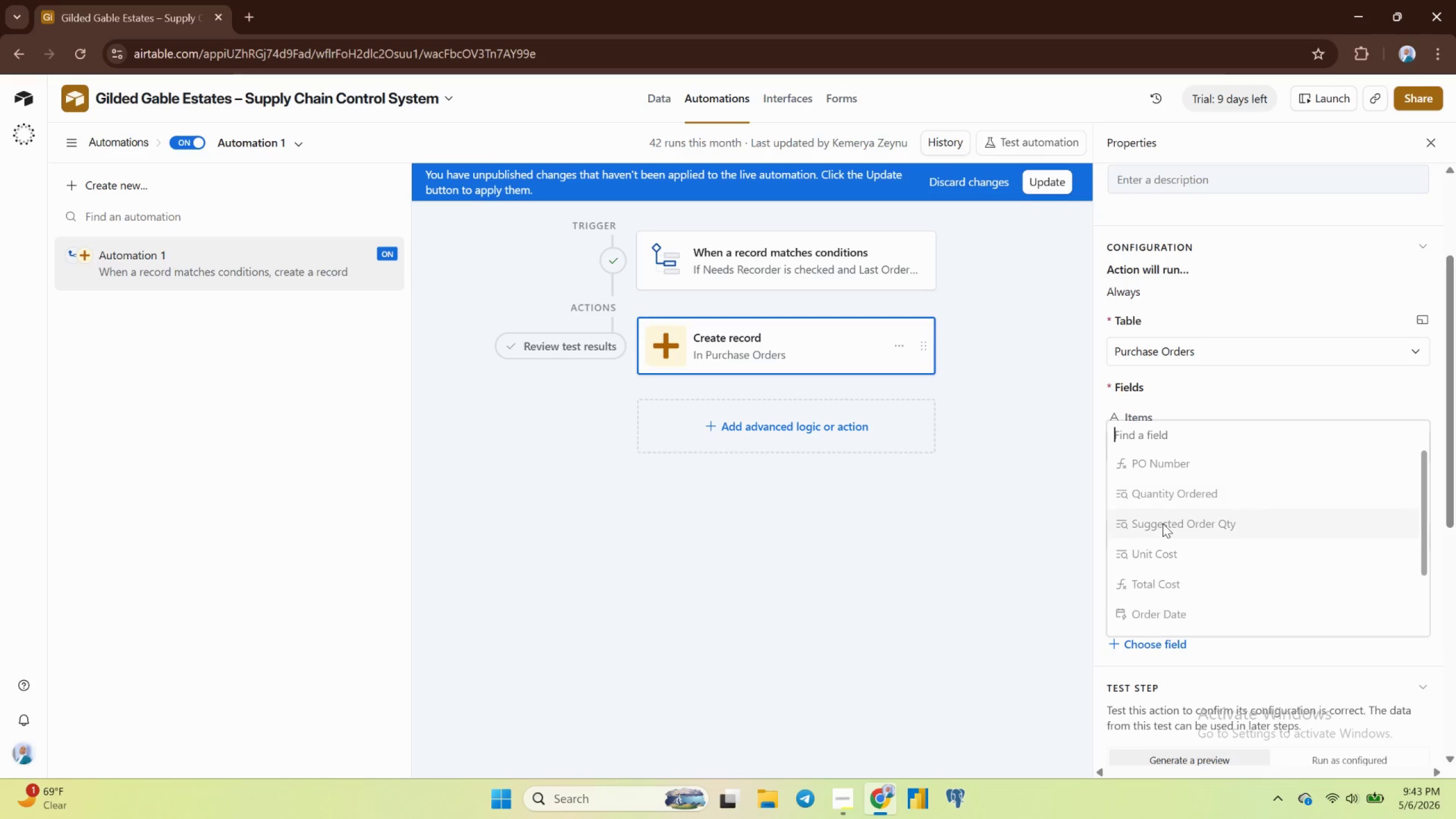 
left_click_drag(start_coordinate=[1163, 523], to_coordinate=[1161, 533])
 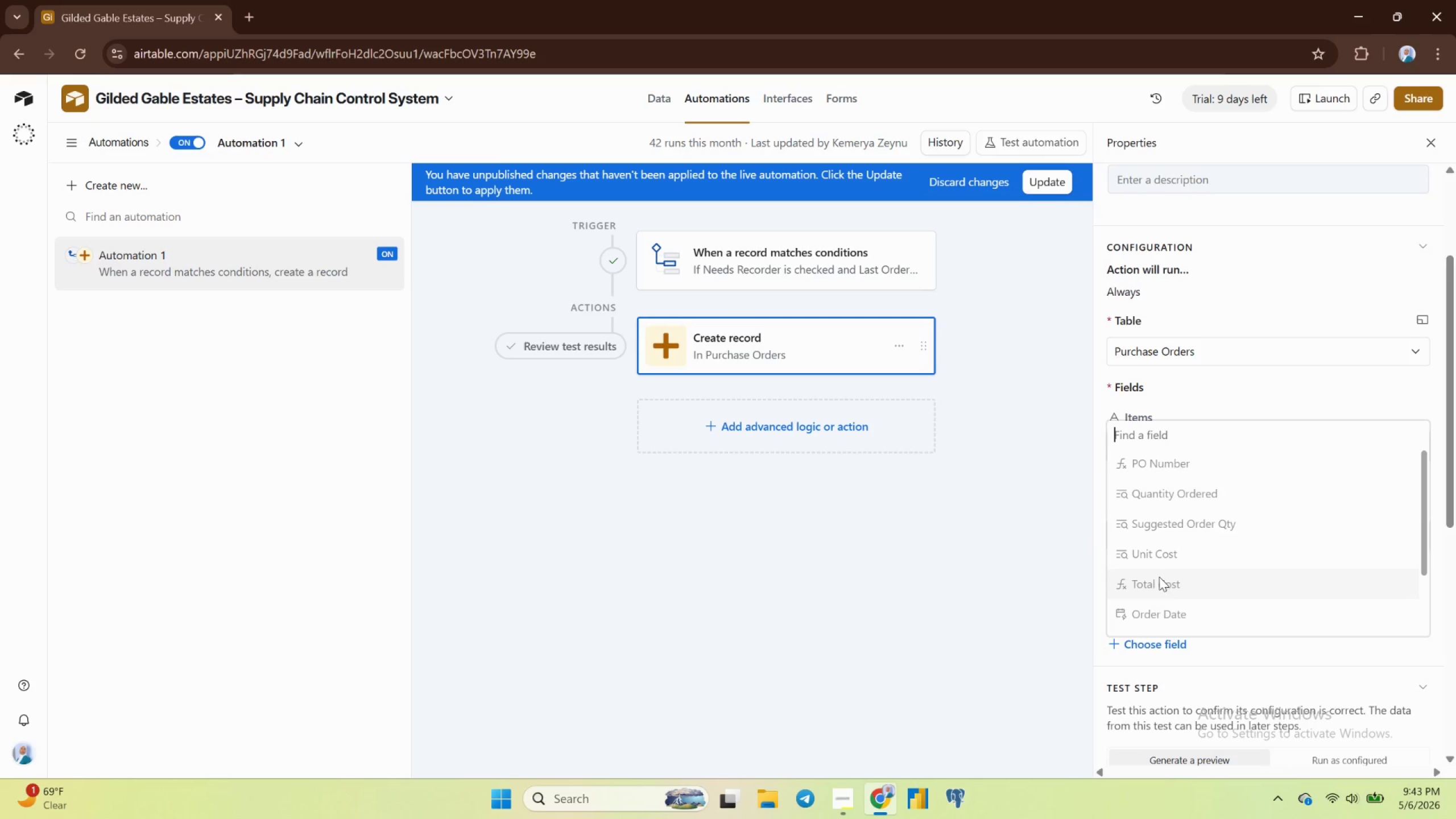 
left_click_drag(start_coordinate=[1159, 577], to_coordinate=[1164, 634])
 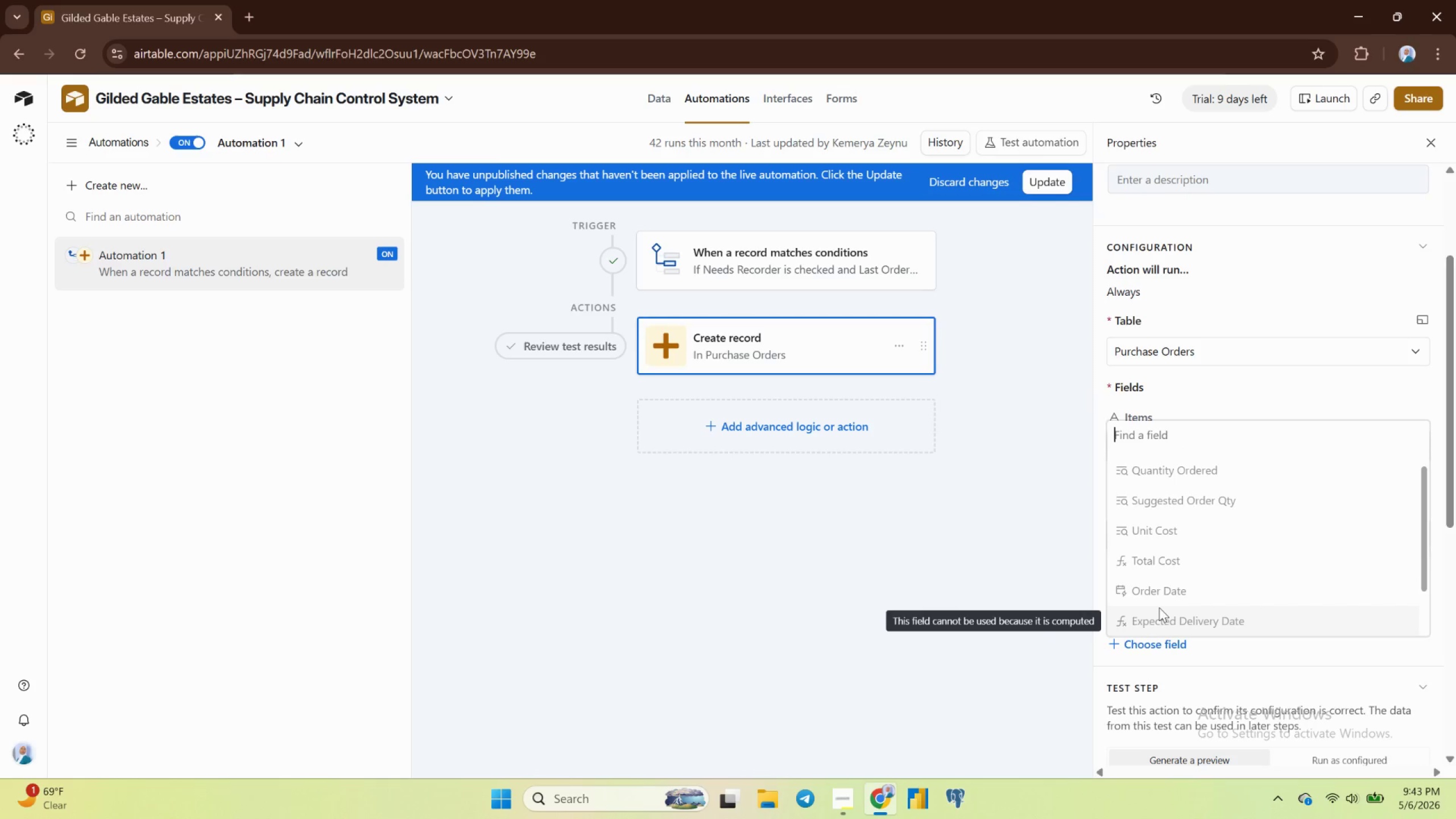 
scroll: coordinate [1161, 604], scroll_direction: down, amount: 10.0
 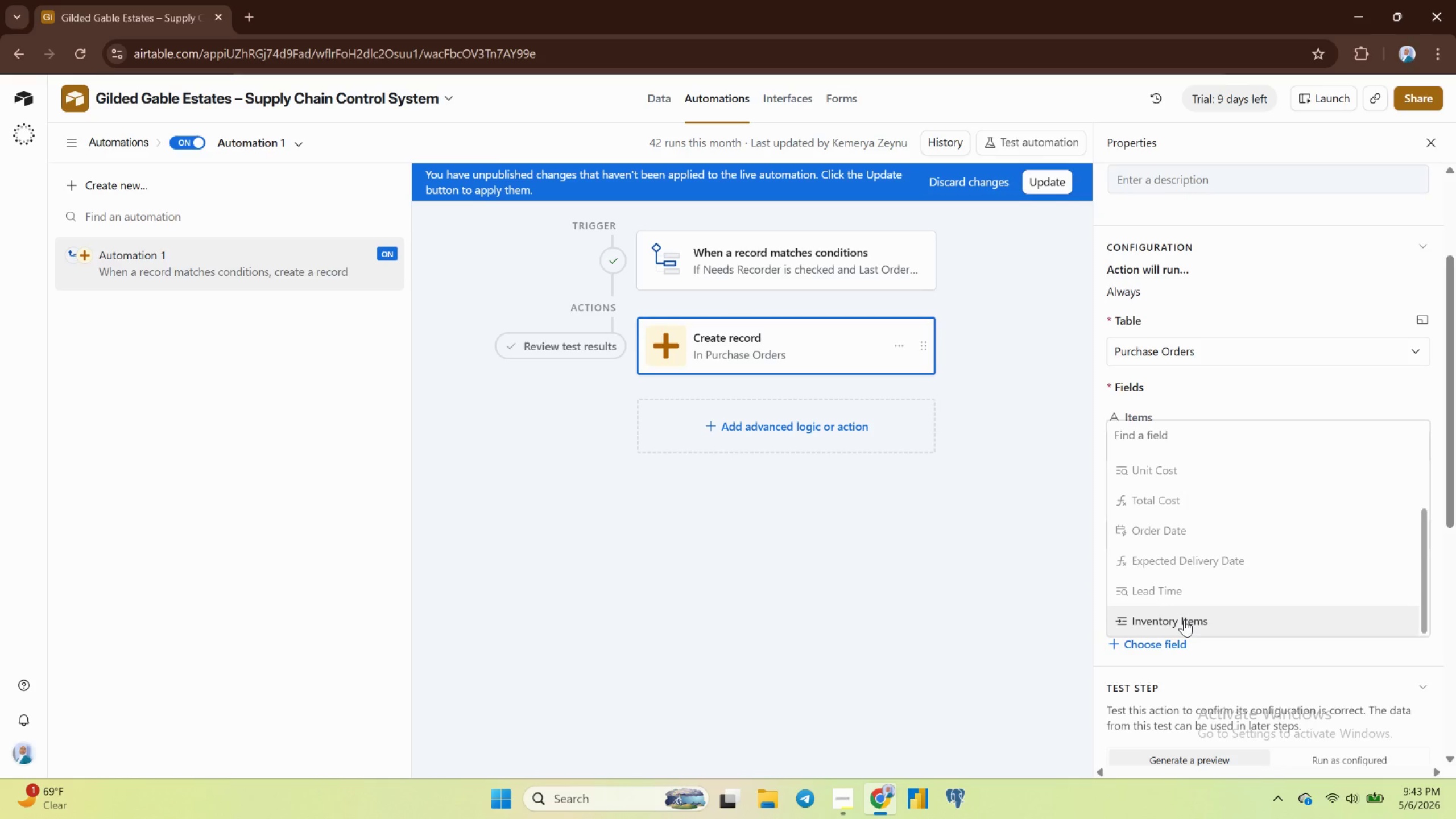 
left_click([1185, 619])
 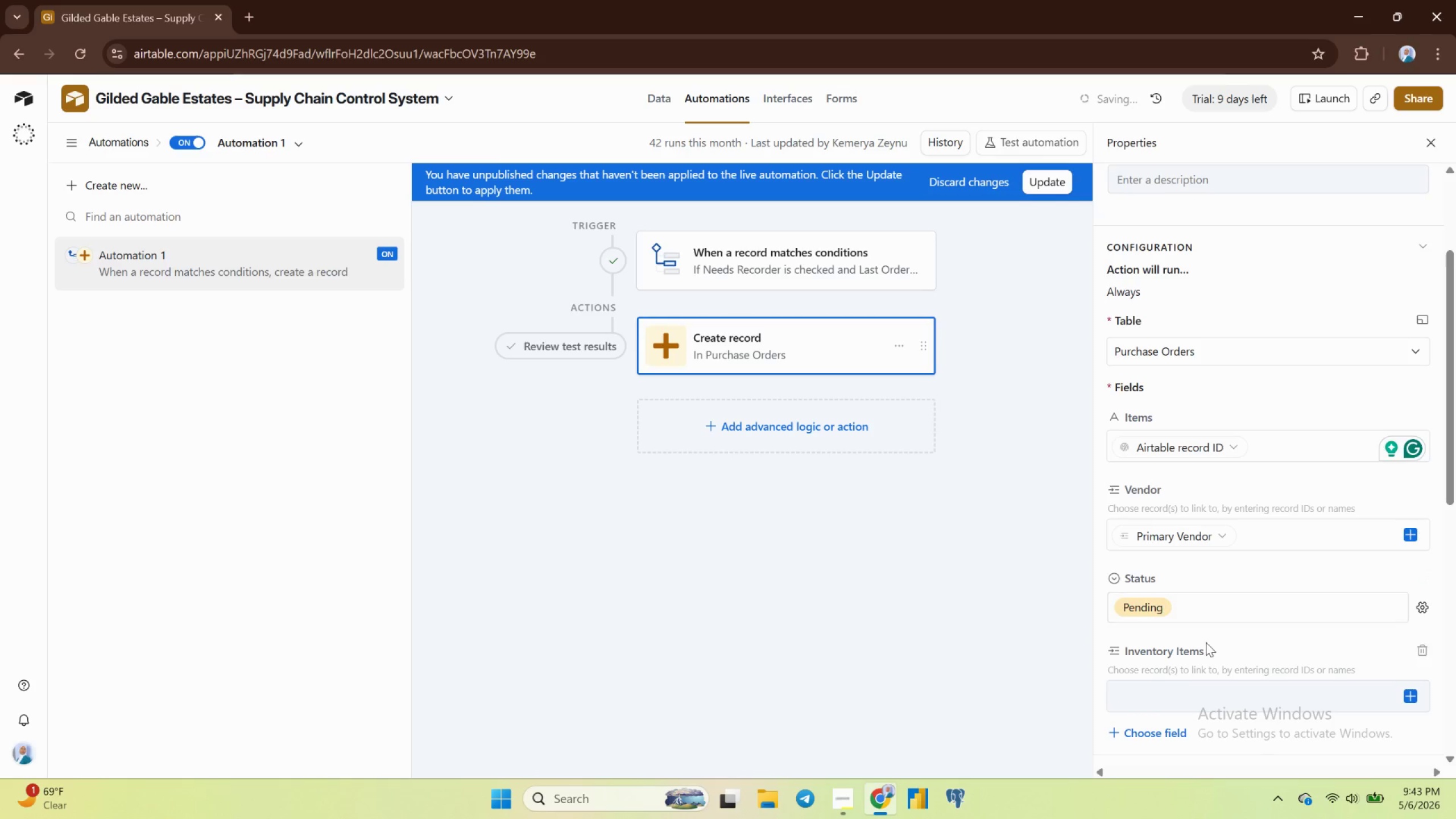 
scroll: coordinate [1206, 642], scroll_direction: down, amount: 2.0
 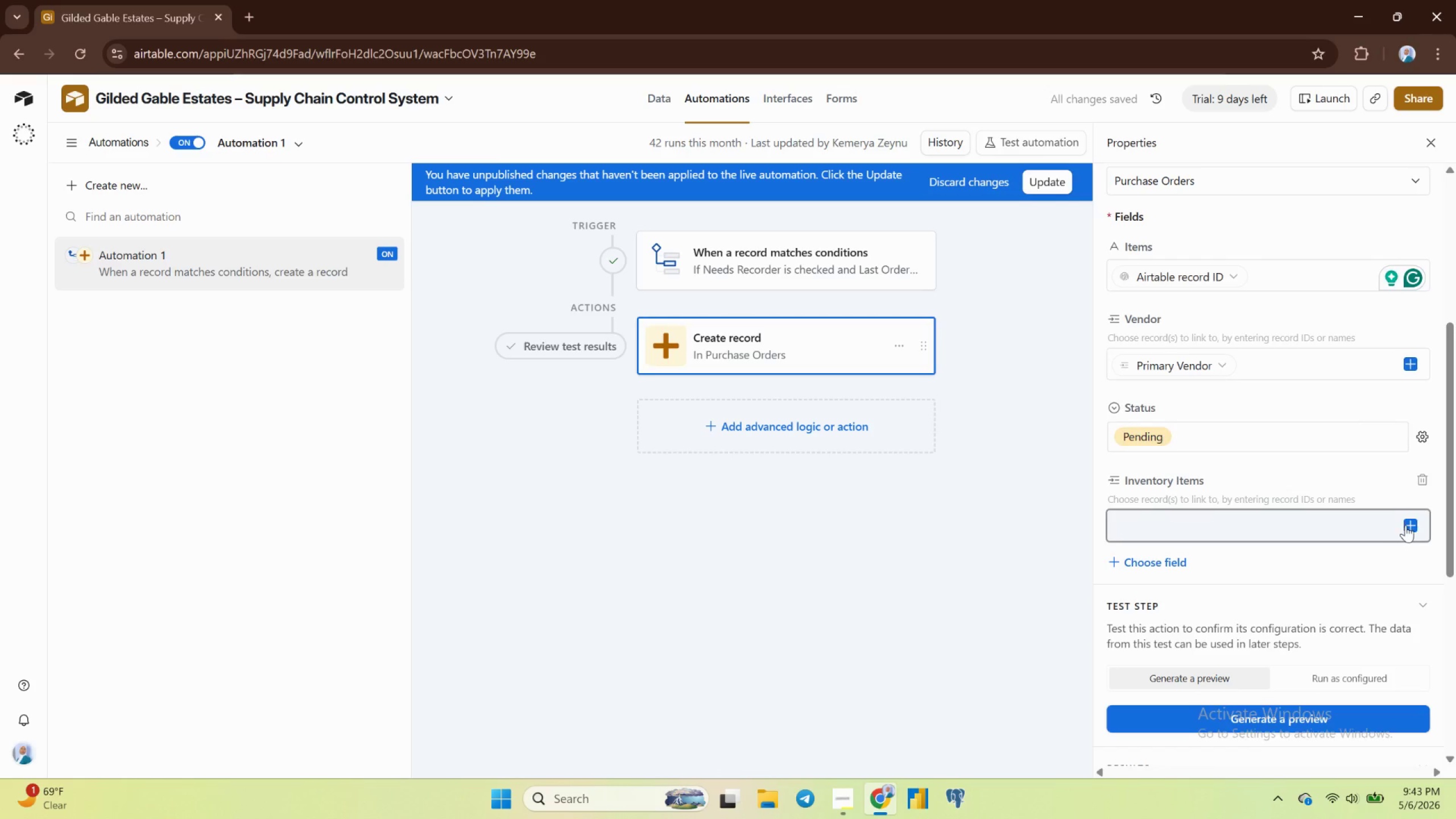 
left_click([1408, 524])
 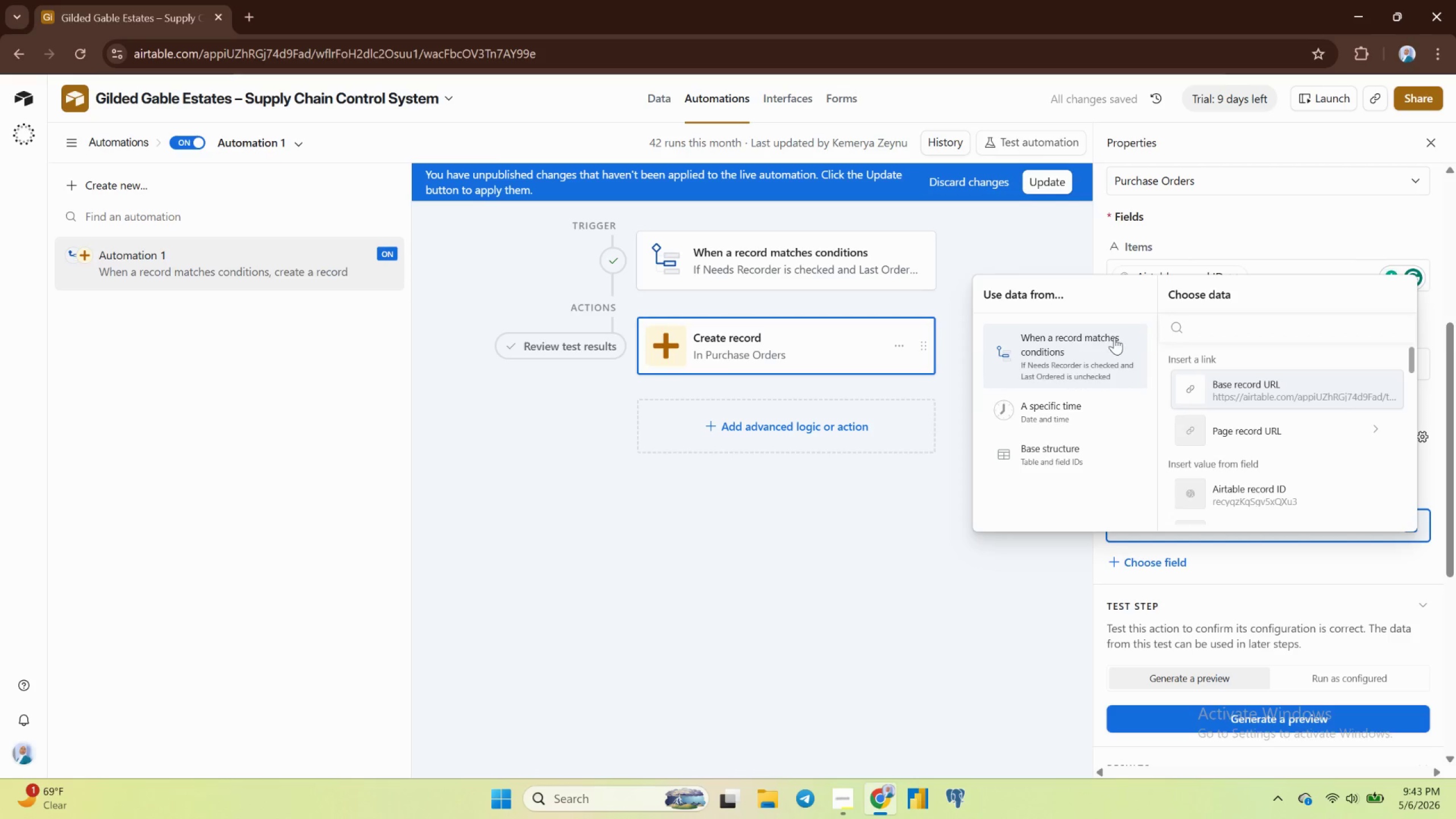 
left_click([1072, 363])
 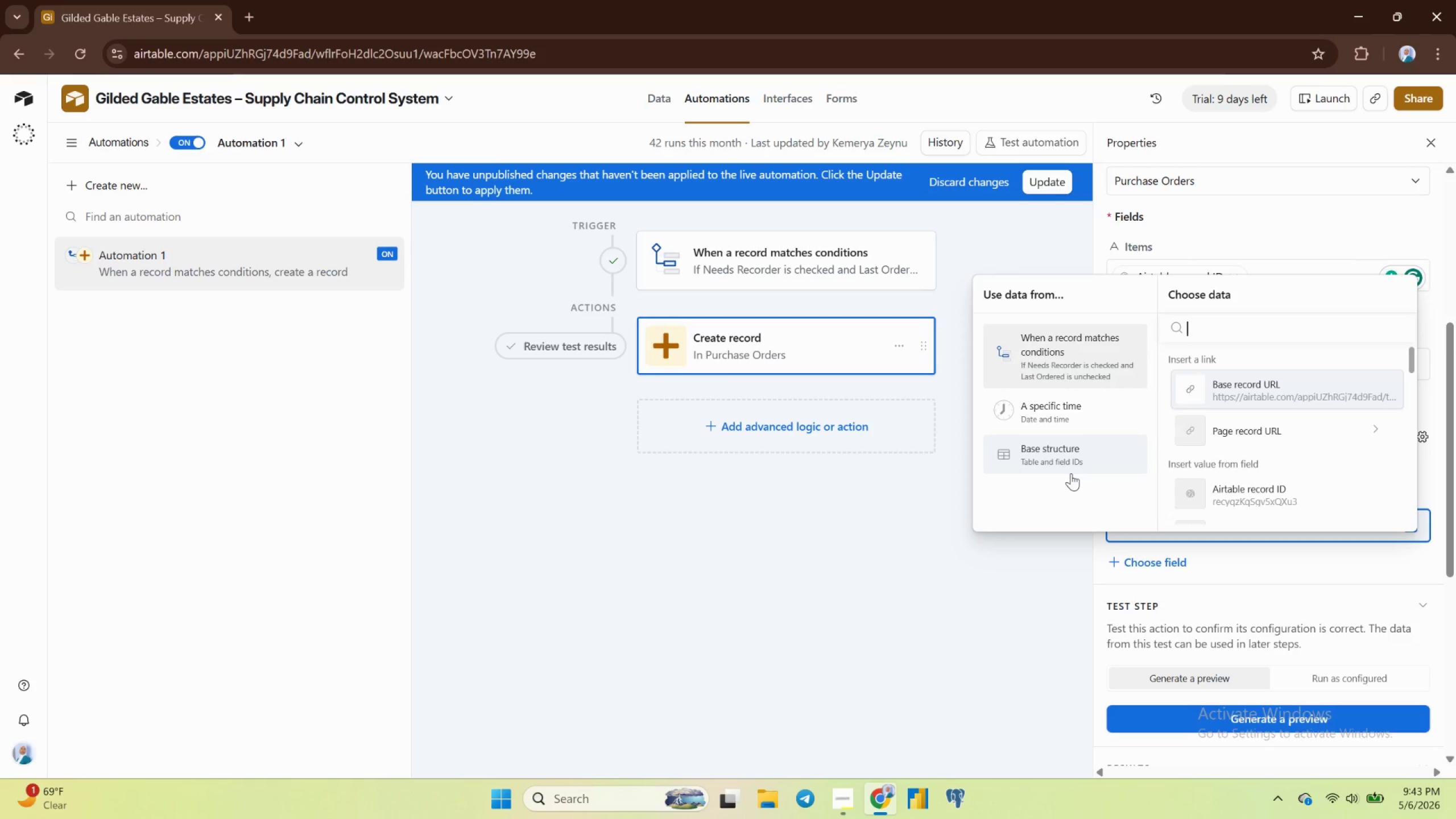 
left_click([1239, 575])
 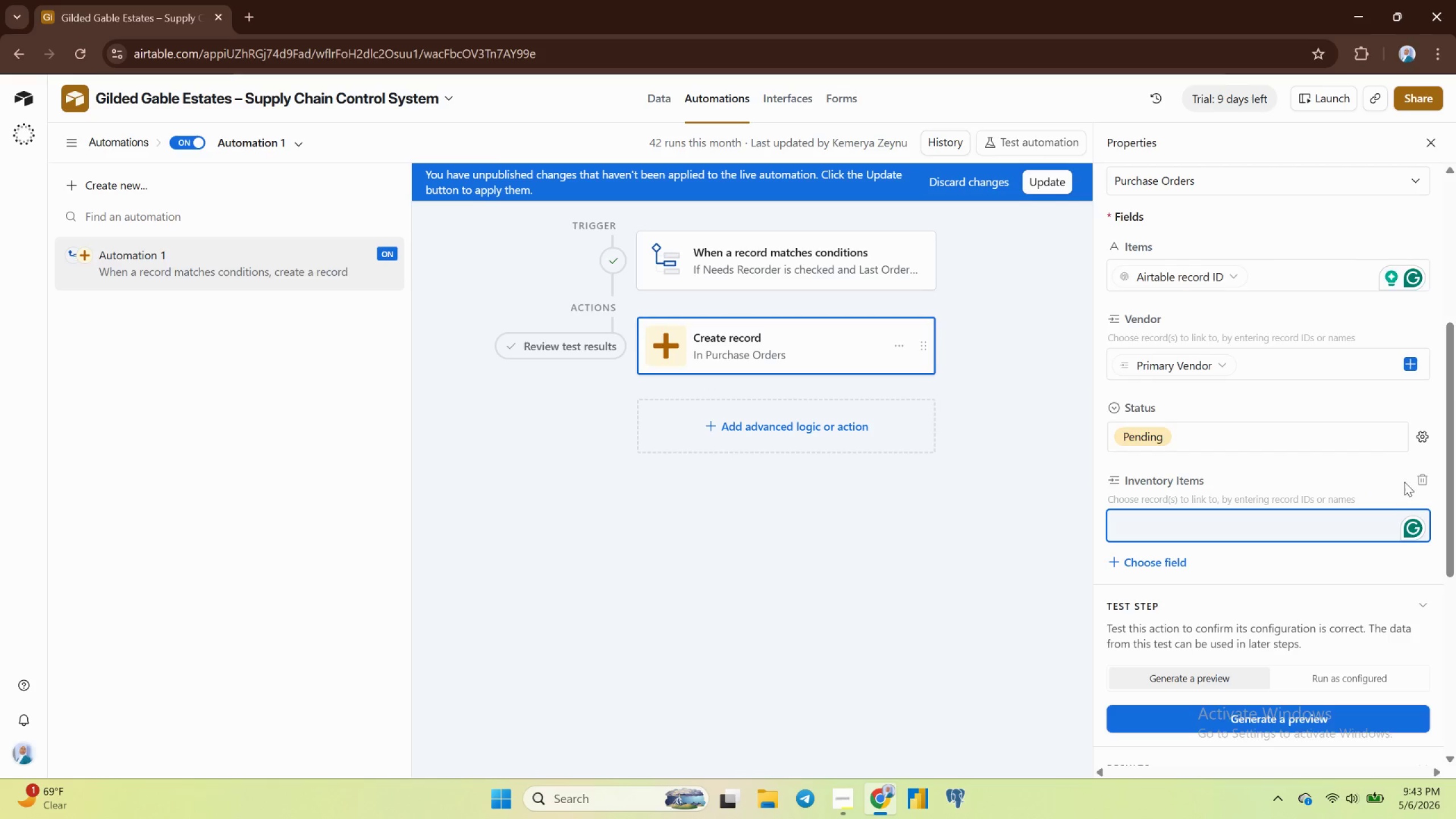 
left_click([1423, 479])
 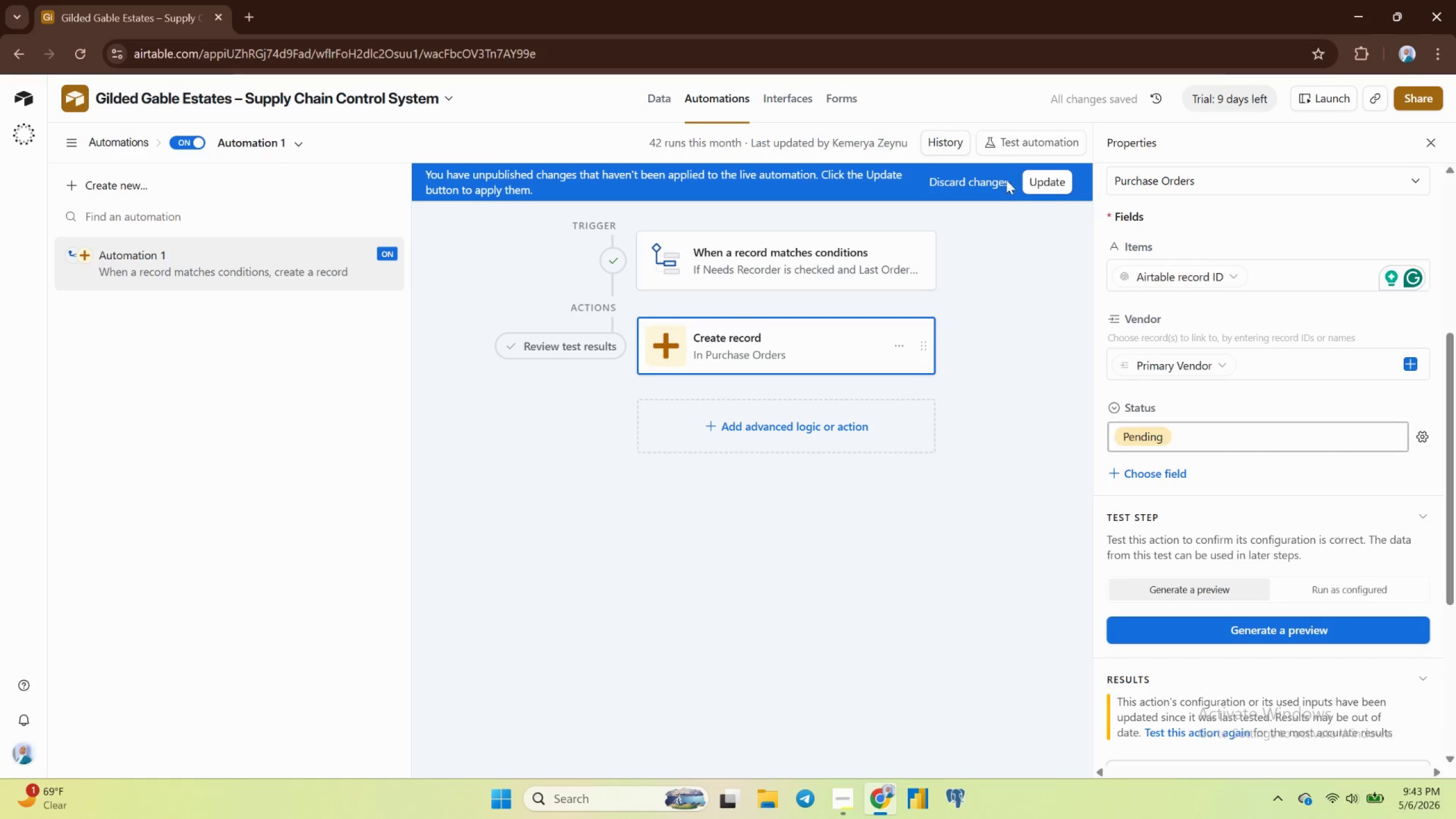 
left_click([1044, 183])
 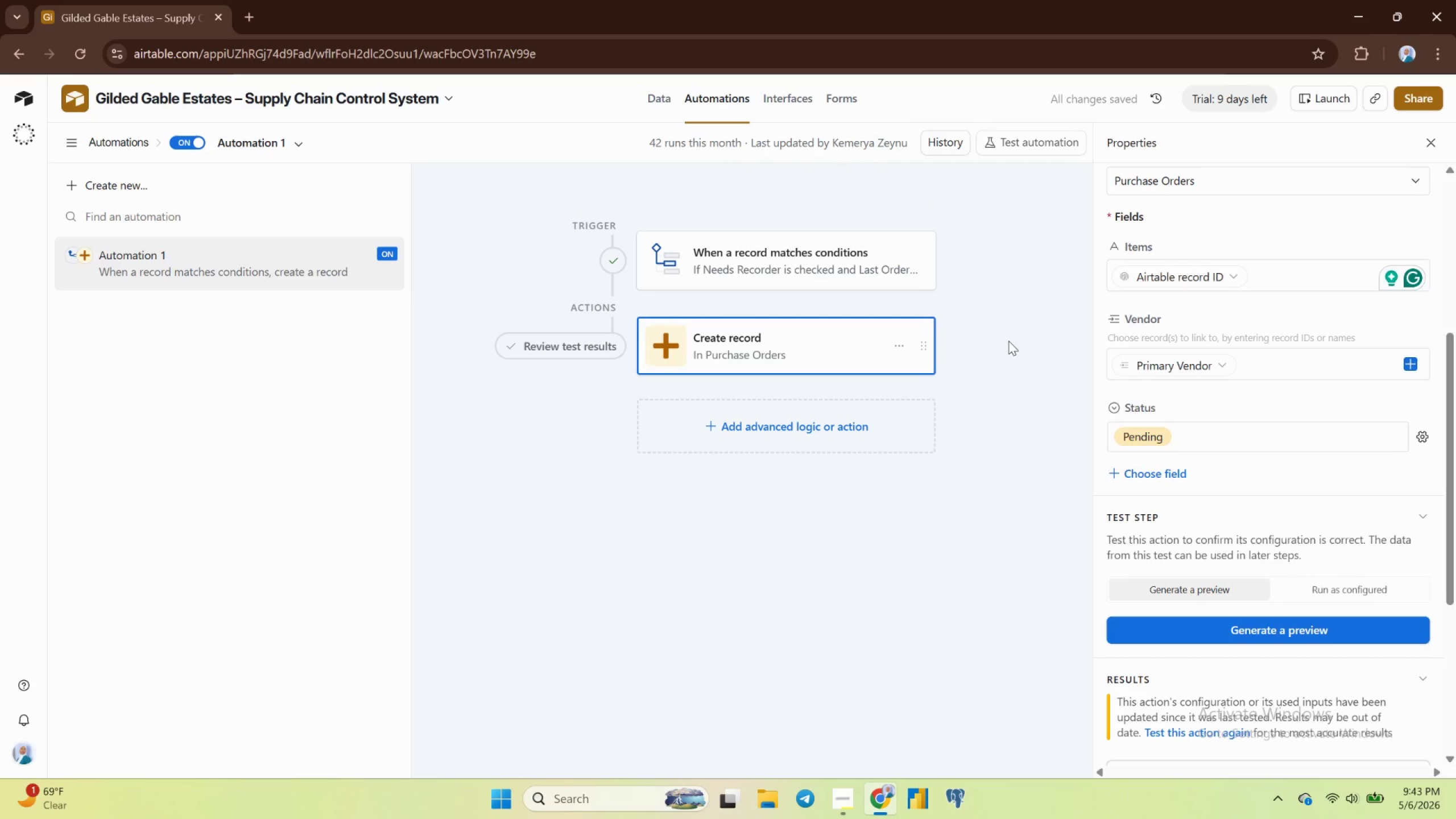 
wait(8.17)
 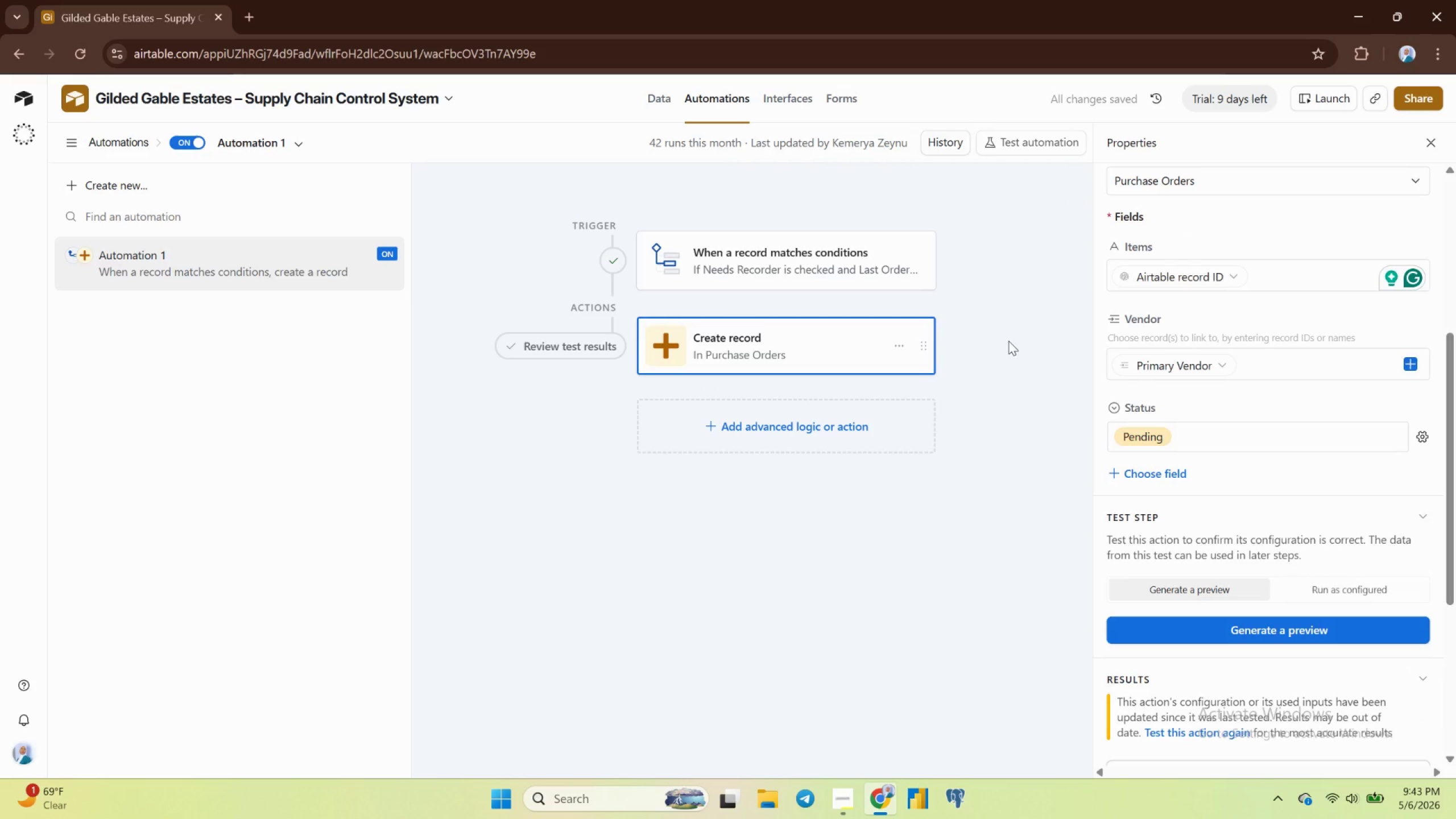 
left_click([1290, 634])
 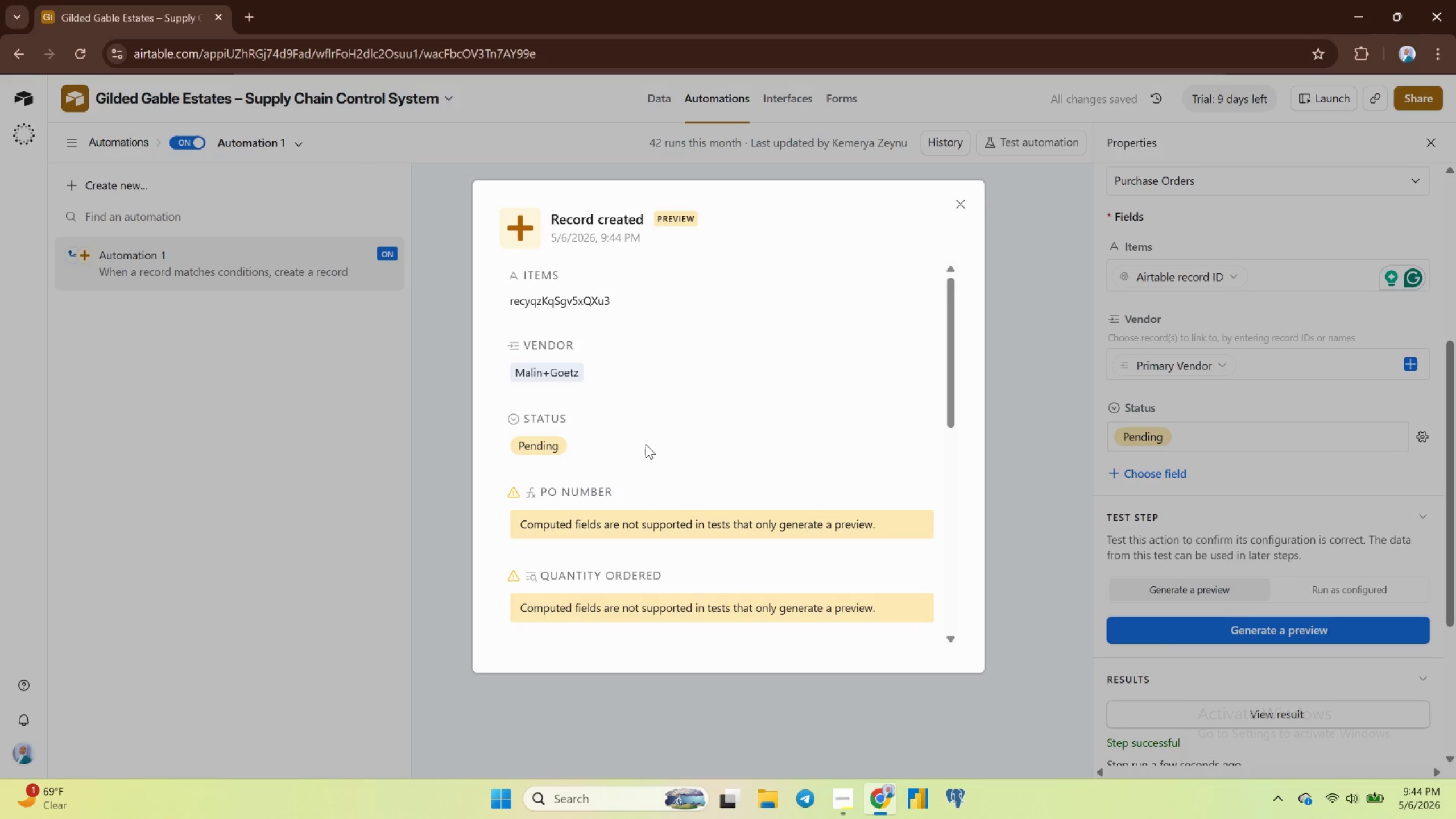 
wait(6.67)
 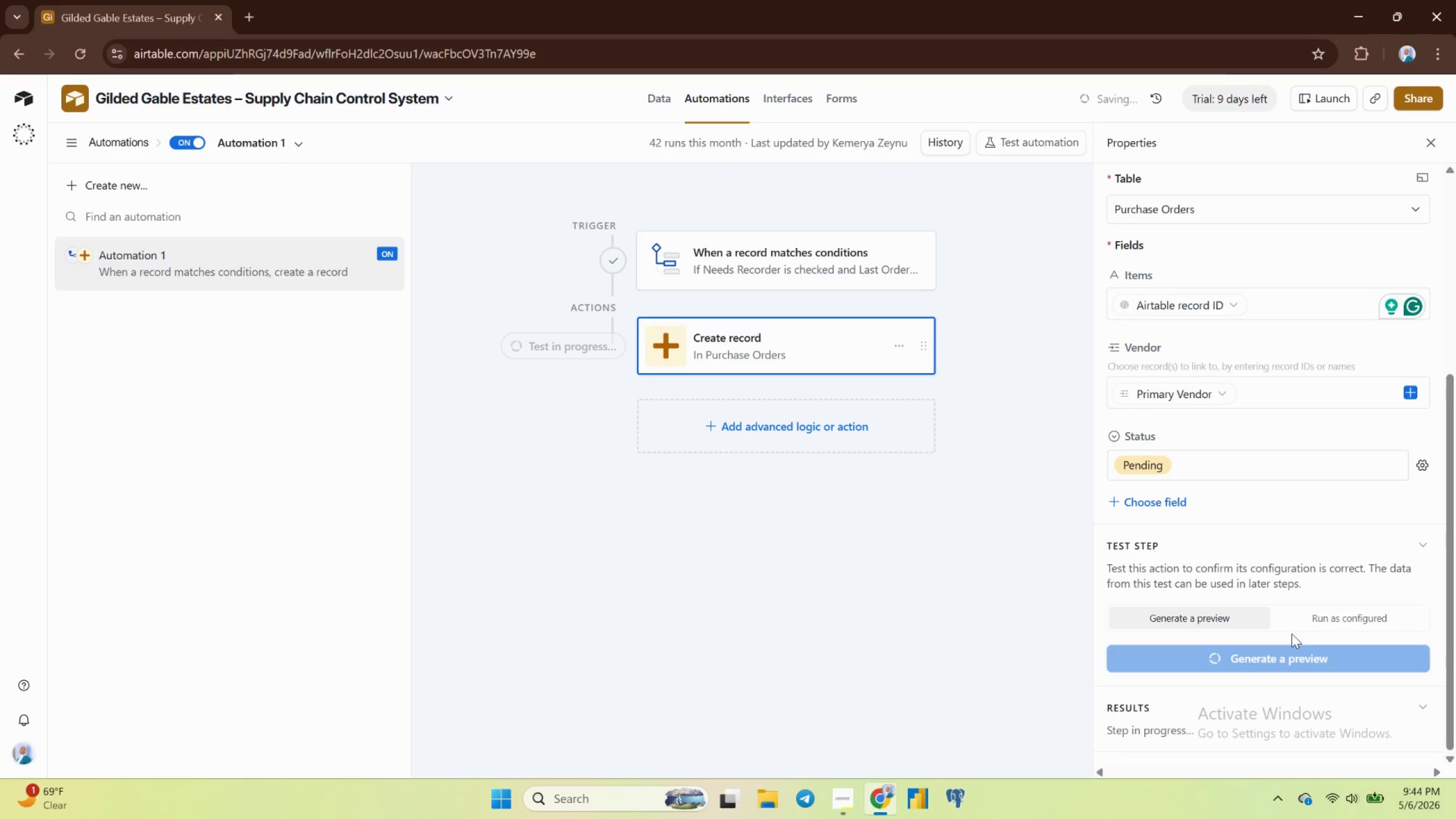 
scroll: coordinate [646, 444], scroll_direction: up, amount: 4.0
 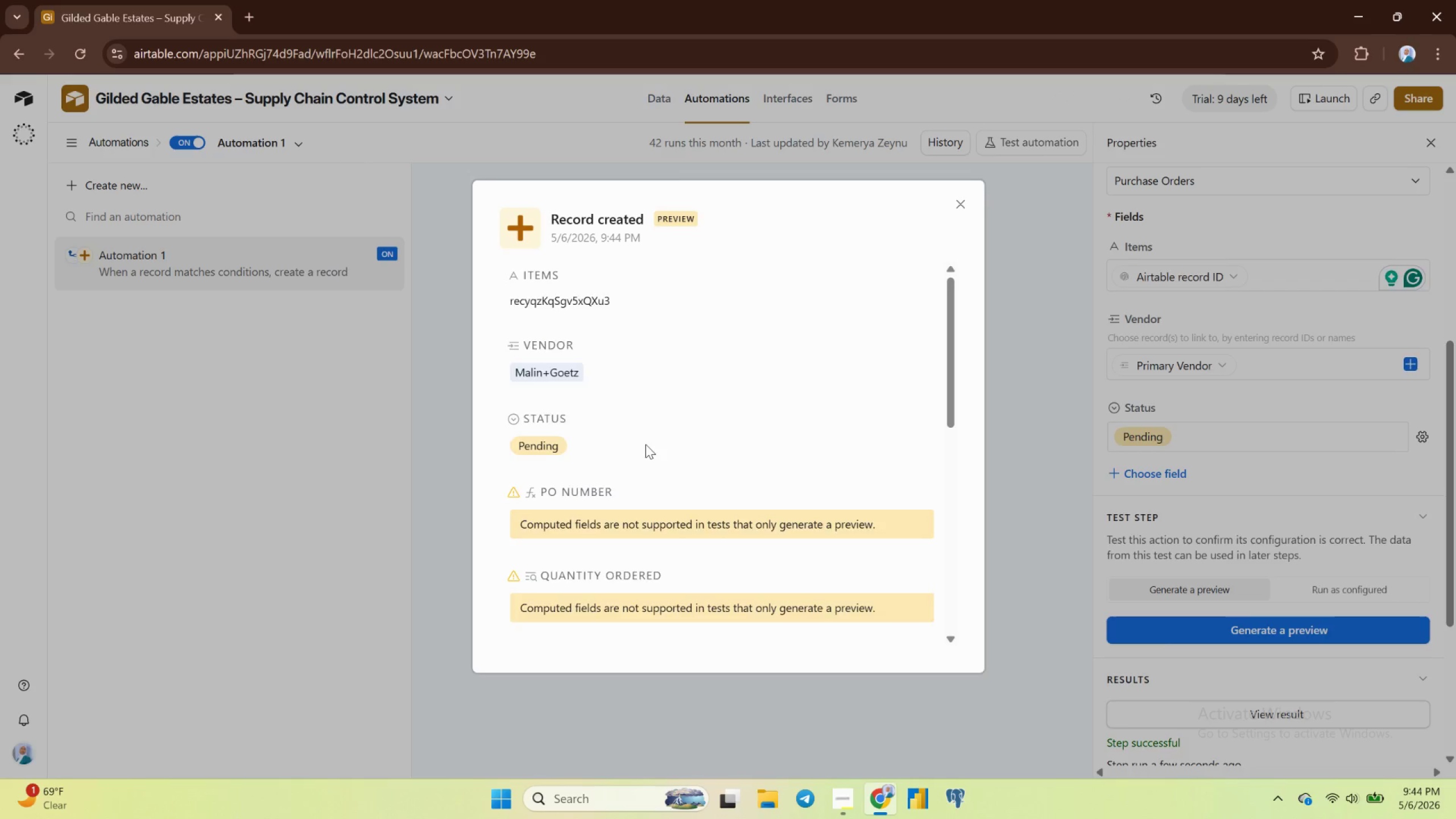 
scroll: coordinate [646, 444], scroll_direction: down, amount: 5.0
 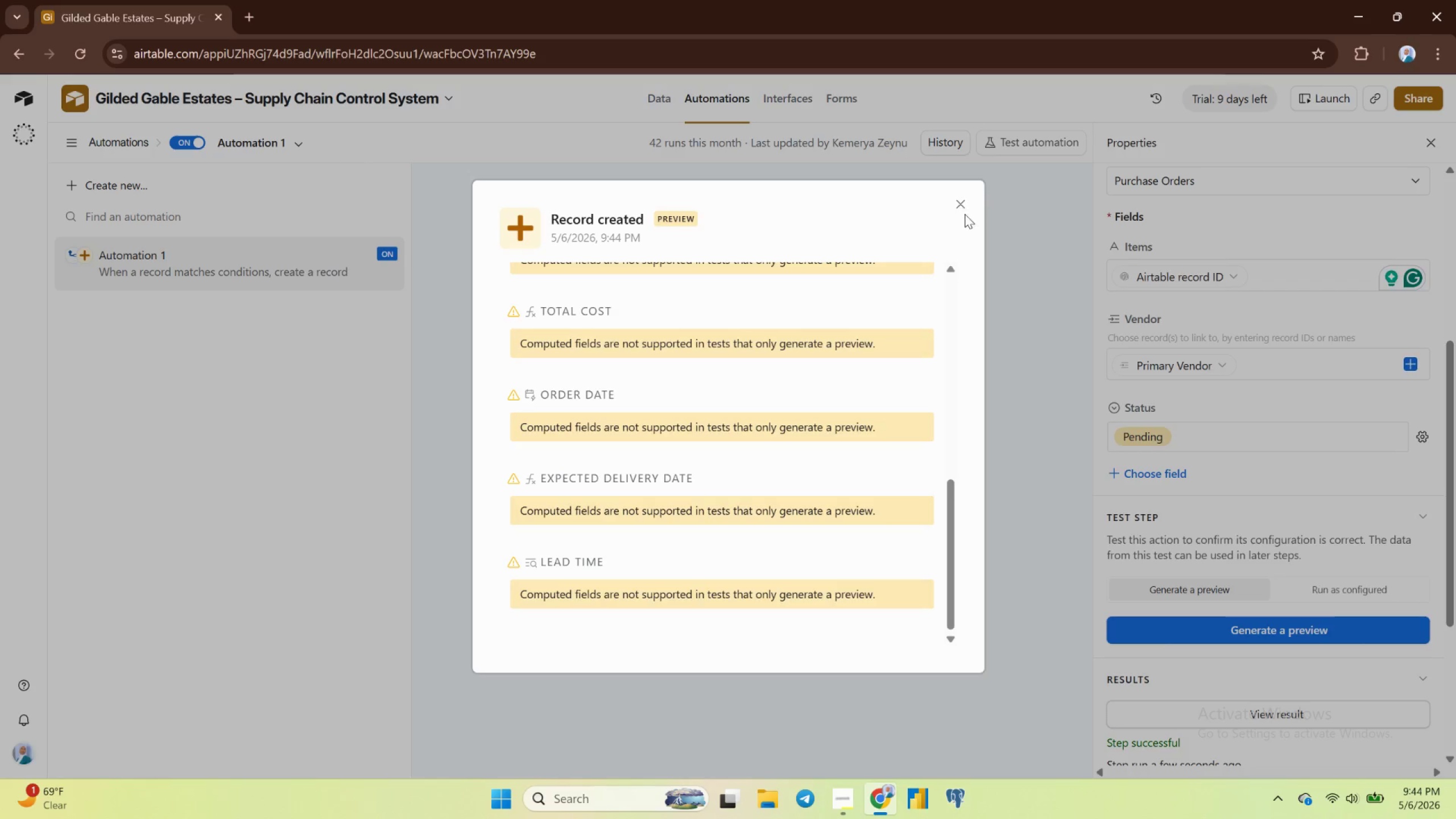 
left_click([950, 202])
 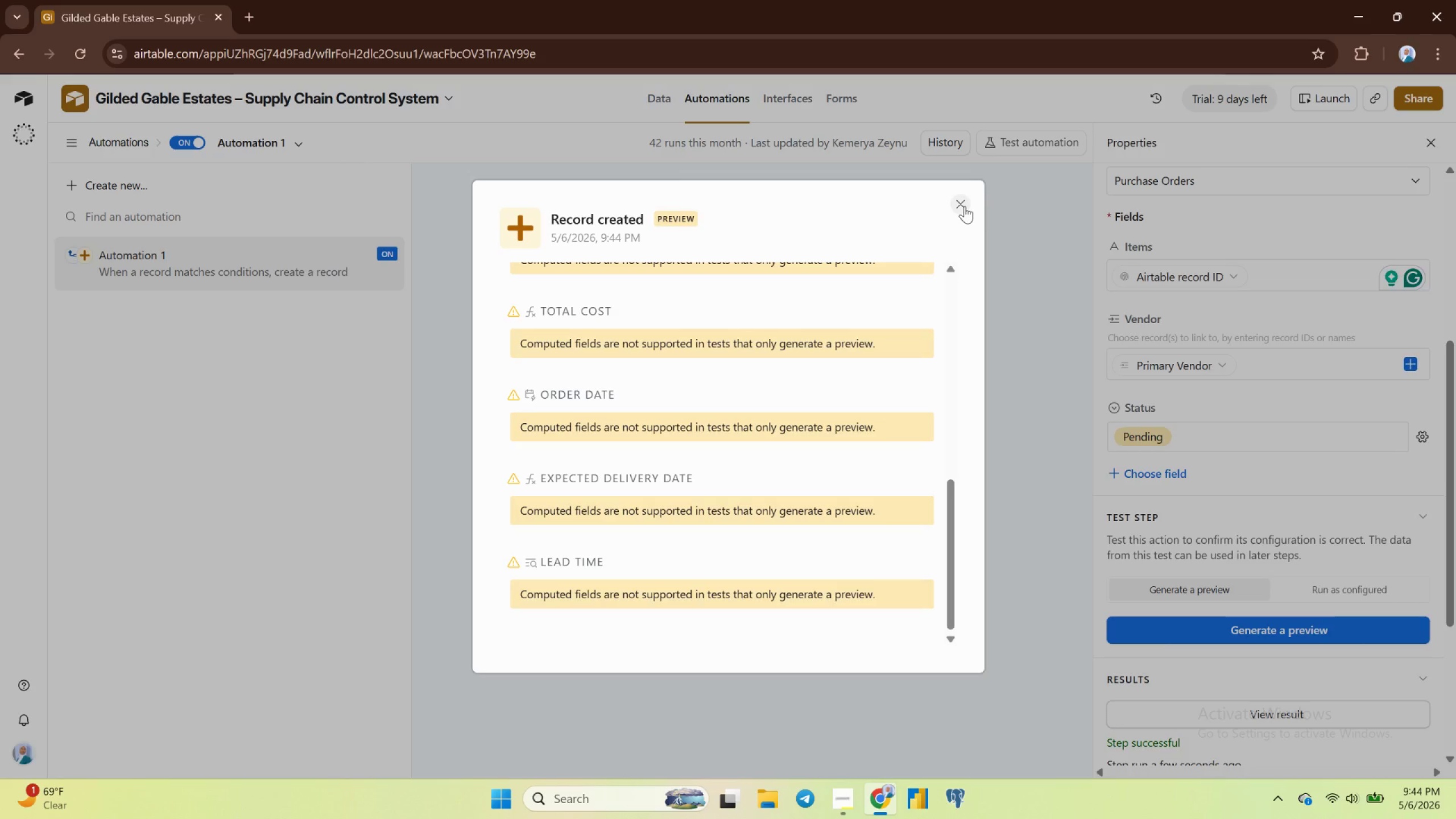 
left_click([965, 206])
 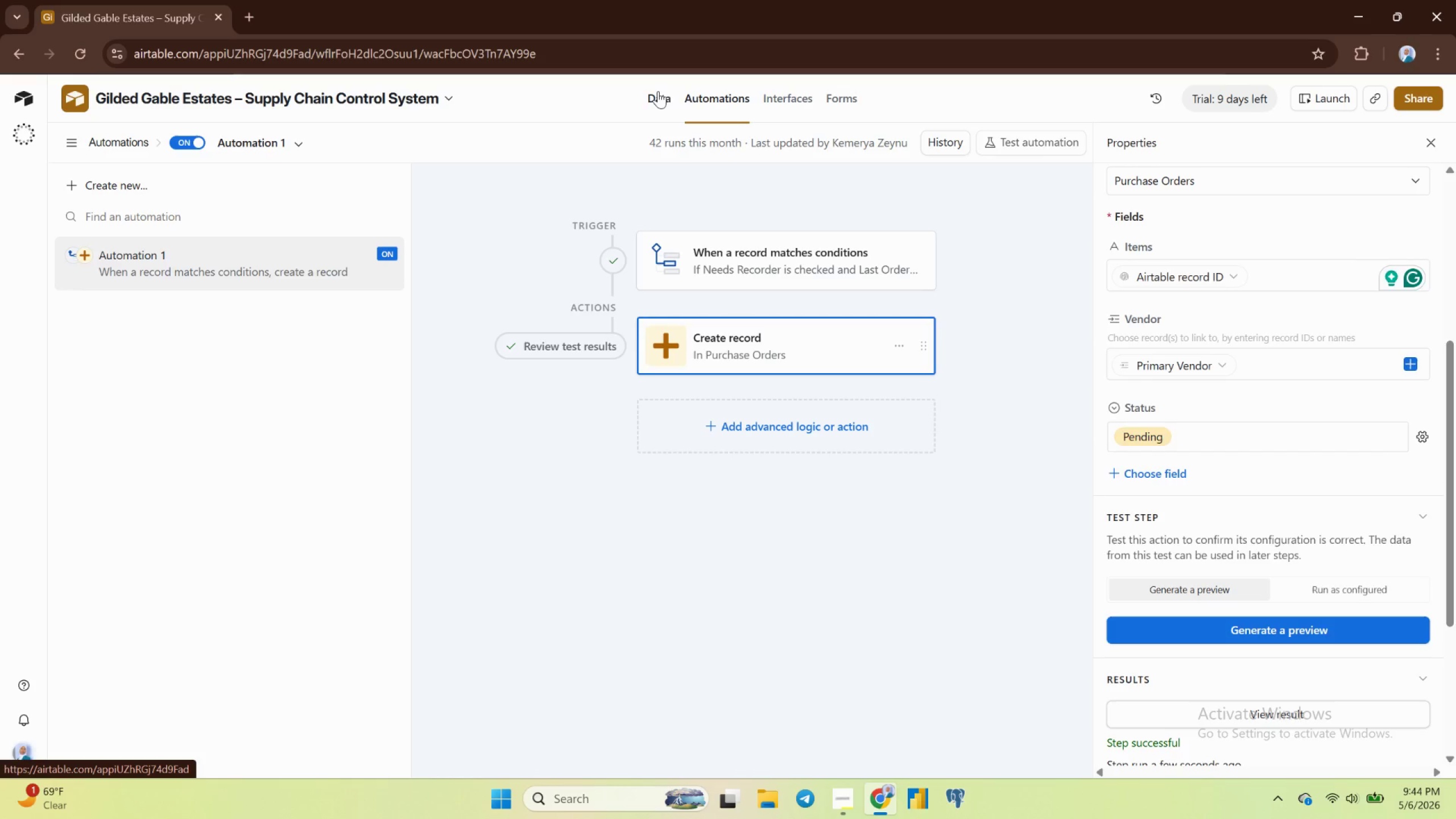 
left_click([657, 90])
 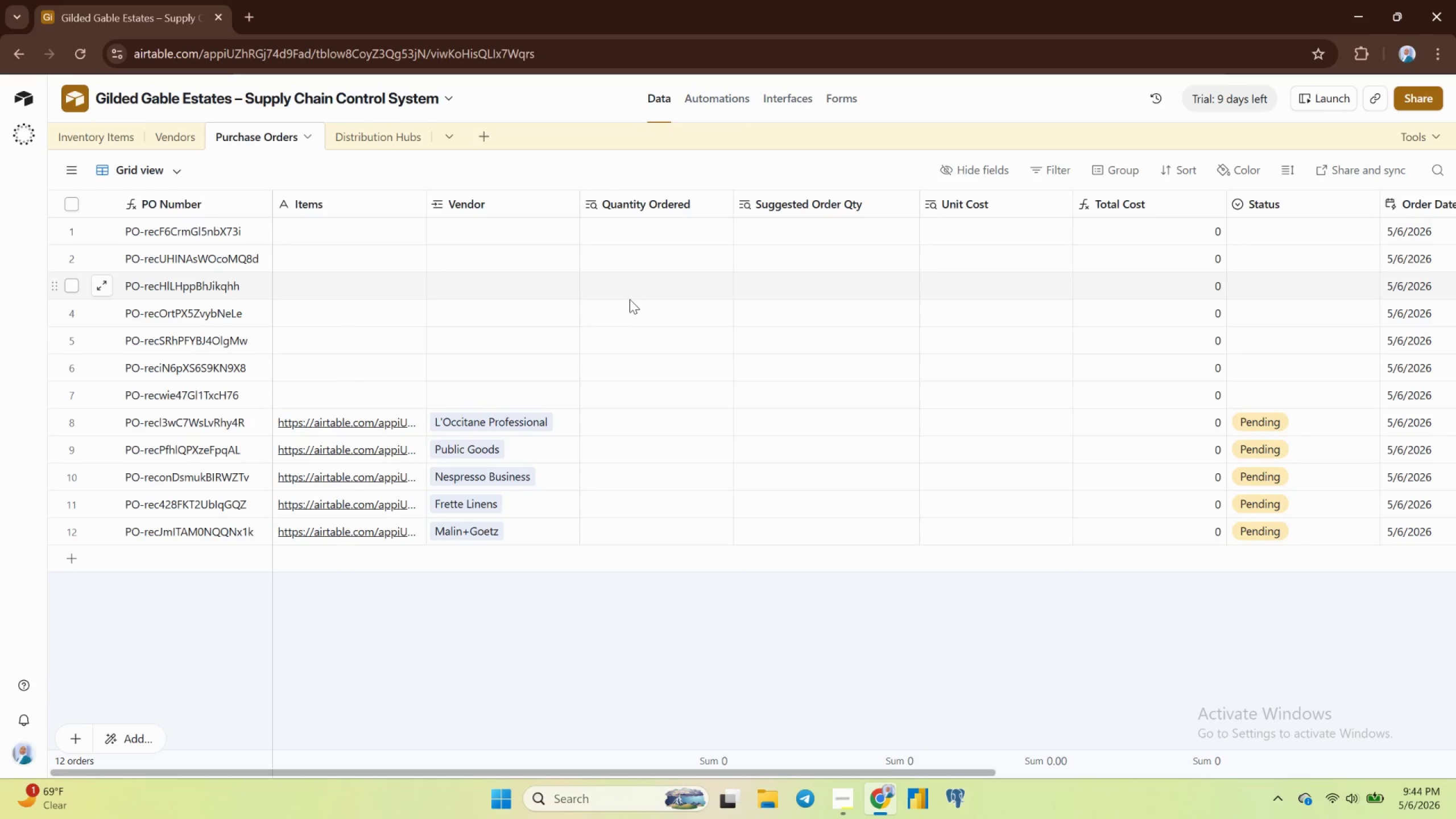 
scroll: coordinate [688, 350], scroll_direction: up, amount: 5.0
 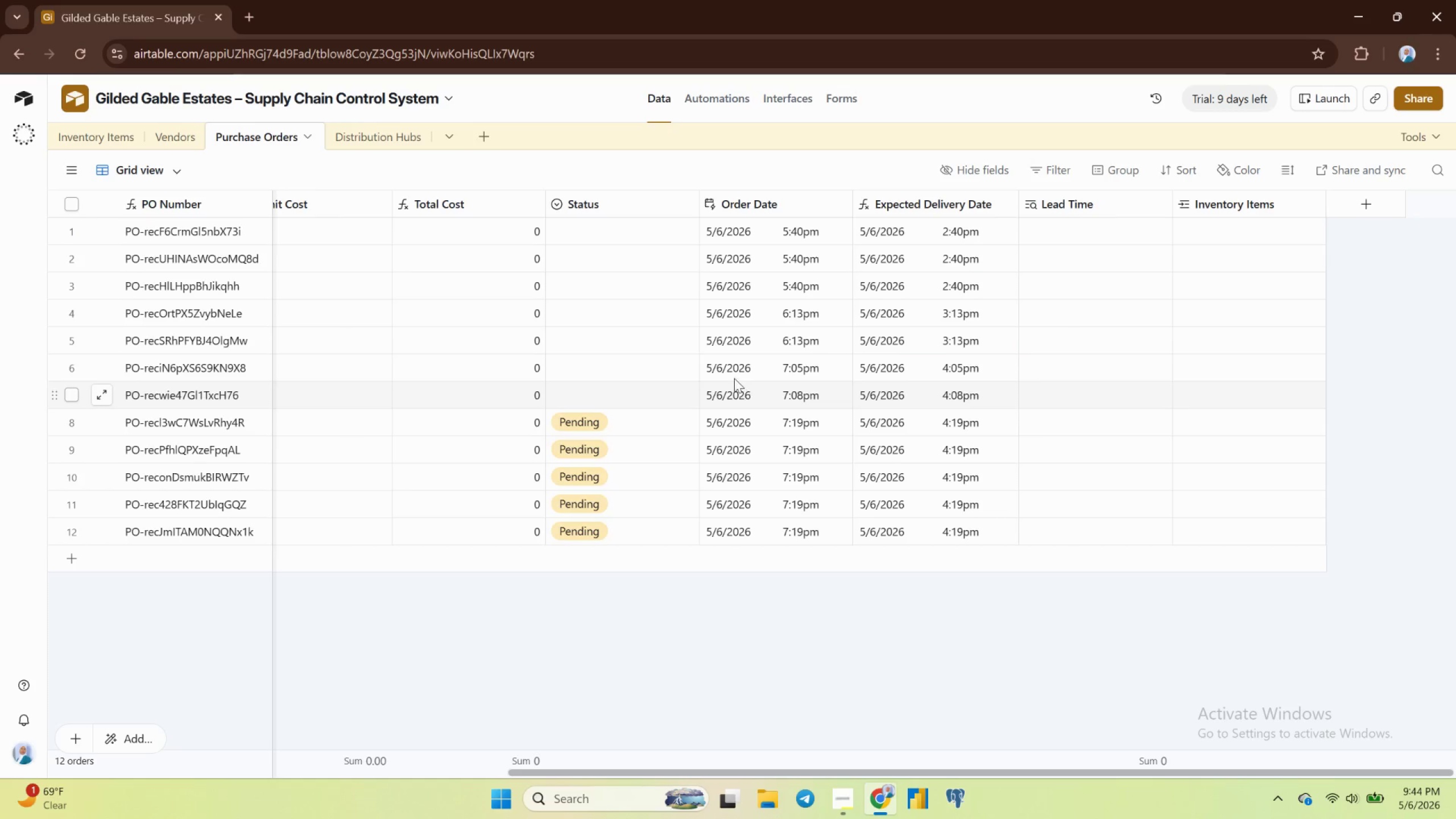 
wait(40.44)
 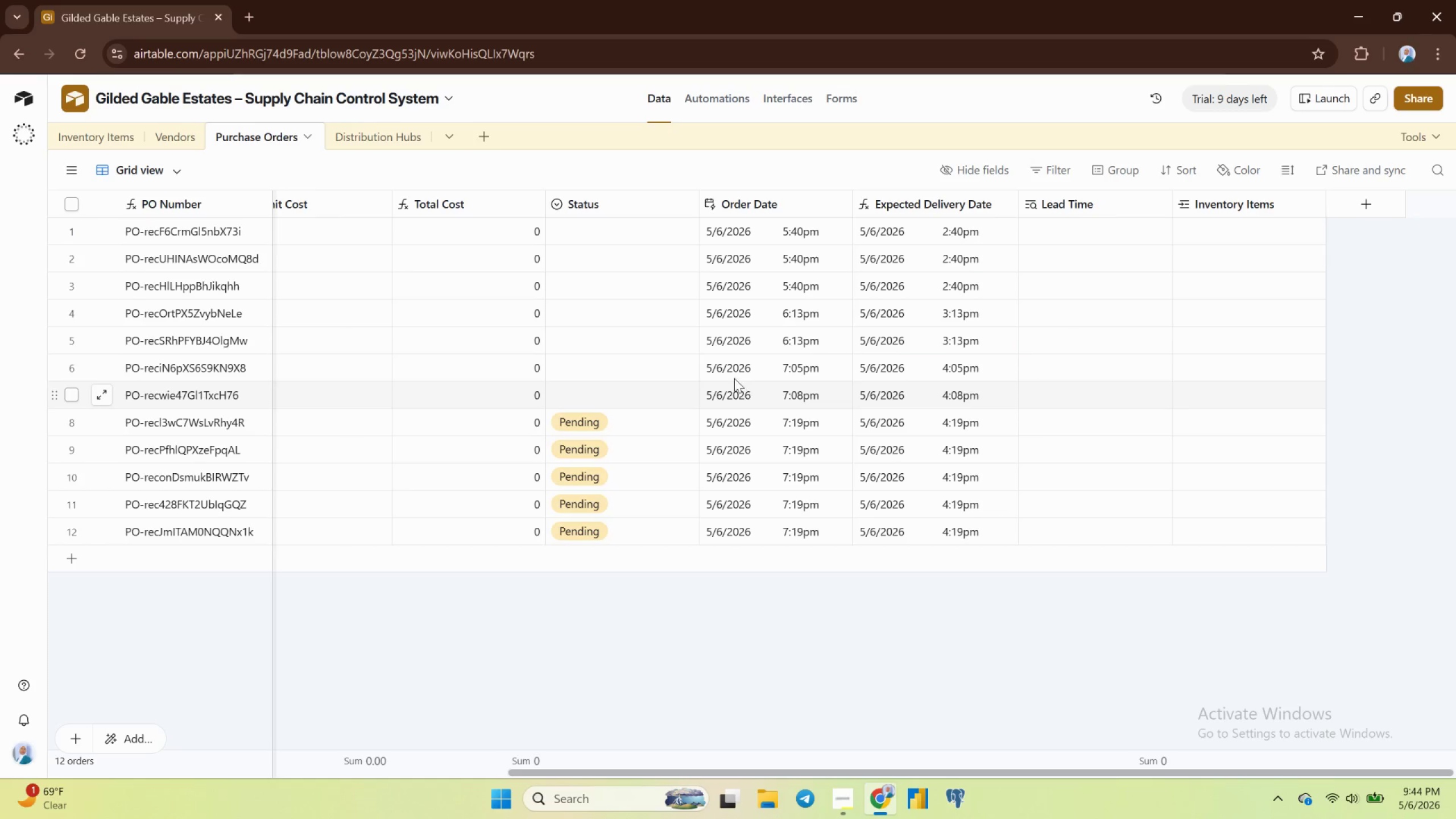 
left_click([363, 198])
 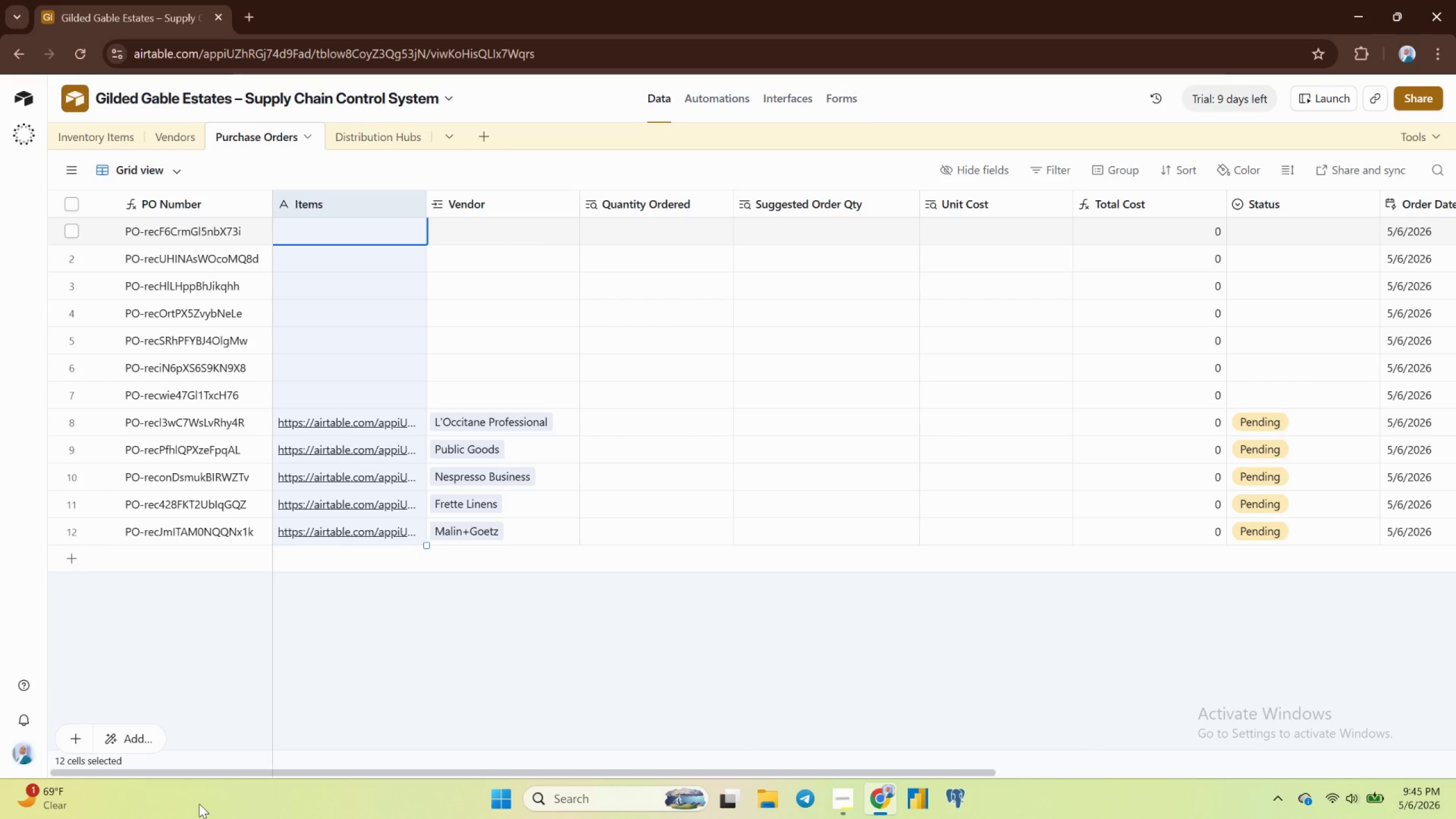 
wait(11.99)
 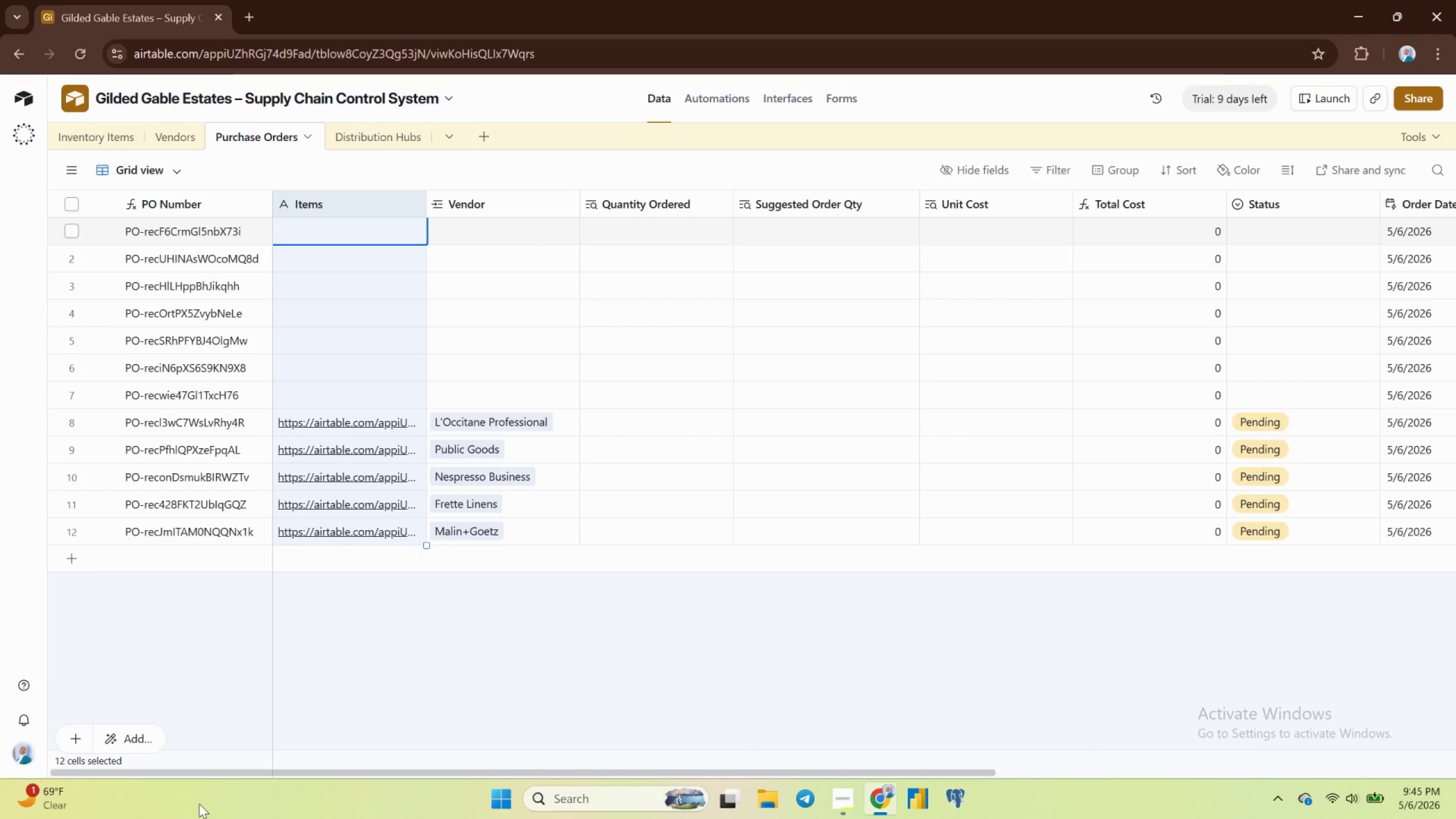 
left_click([410, 200])
 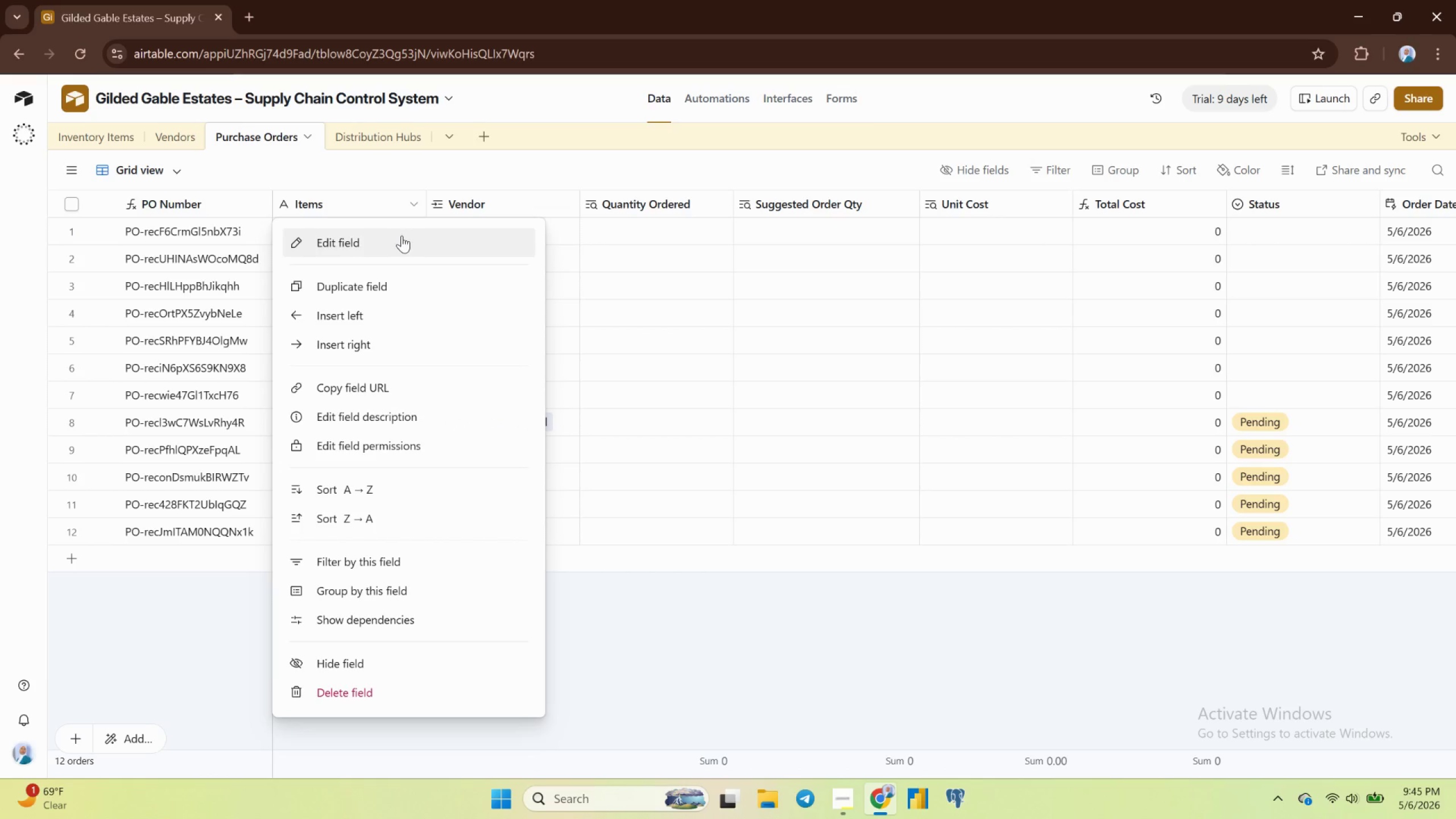 
left_click([399, 237])
 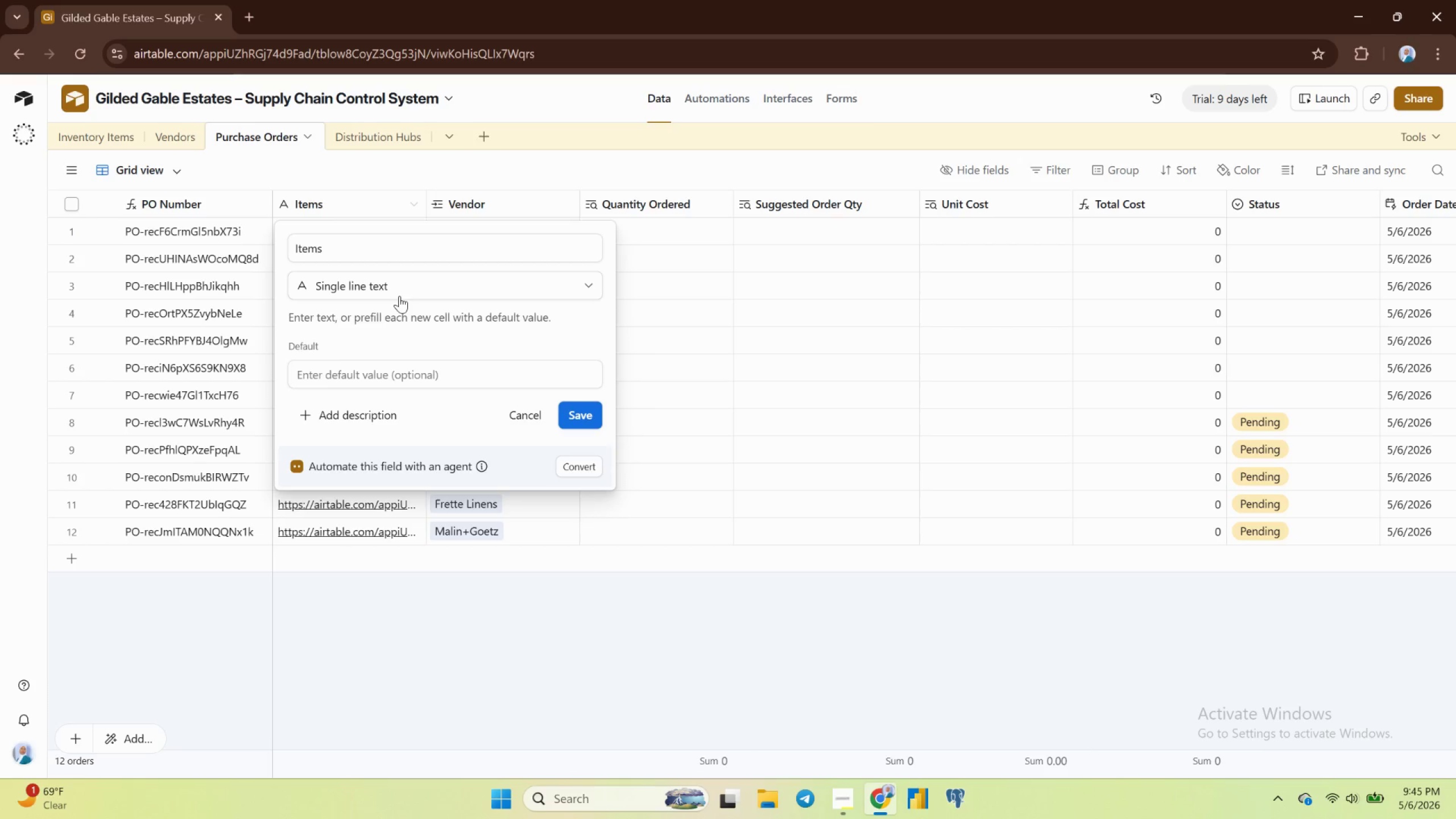 
left_click([404, 287])
 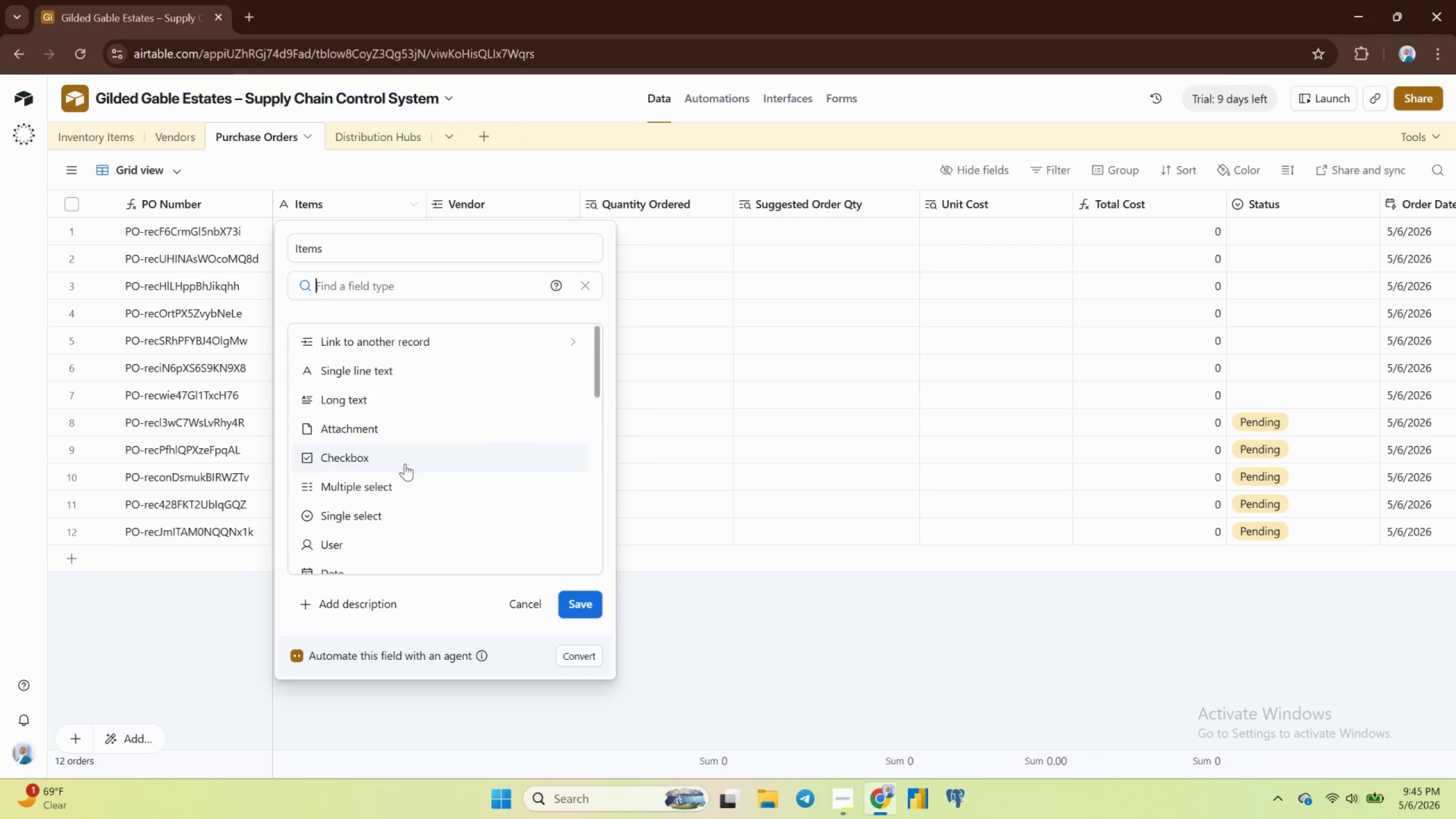 
wait(6.14)
 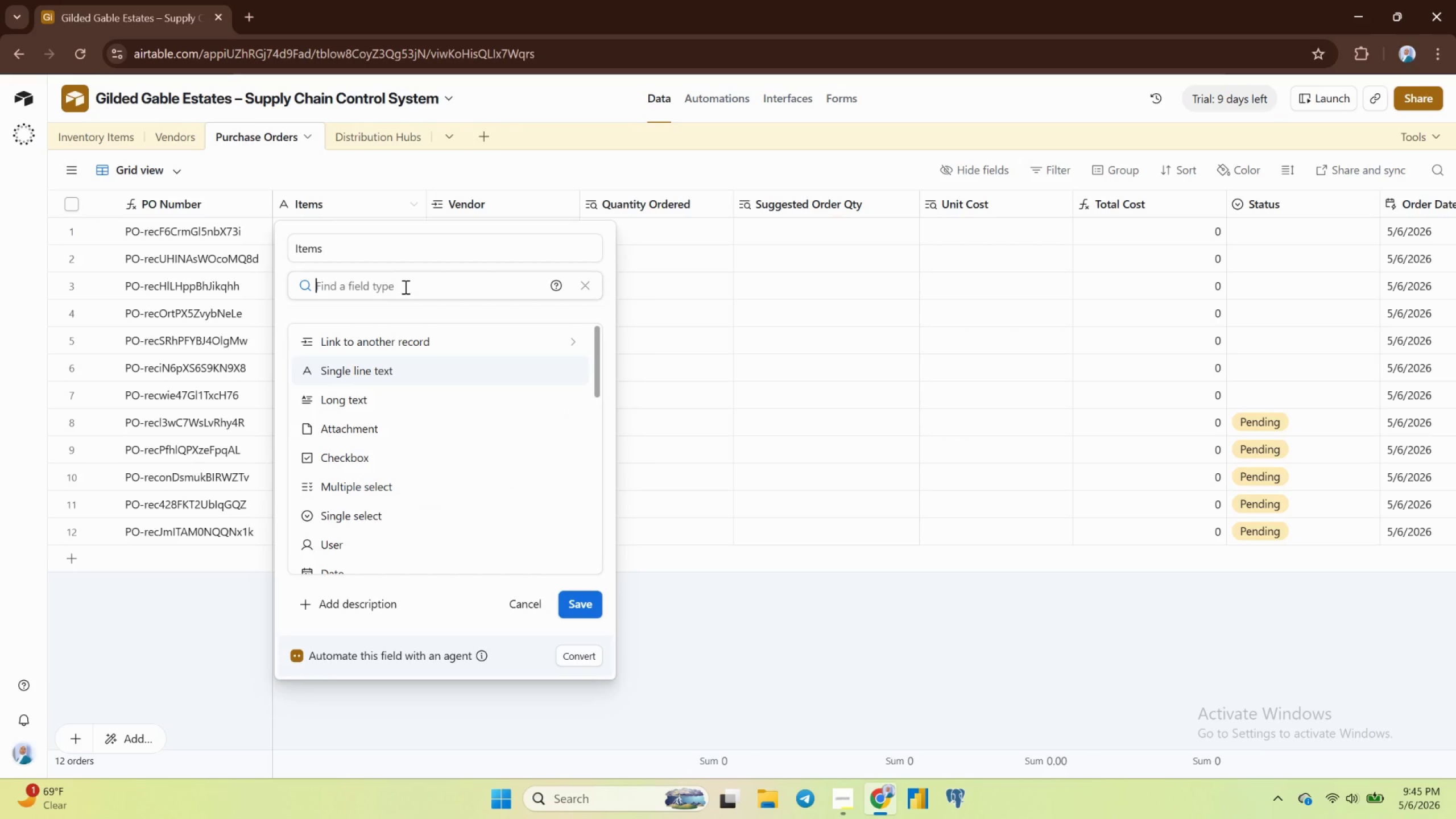 
scroll: coordinate [406, 463], scroll_direction: down, amount: 3.0
 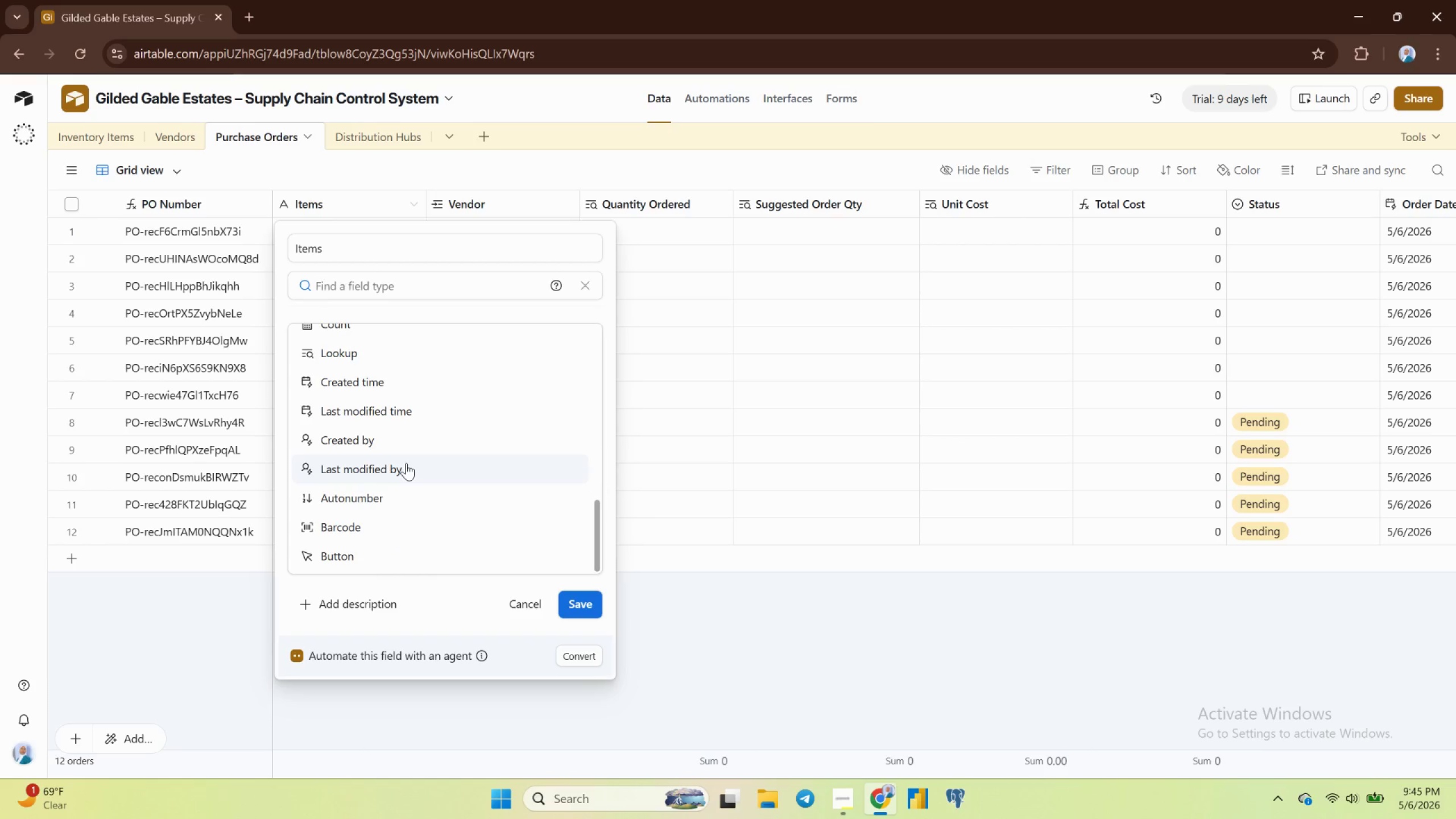 
wait(5.07)
 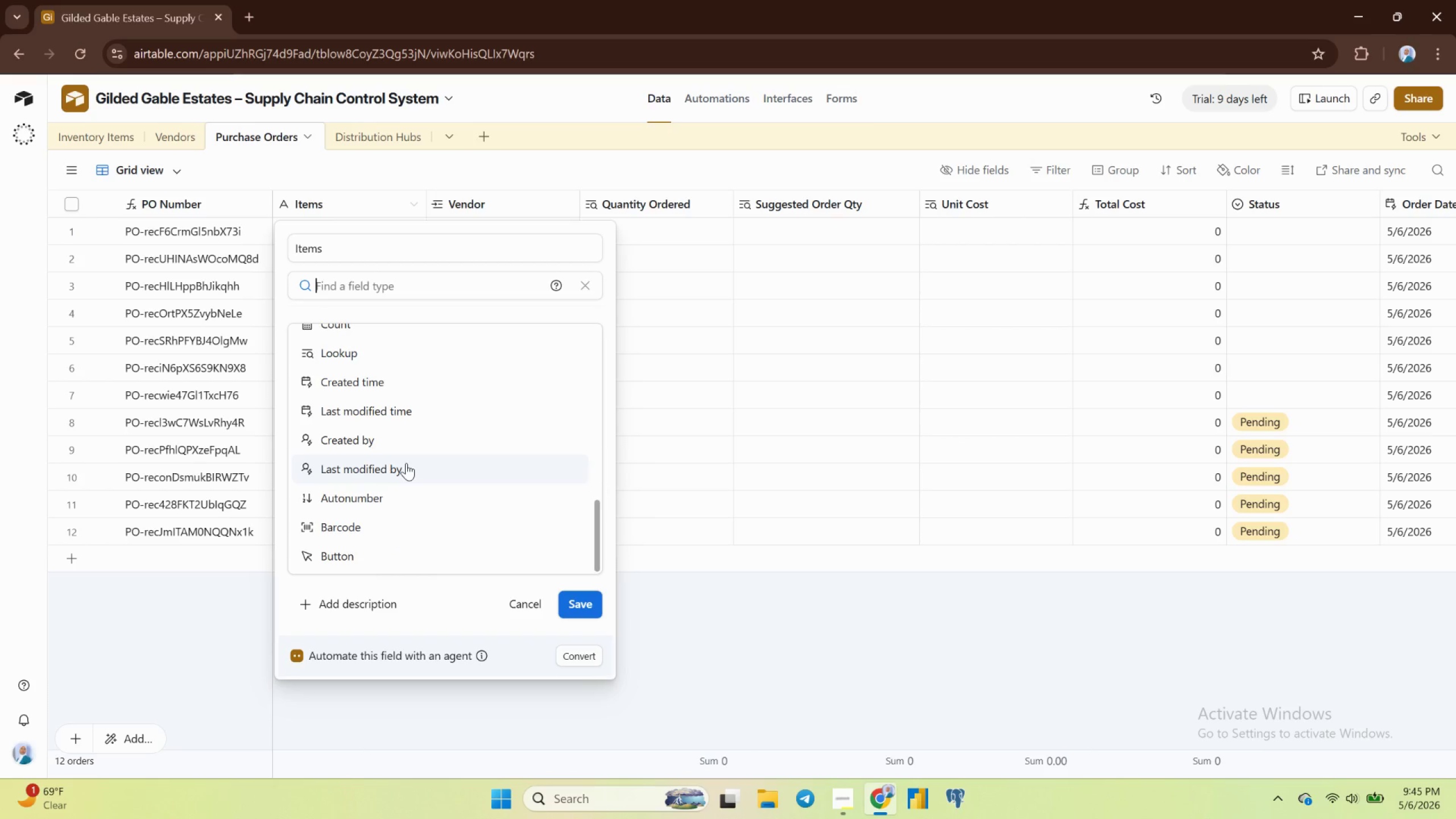 
scroll: coordinate [406, 463], scroll_direction: down, amount: 3.0
 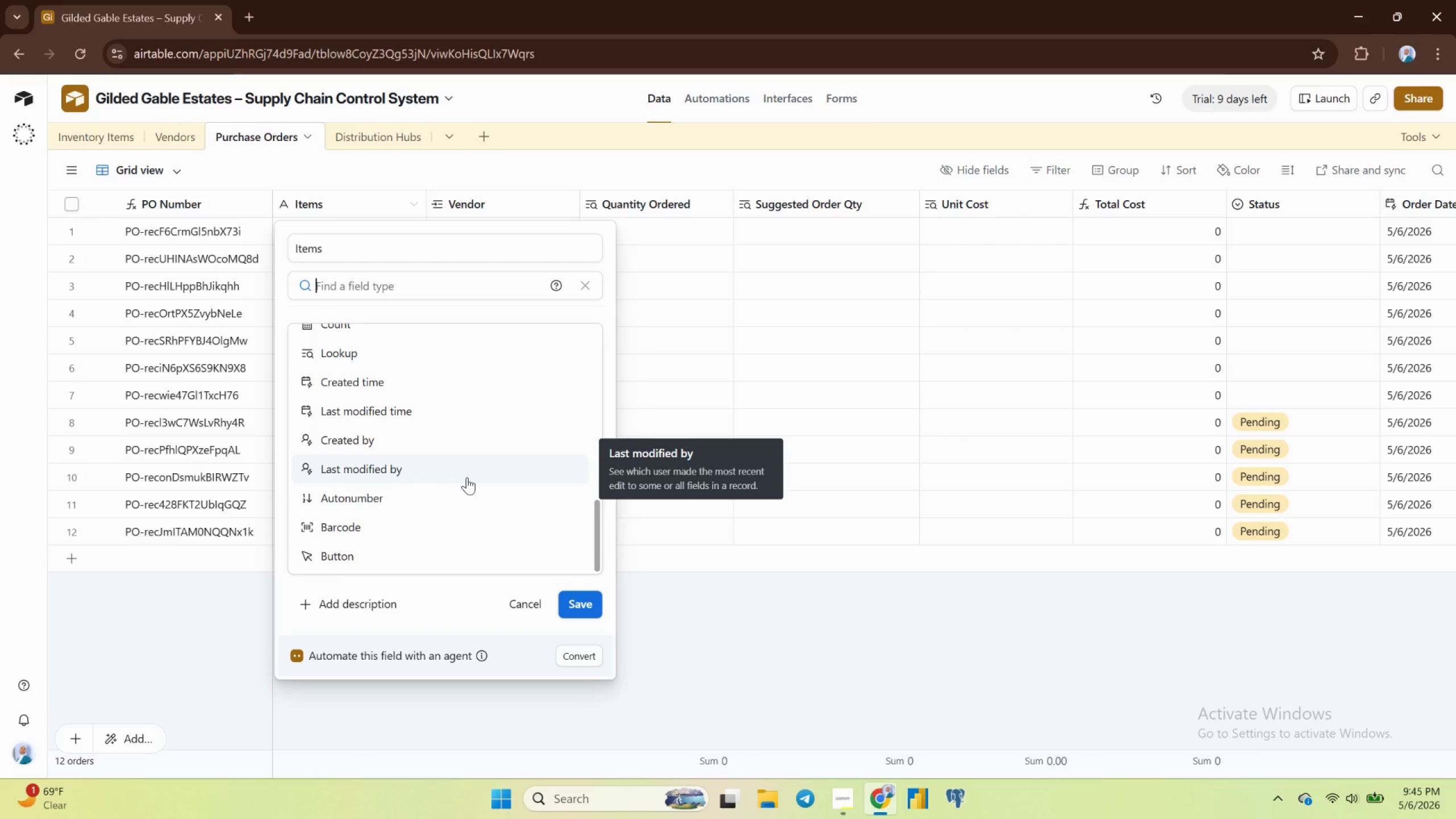 
wait(19.84)
 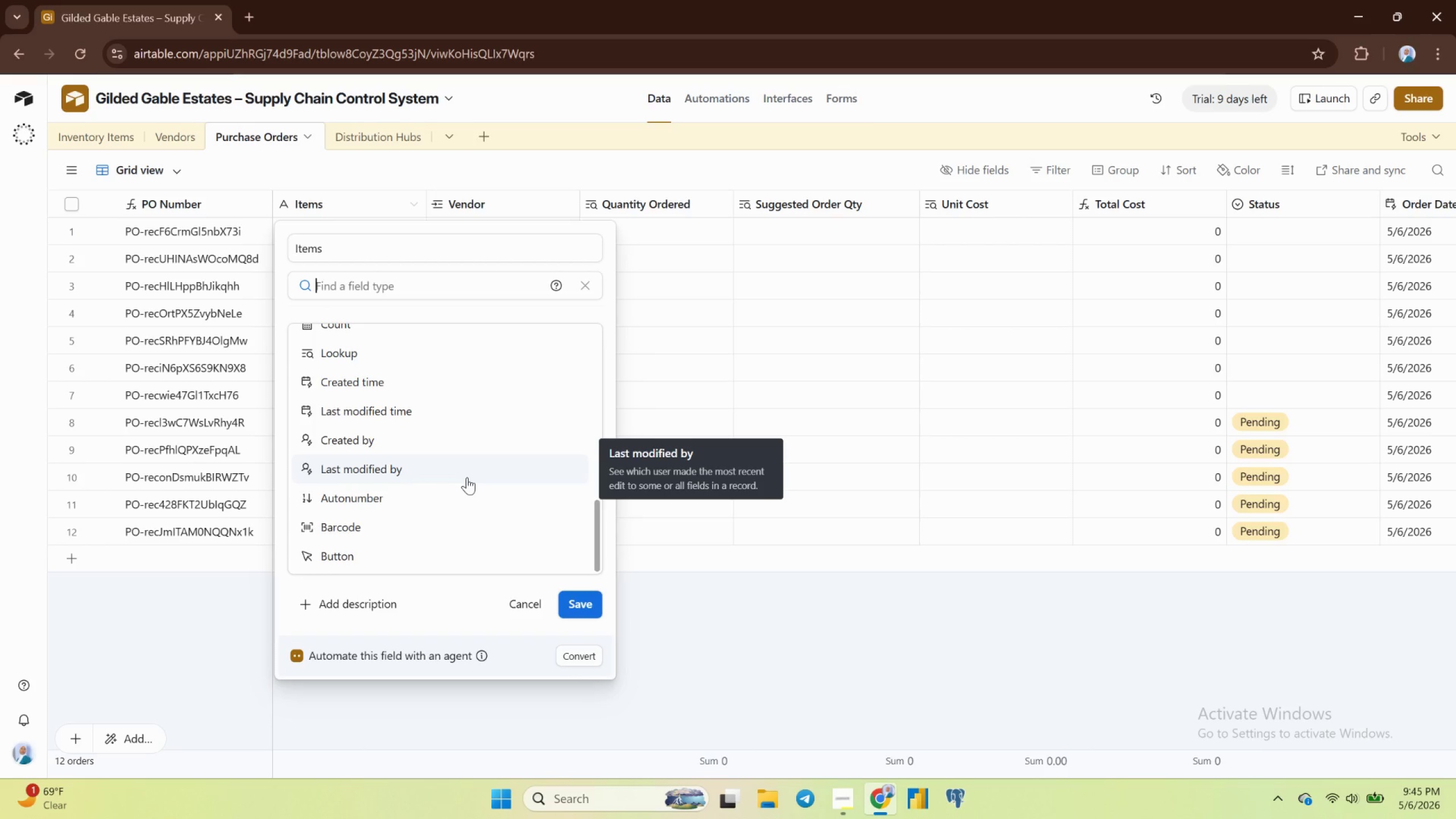 
scroll: coordinate [452, 427], scroll_direction: up, amount: 12.0
 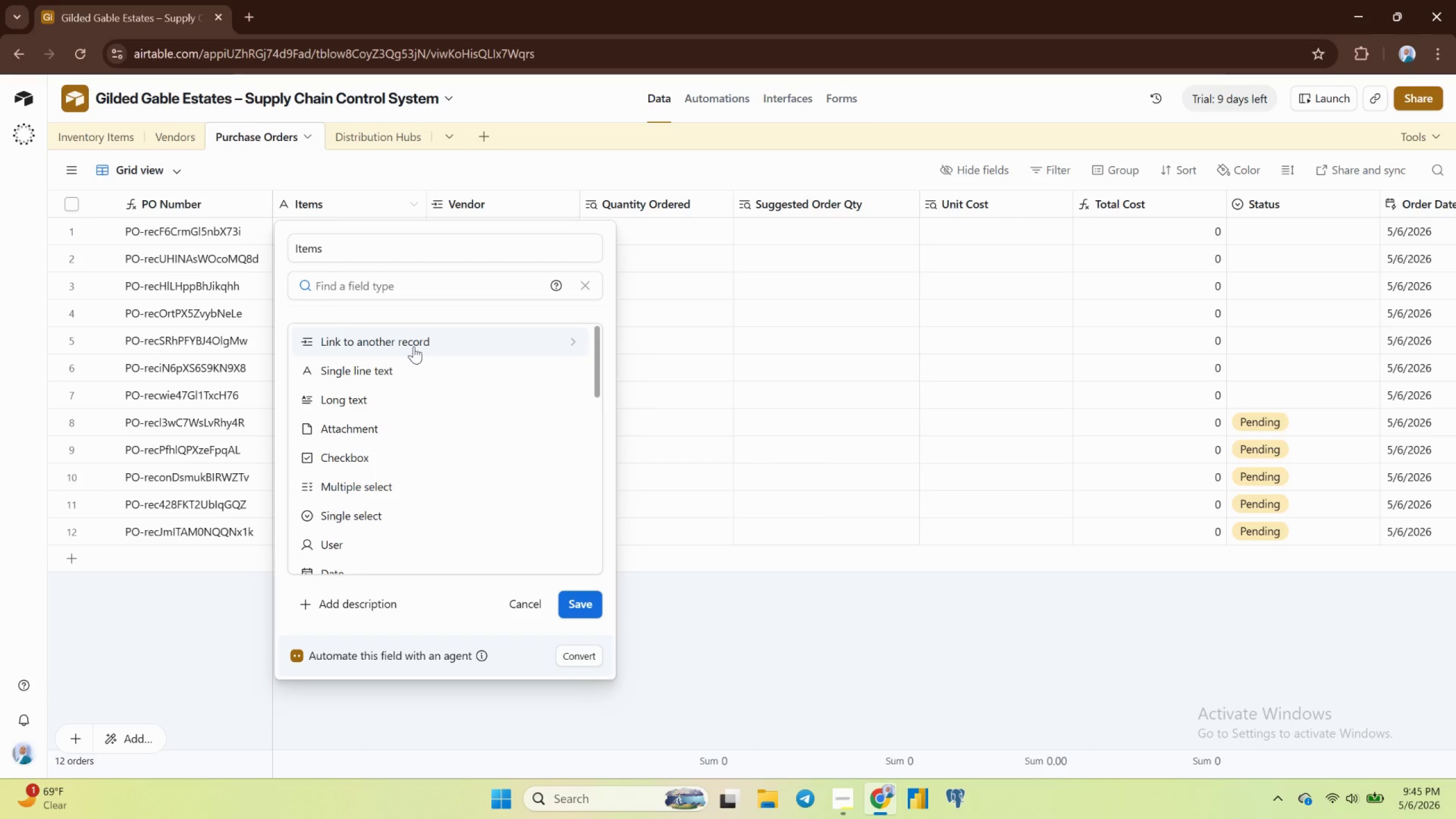 
left_click([413, 346])
 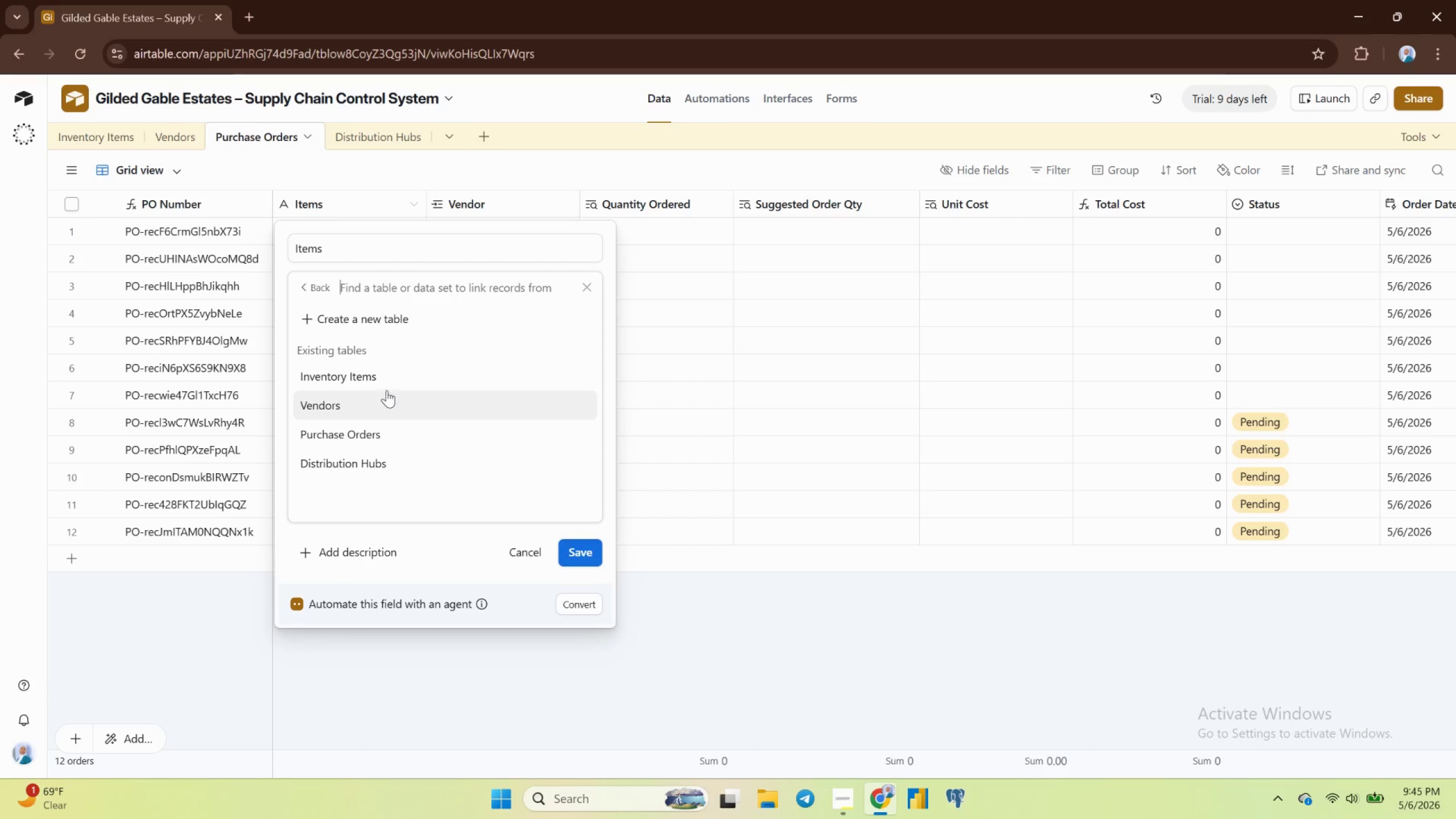 
left_click([382, 382])
 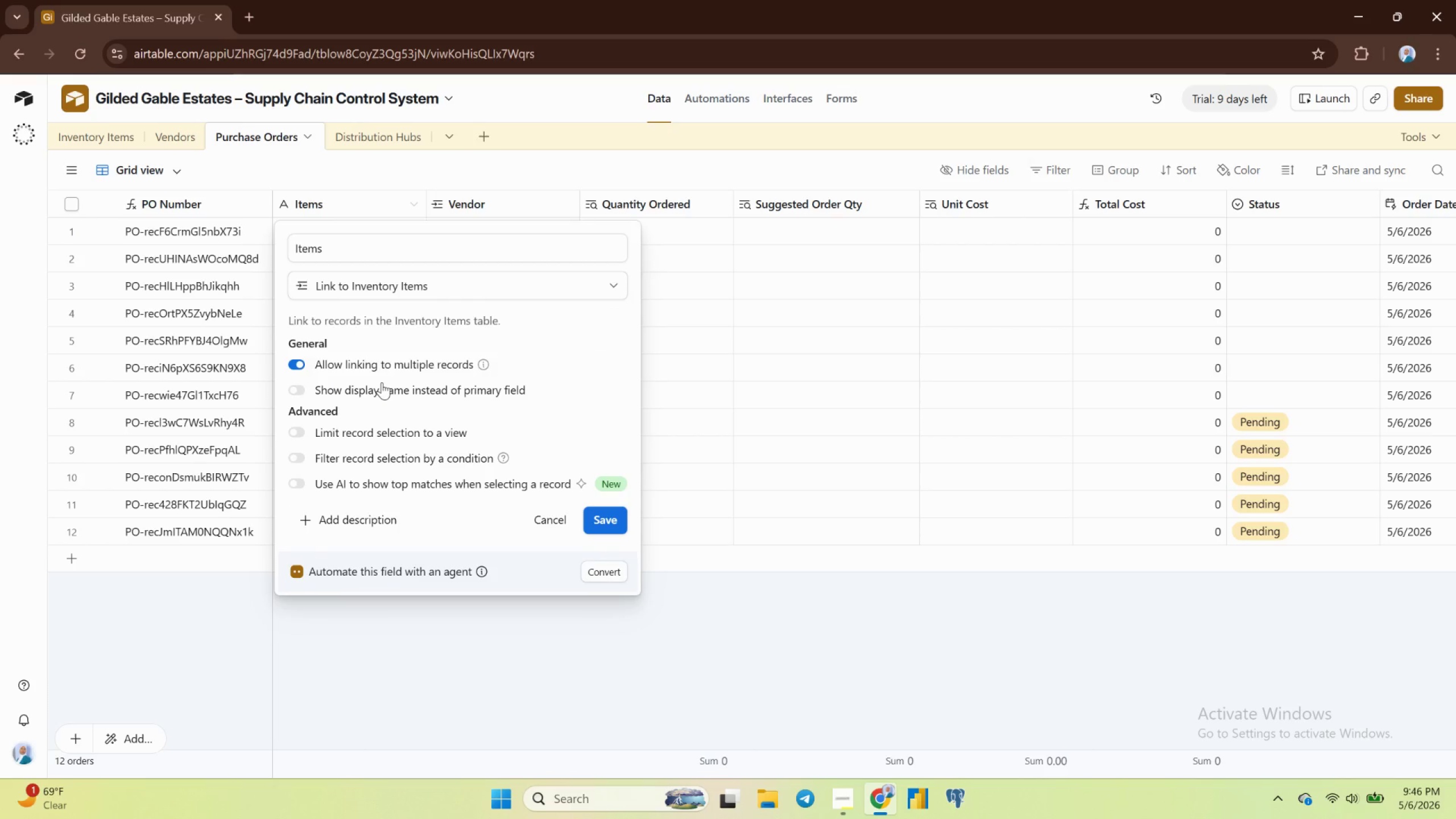 
wait(11.53)
 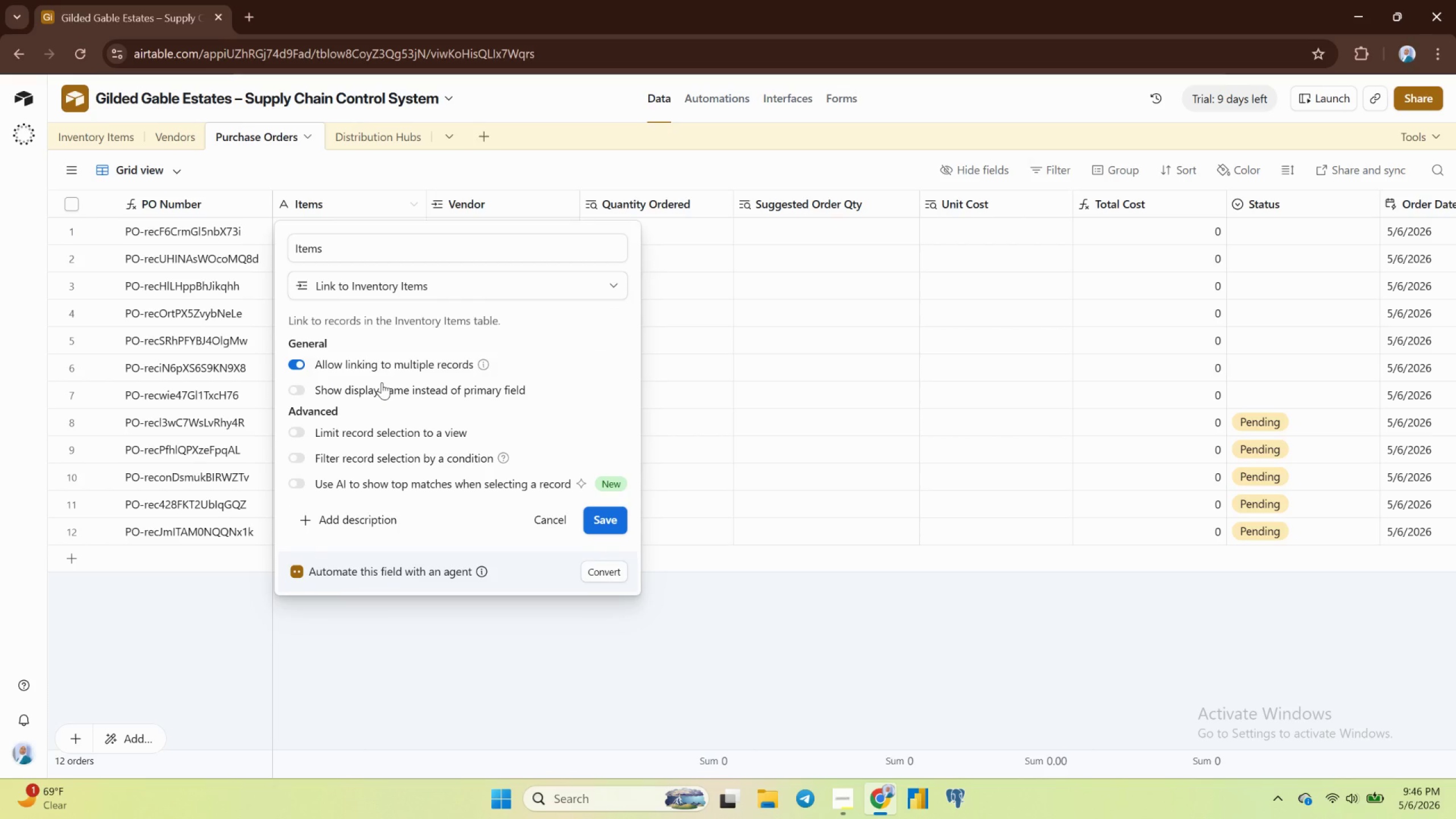 
left_click([298, 362])
 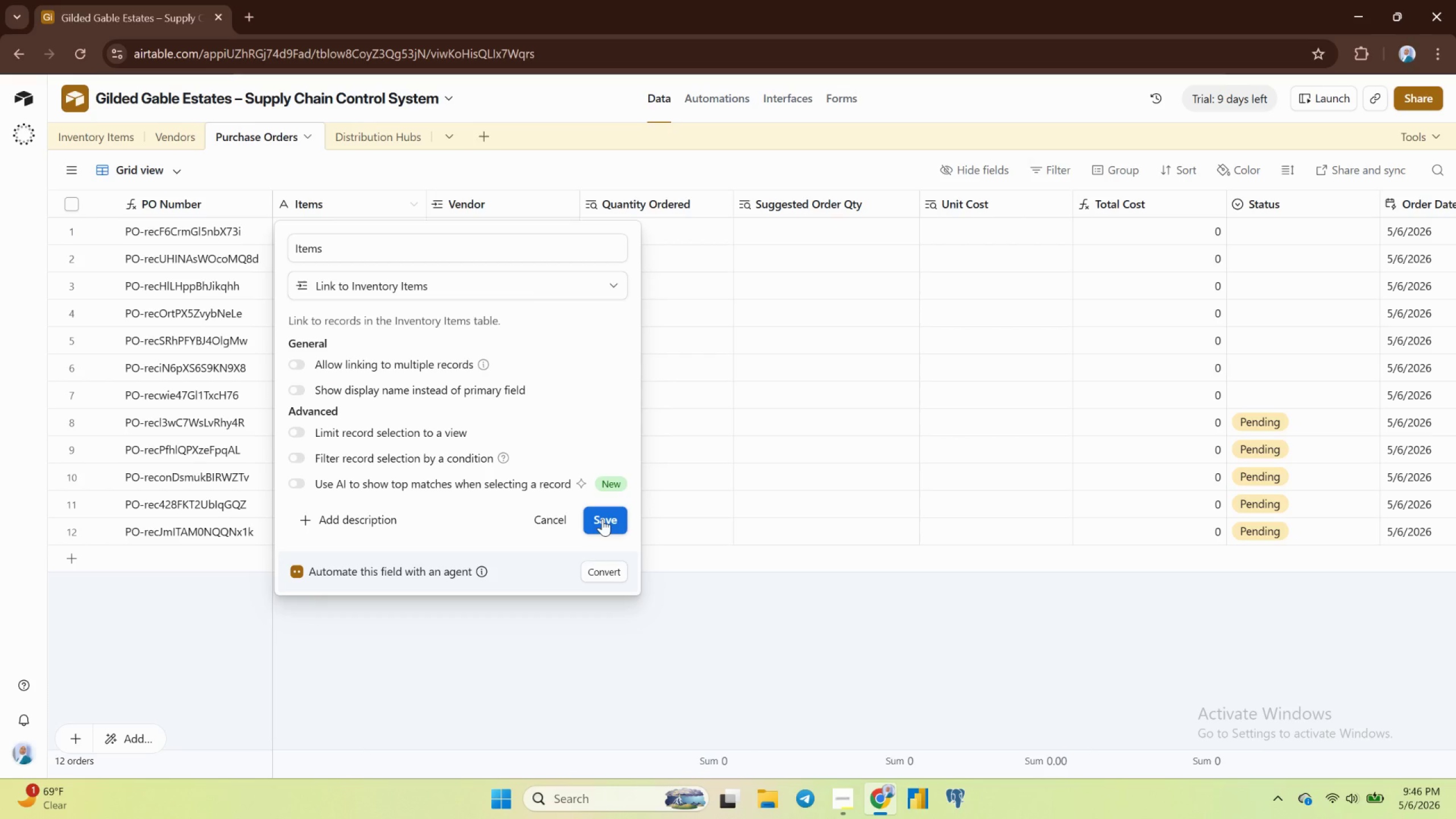 
left_click([602, 519])
 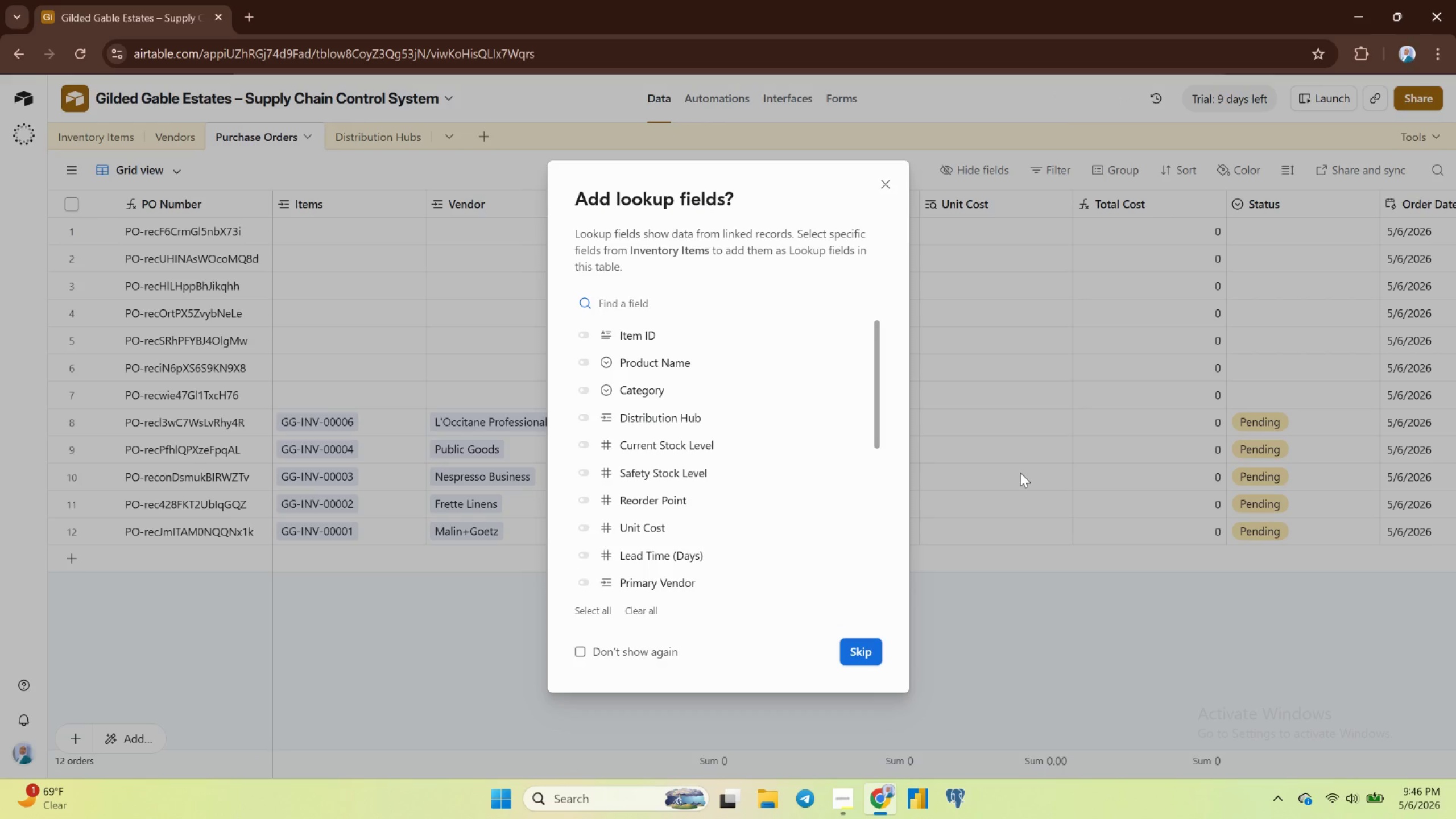 
wait(48.79)
 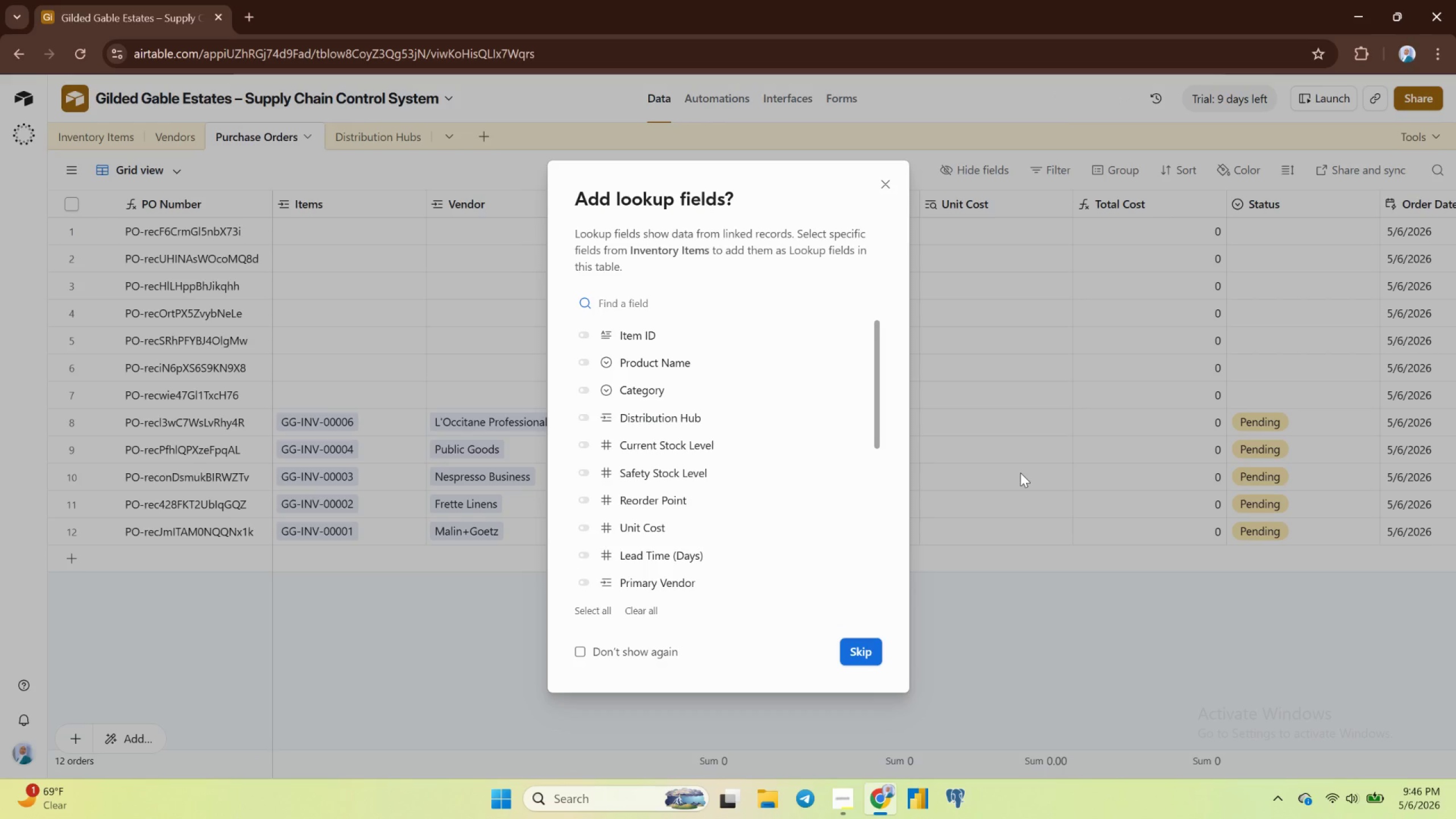 
left_click([589, 367])
 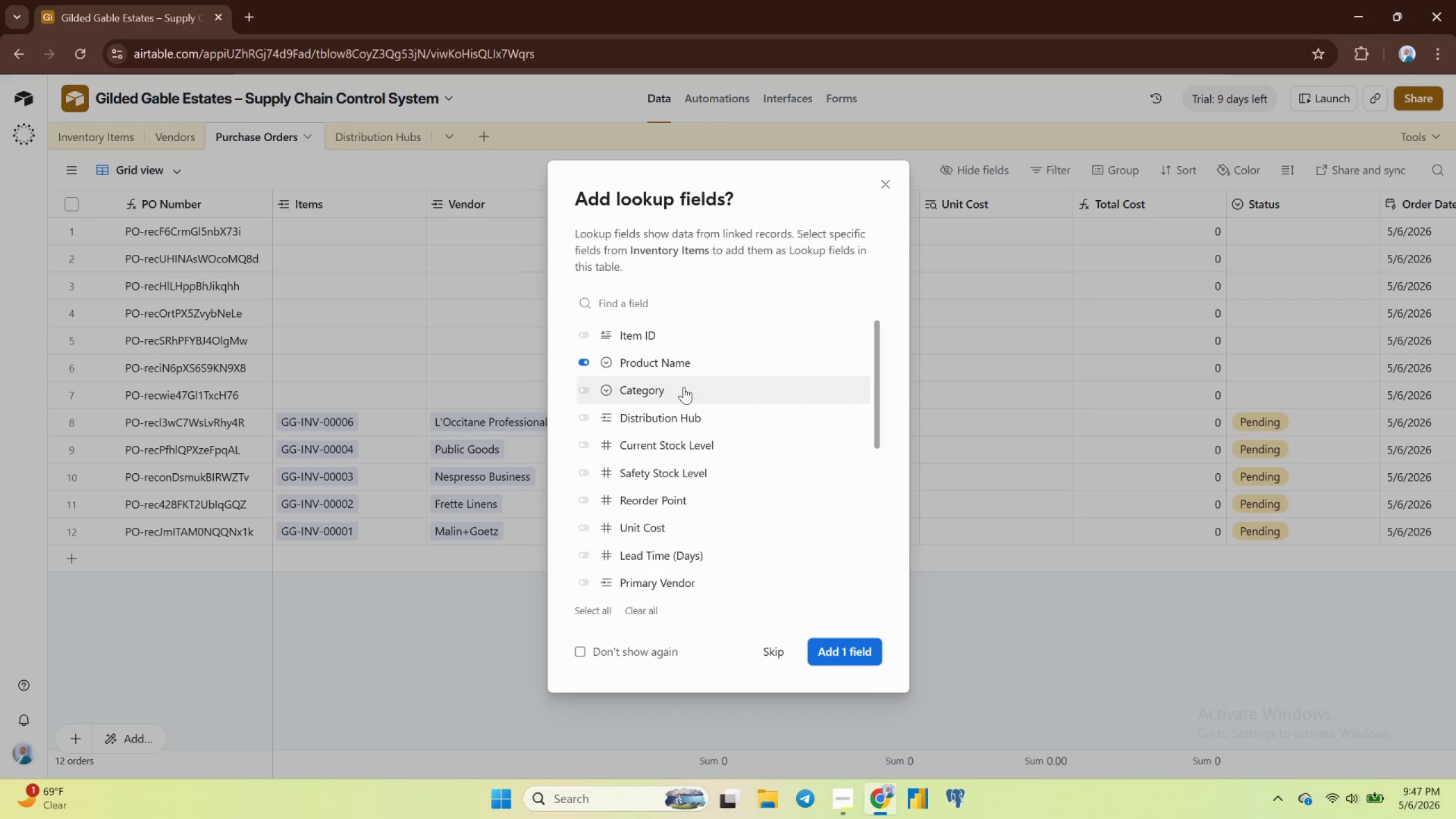 
wait(7.21)
 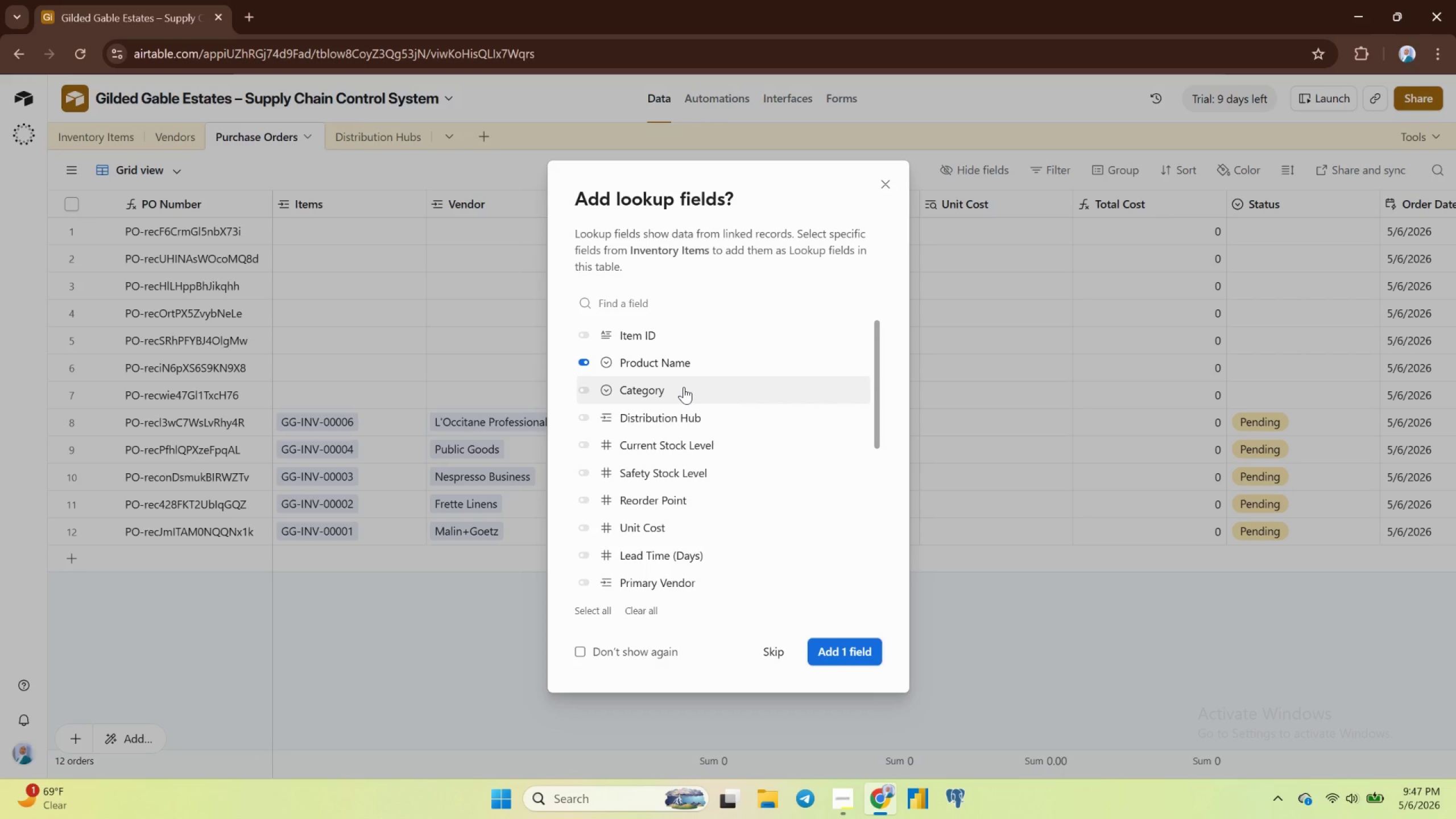 
scroll: coordinate [708, 410], scroll_direction: down, amount: 11.0
 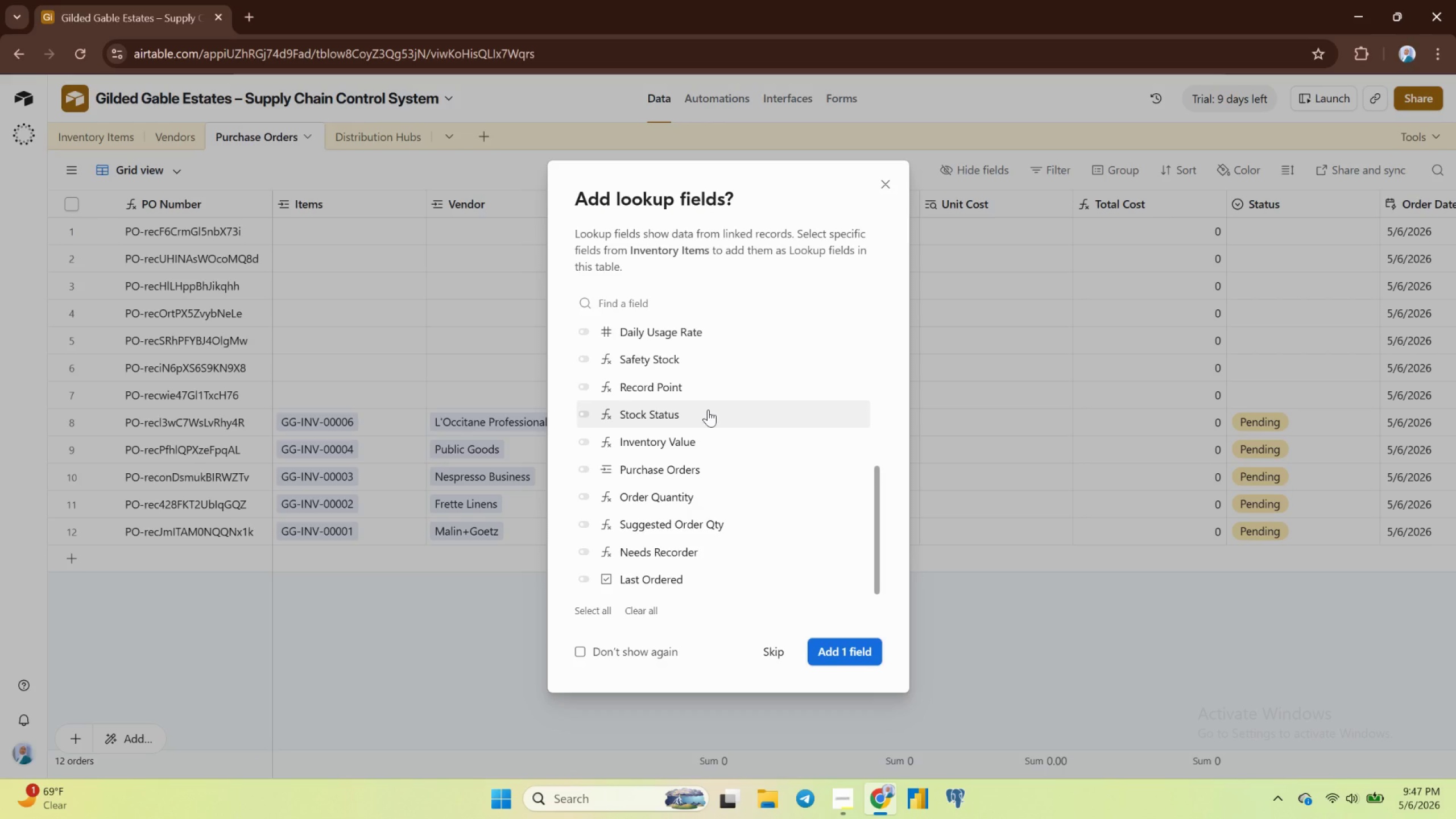 
scroll: coordinate [709, 409], scroll_direction: up, amount: 9.0
 